 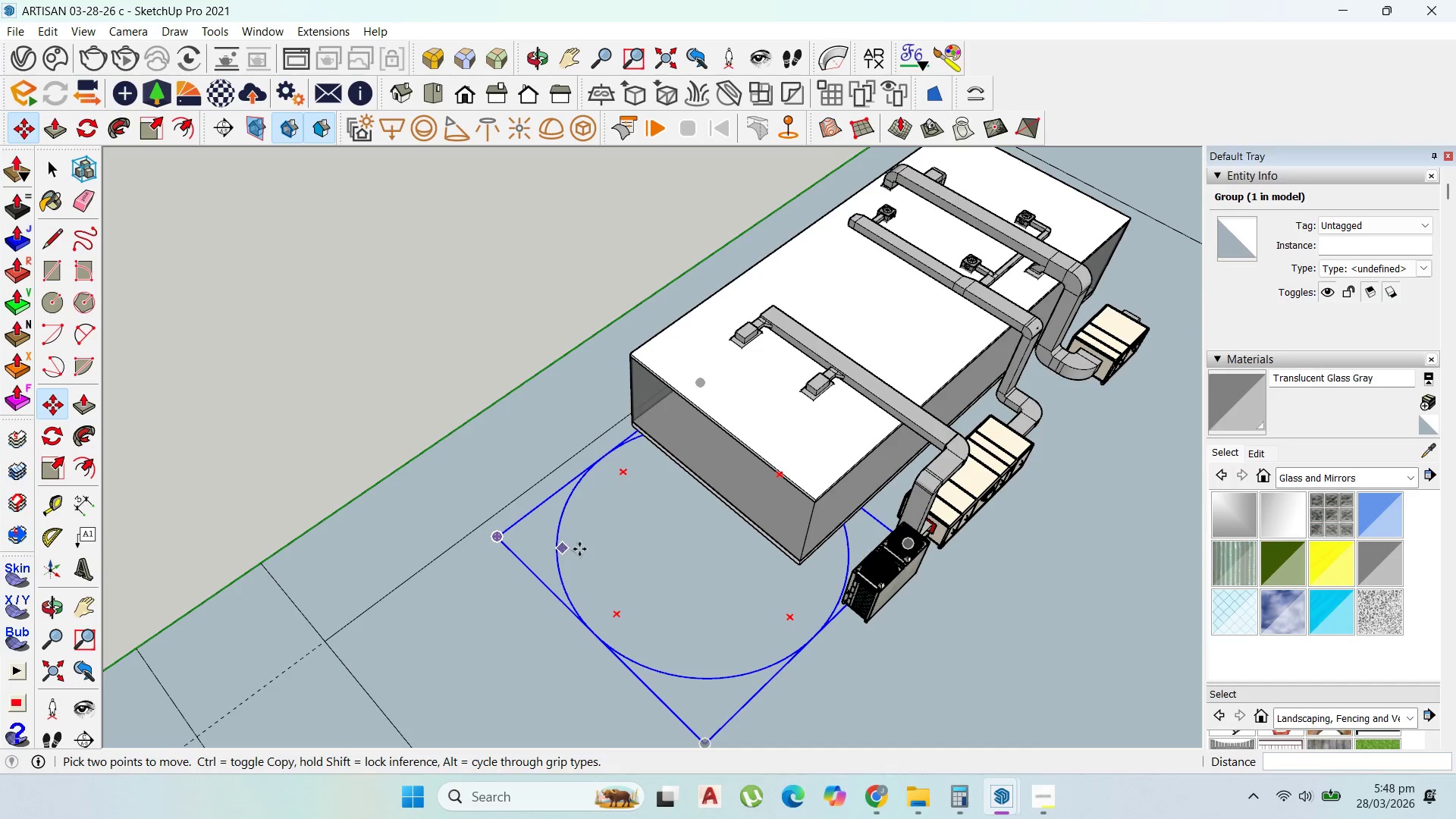 
left_click([582, 549])
 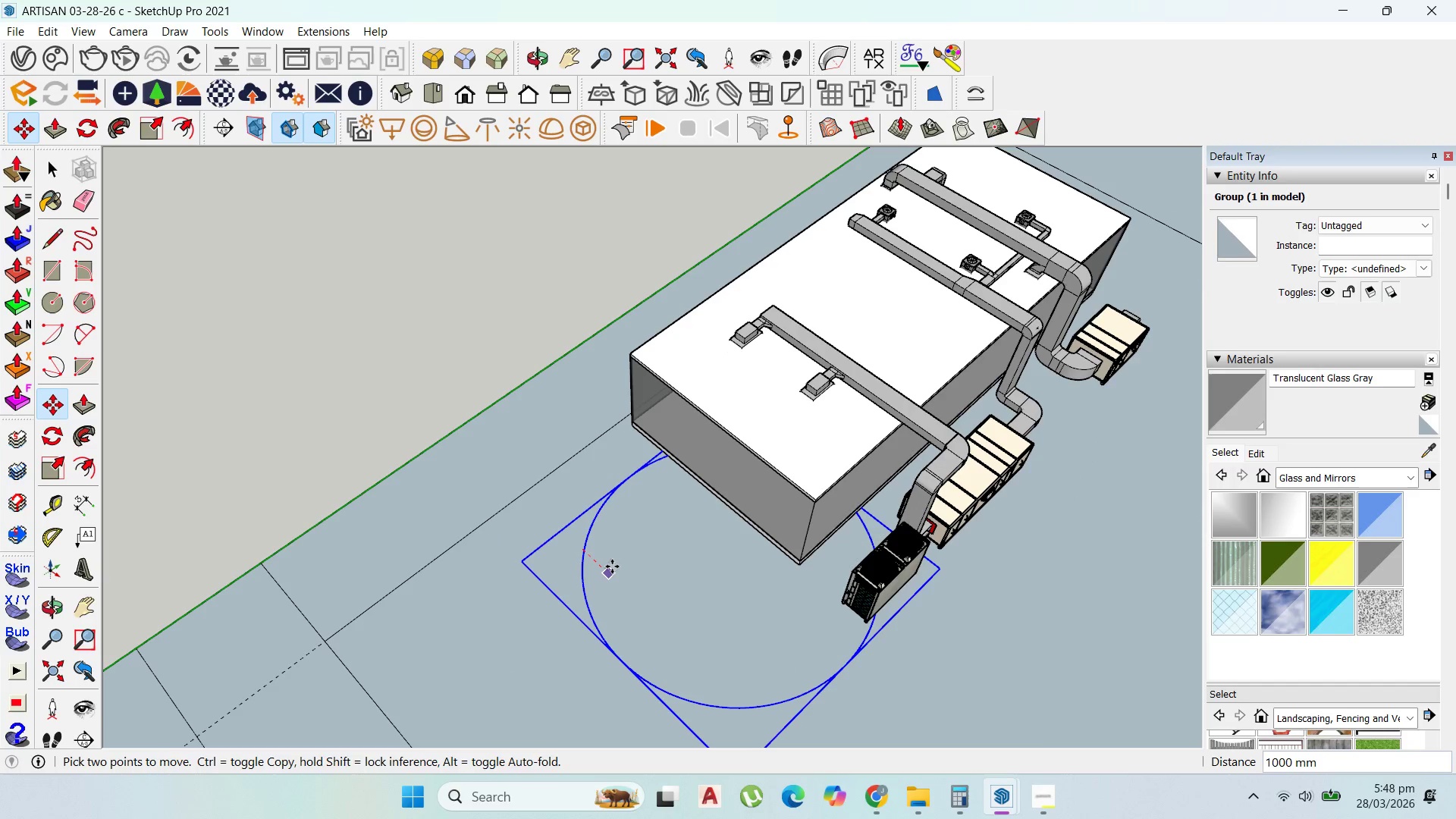 
left_click([612, 566])
 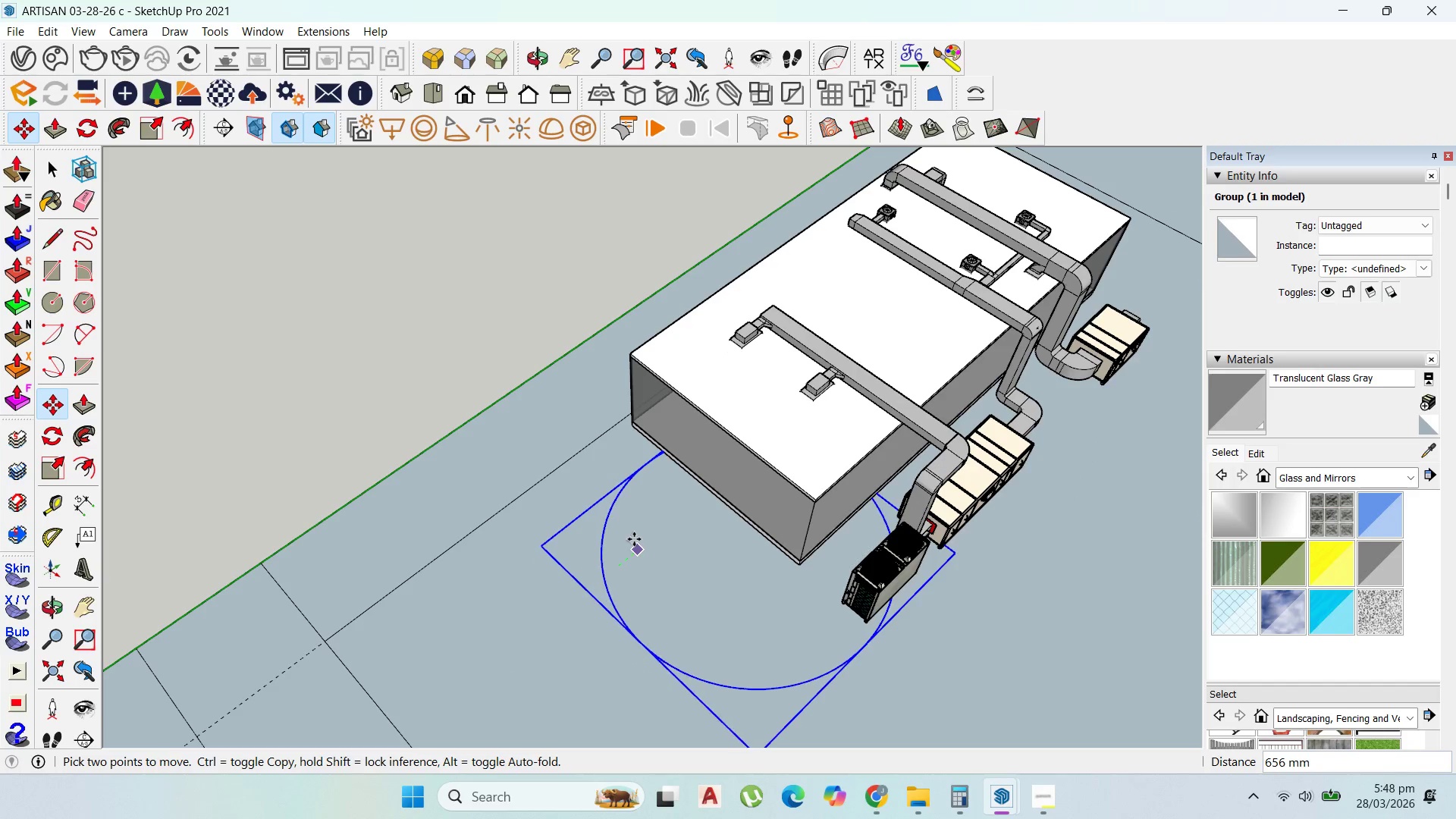 
left_click([634, 539])
 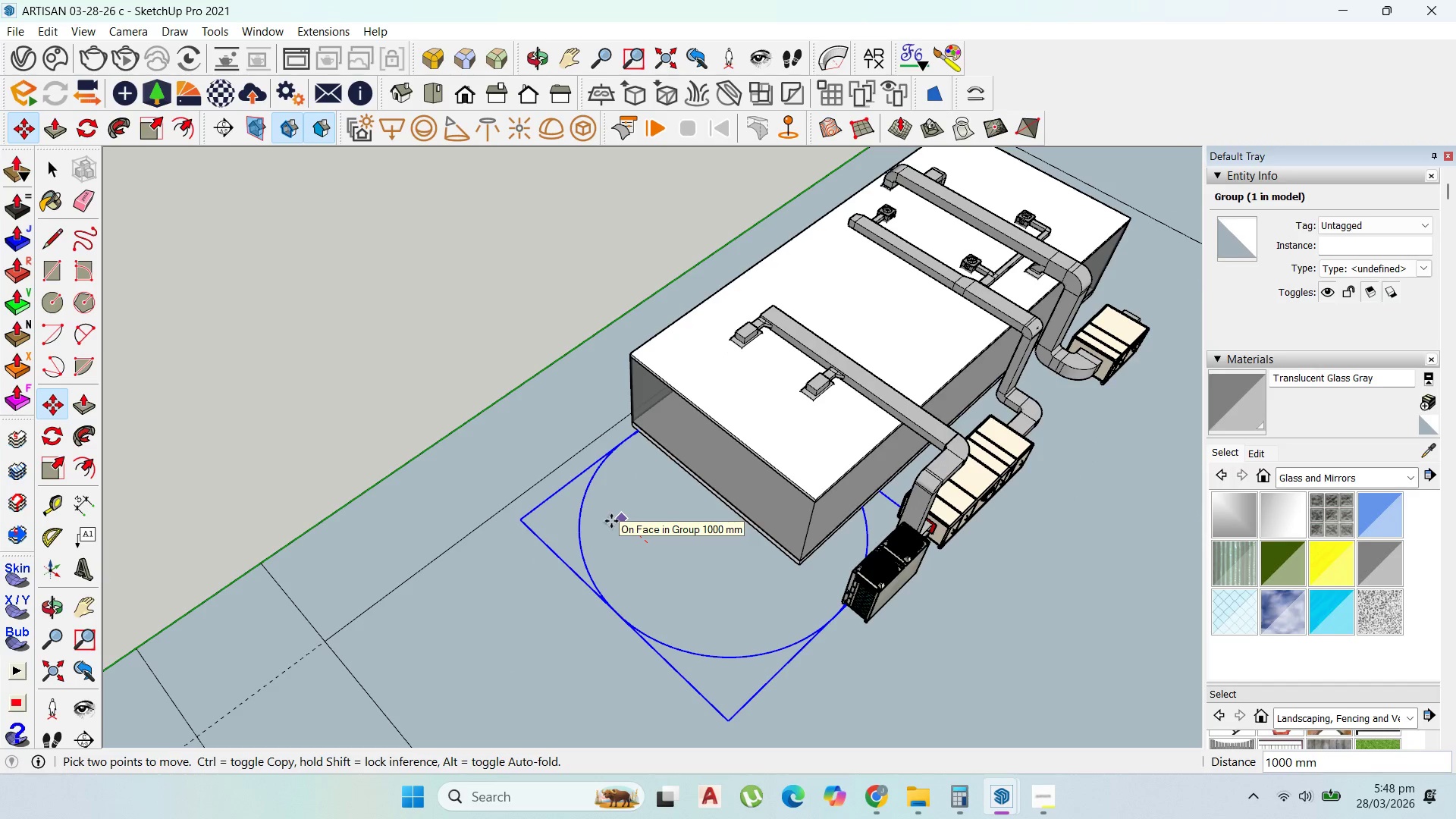 
left_click([611, 521])
 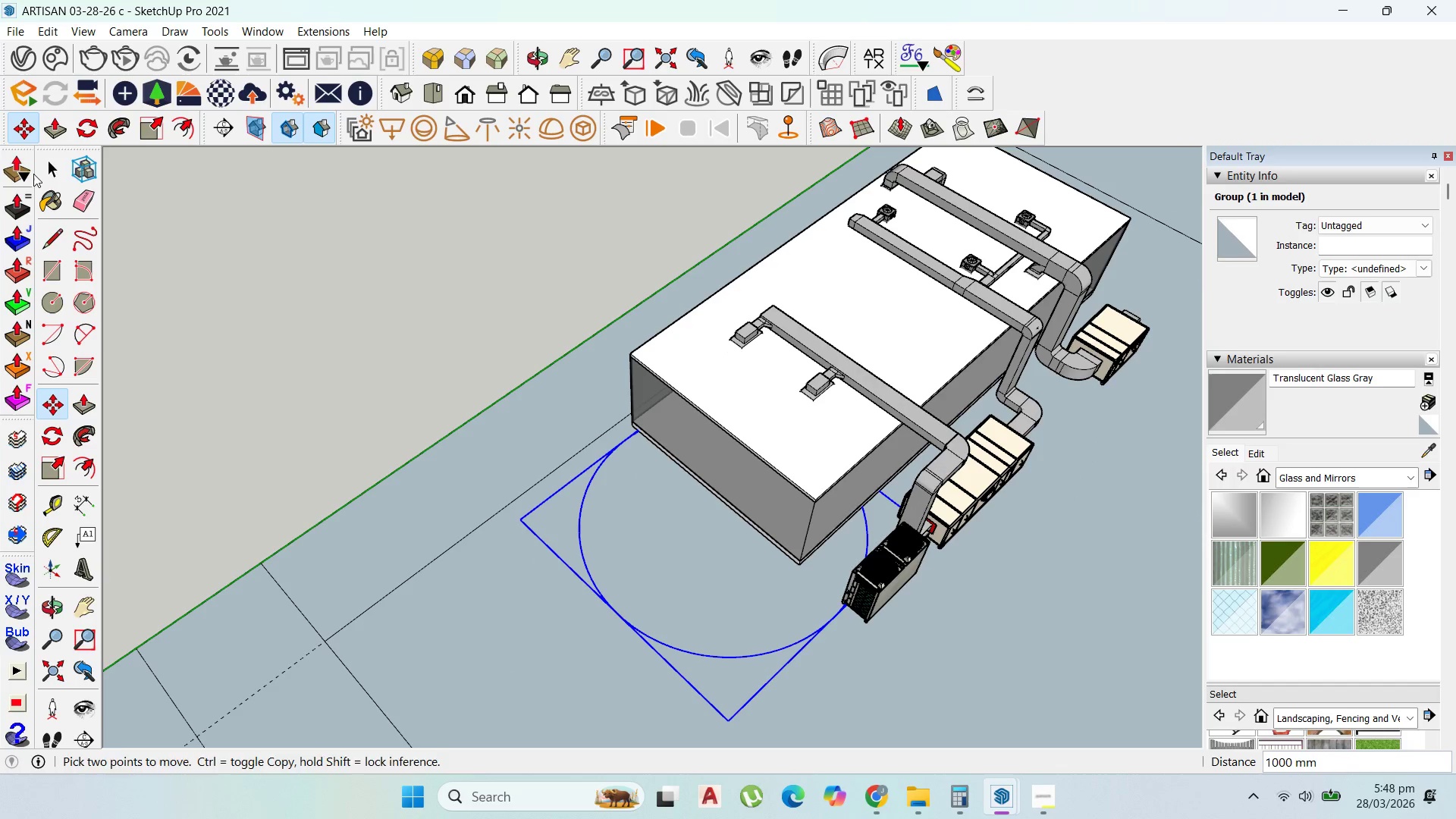 
left_click([53, 170])
 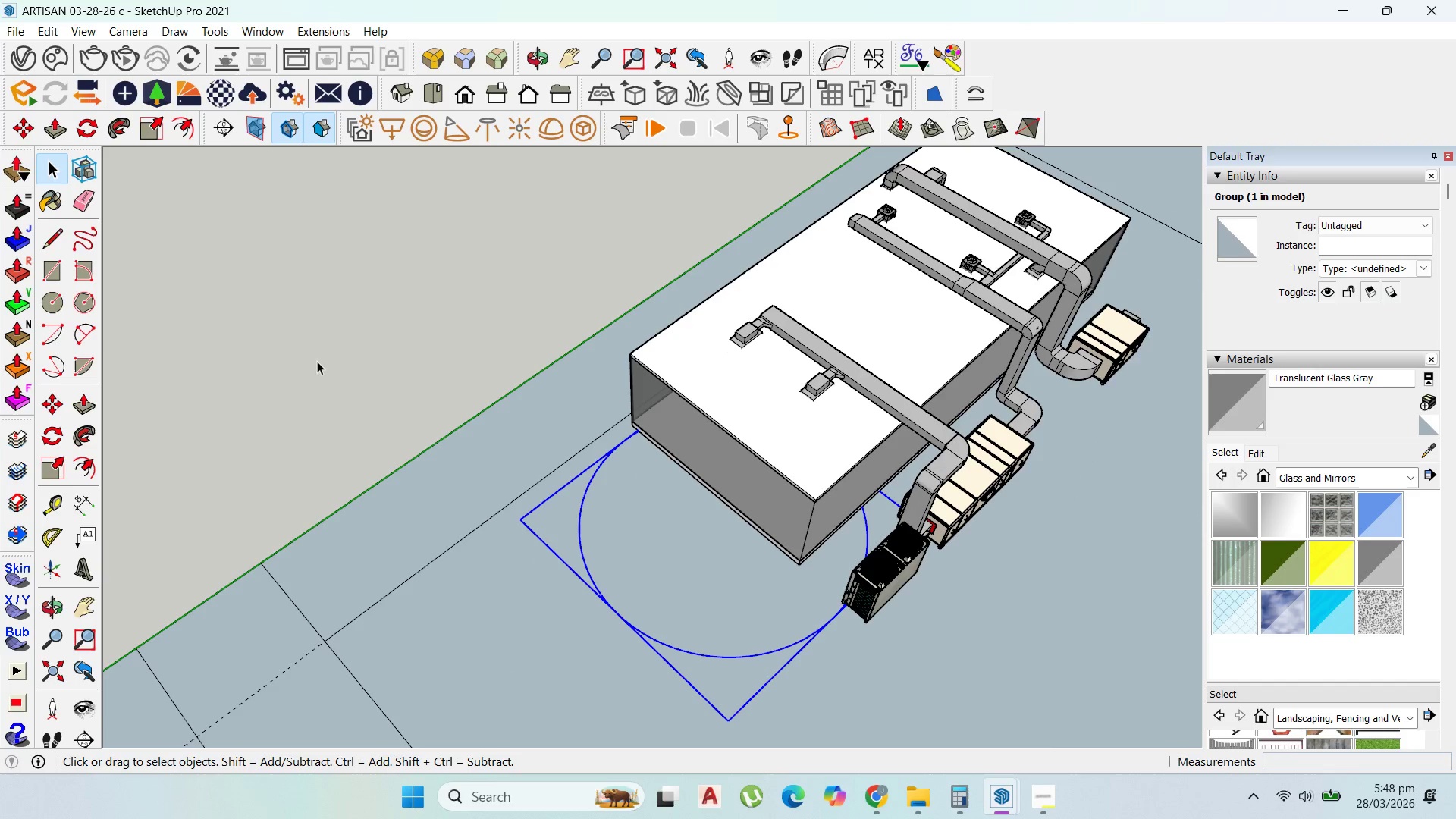 
scroll: coordinate [325, 366], scroll_direction: up, amount: 4.0
 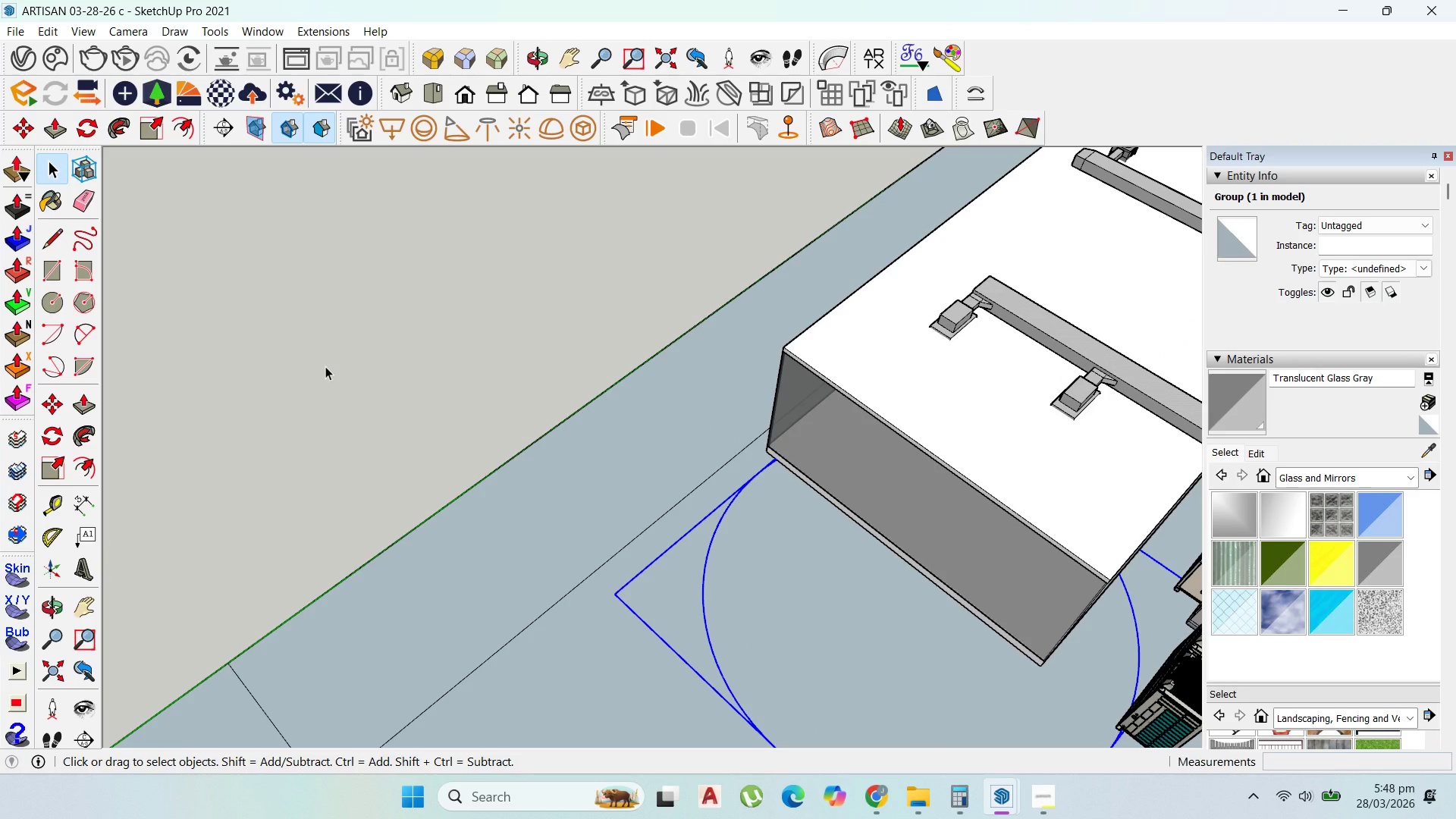 
scroll: coordinate [404, 564], scroll_direction: down, amount: 22.0
 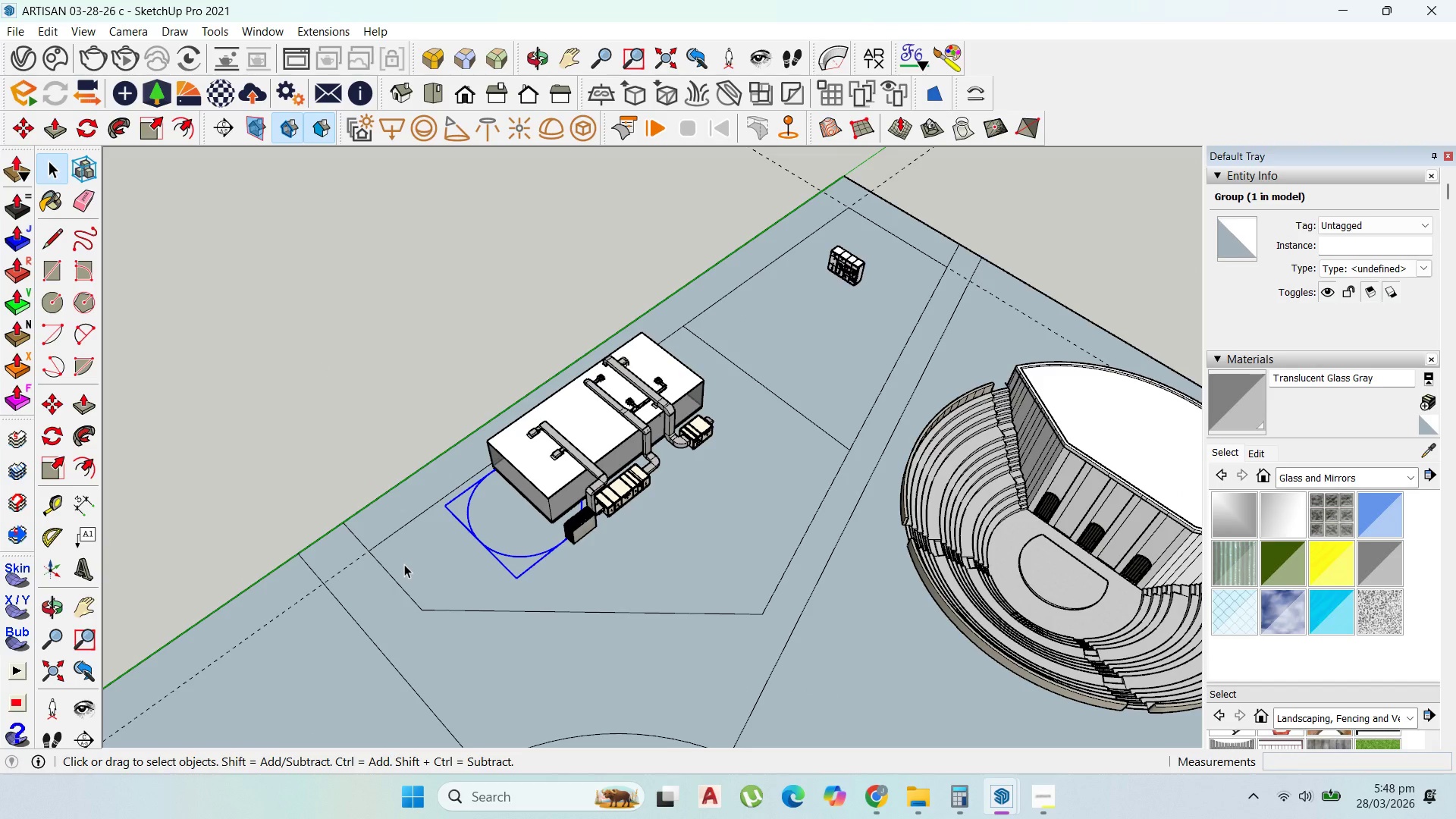 
scroll: coordinate [412, 570], scroll_direction: up, amount: 19.0
 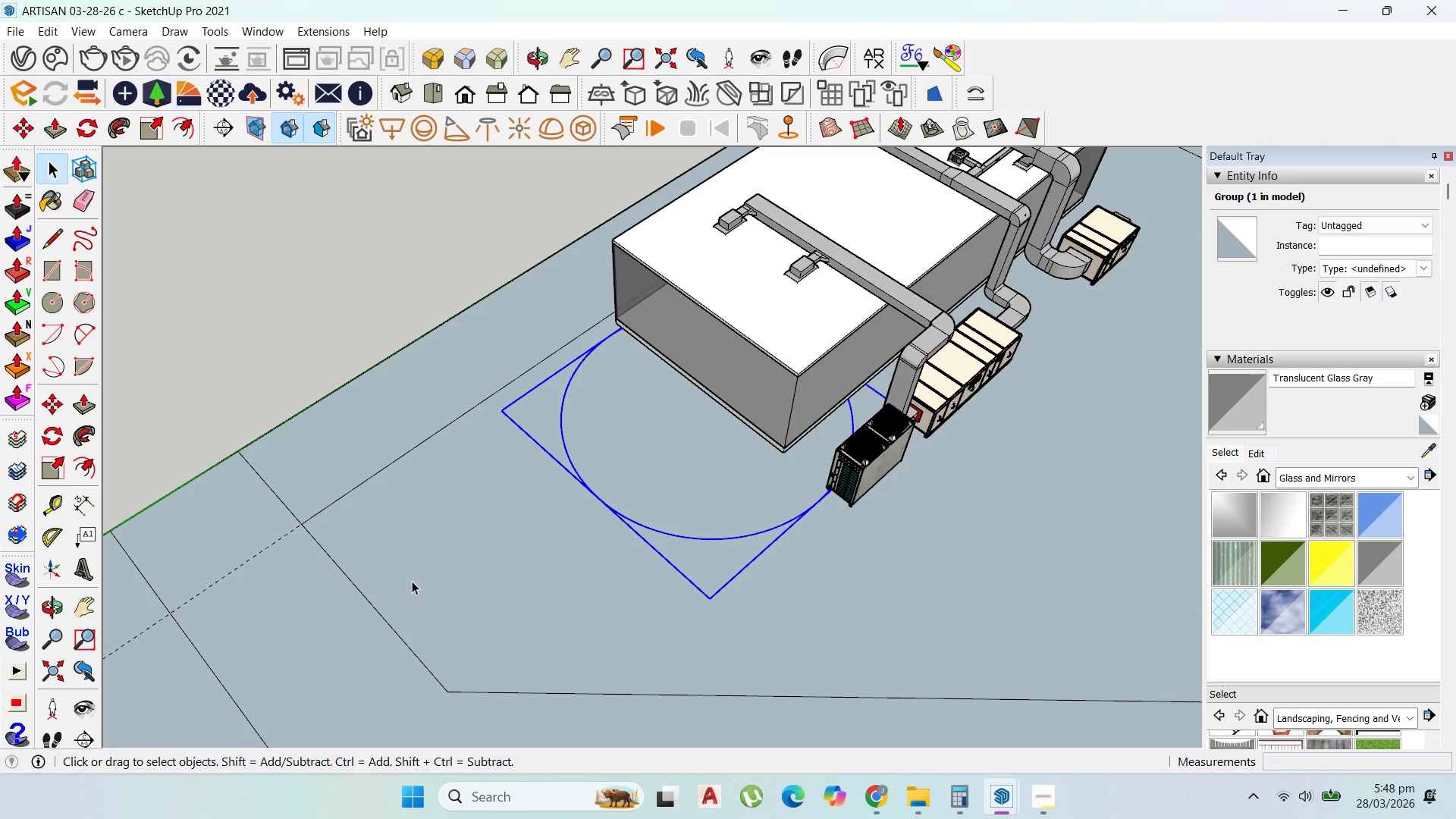 
scroll: coordinate [413, 585], scroll_direction: down, amount: 2.0
 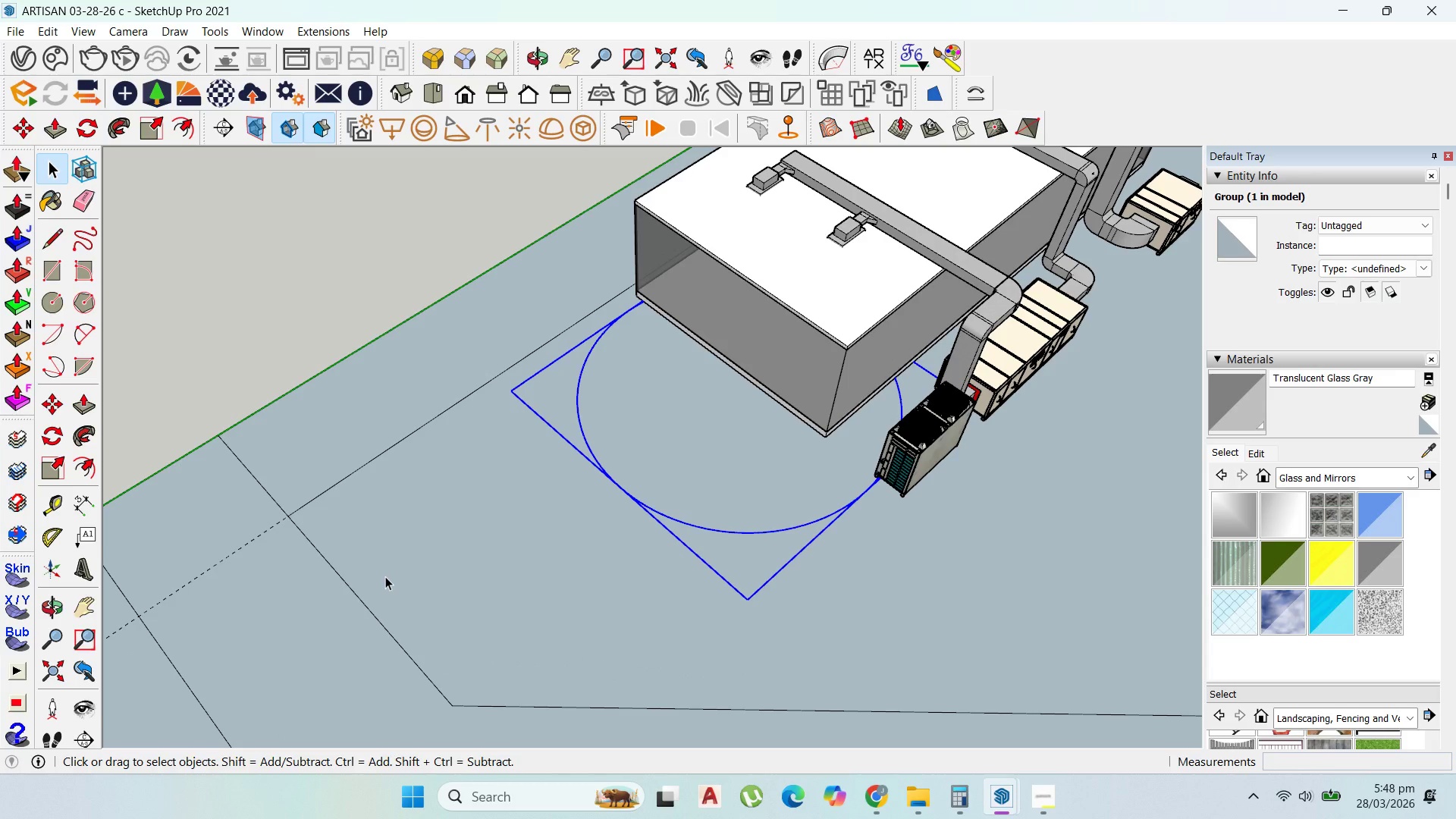 
scroll: coordinate [638, 507], scroll_direction: up, amount: 4.0
 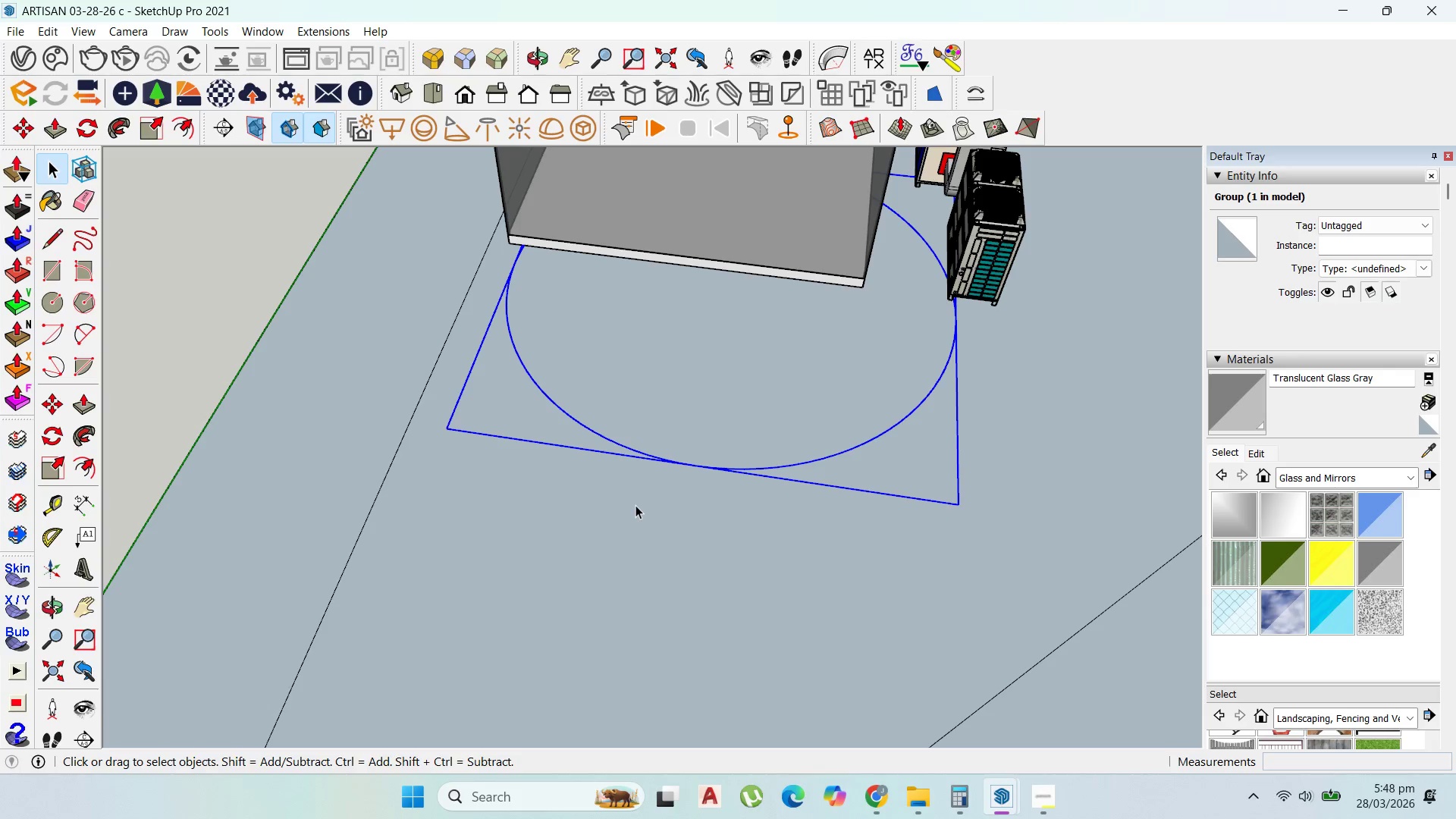 
scroll: coordinate [635, 505], scroll_direction: down, amount: 12.0
 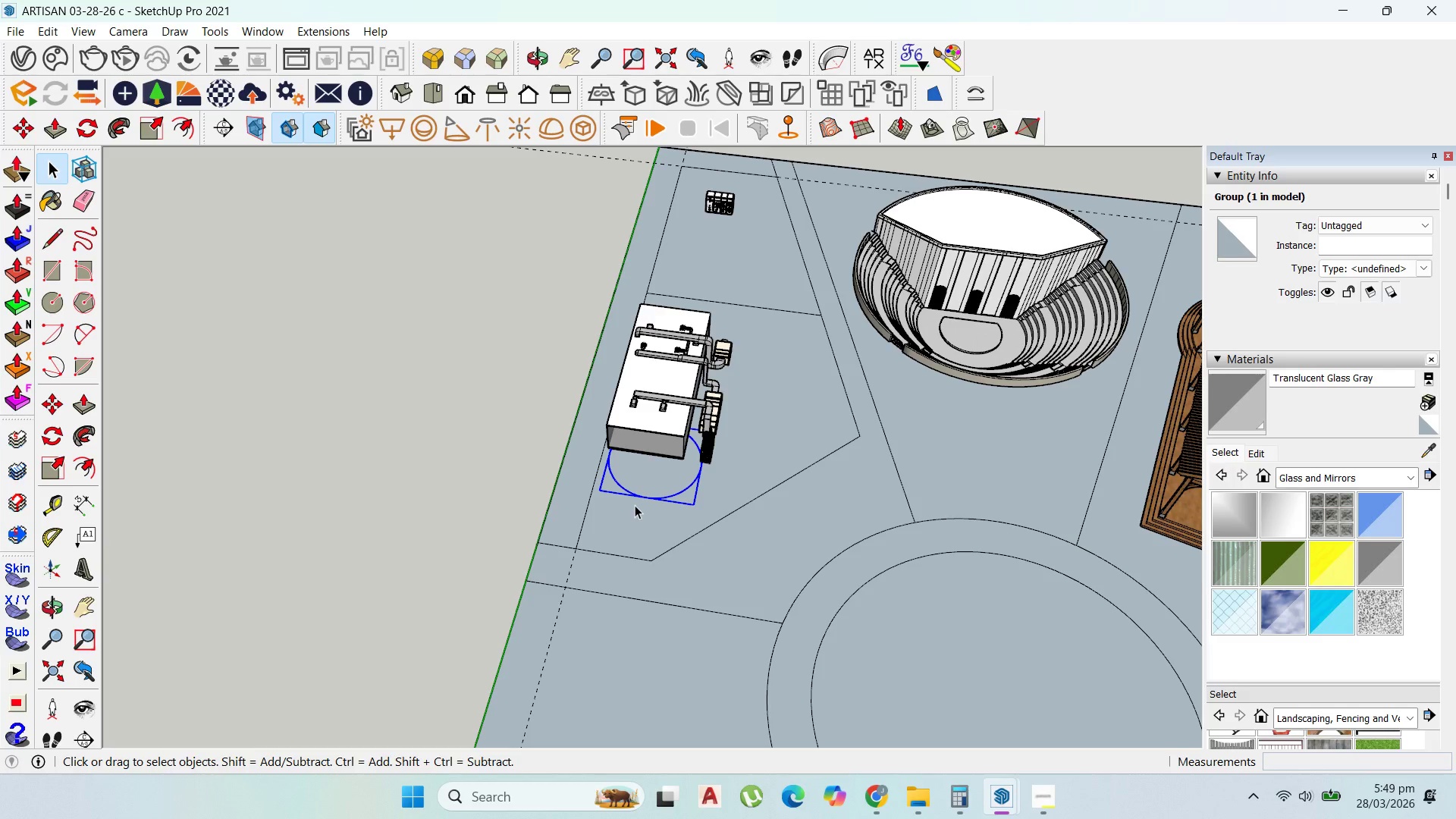 
wait(9.67)
 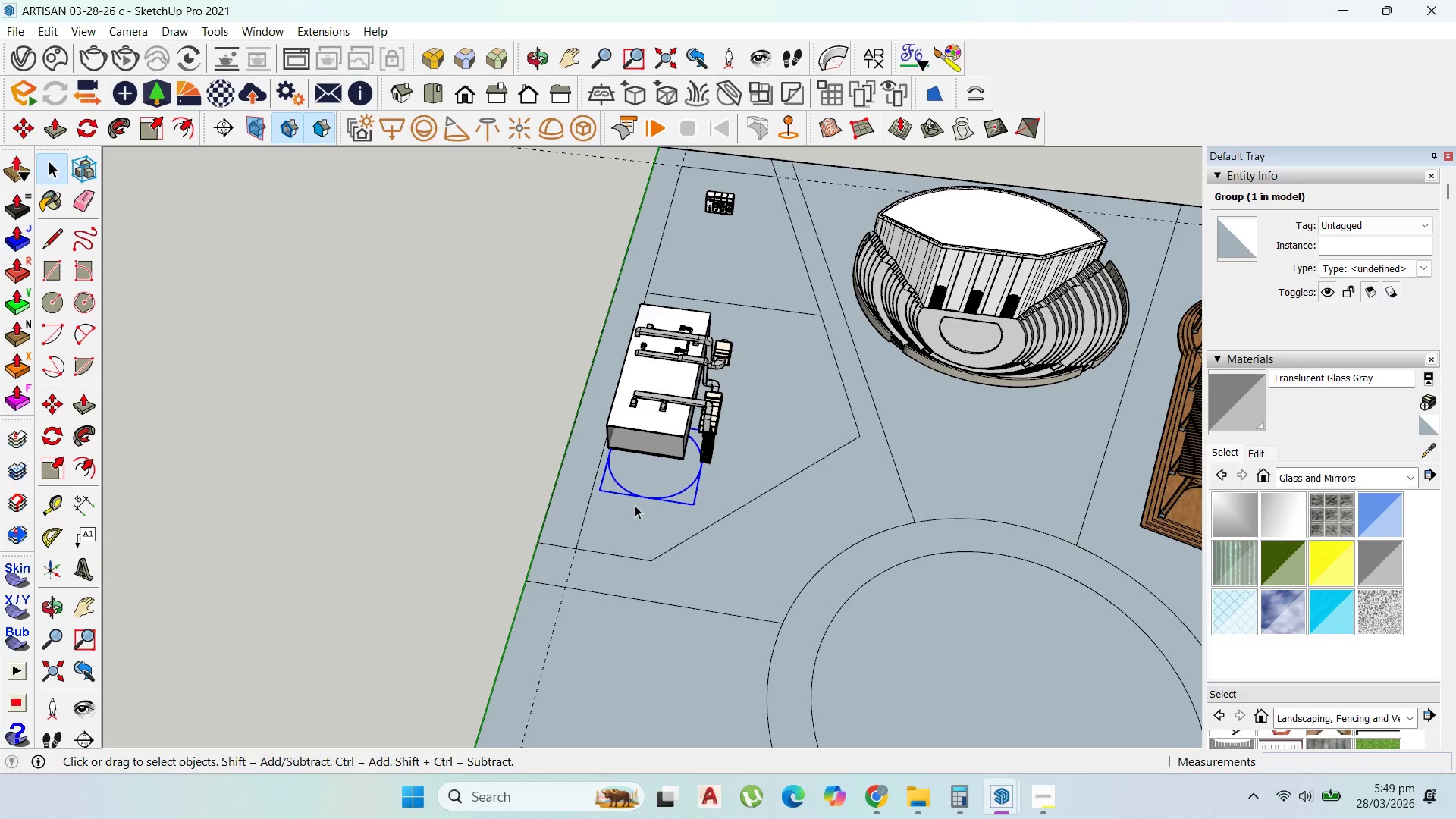 
scroll: coordinate [46, 249], scroll_direction: up, amount: 18.0
 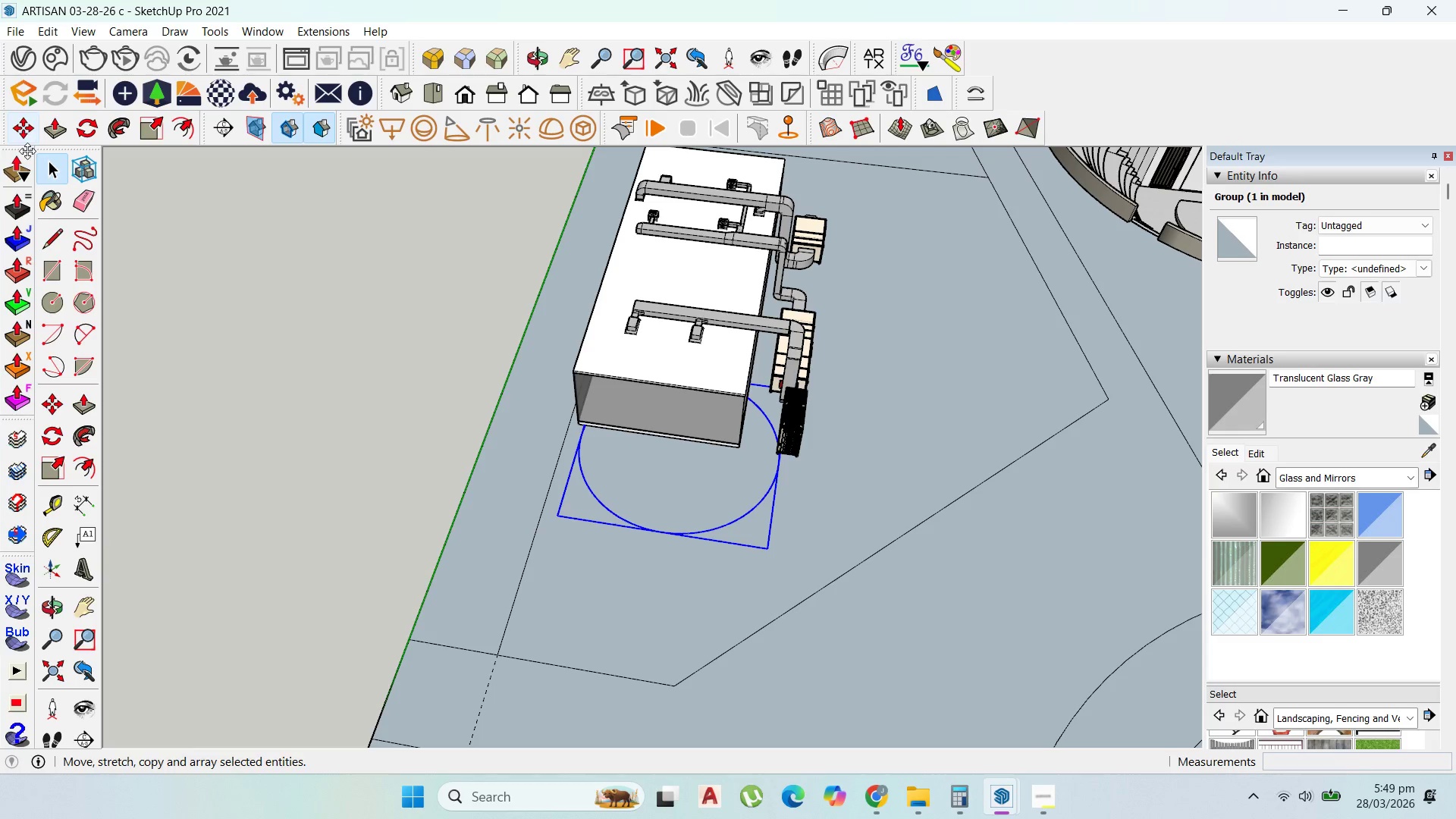 
left_click([53, 182])
 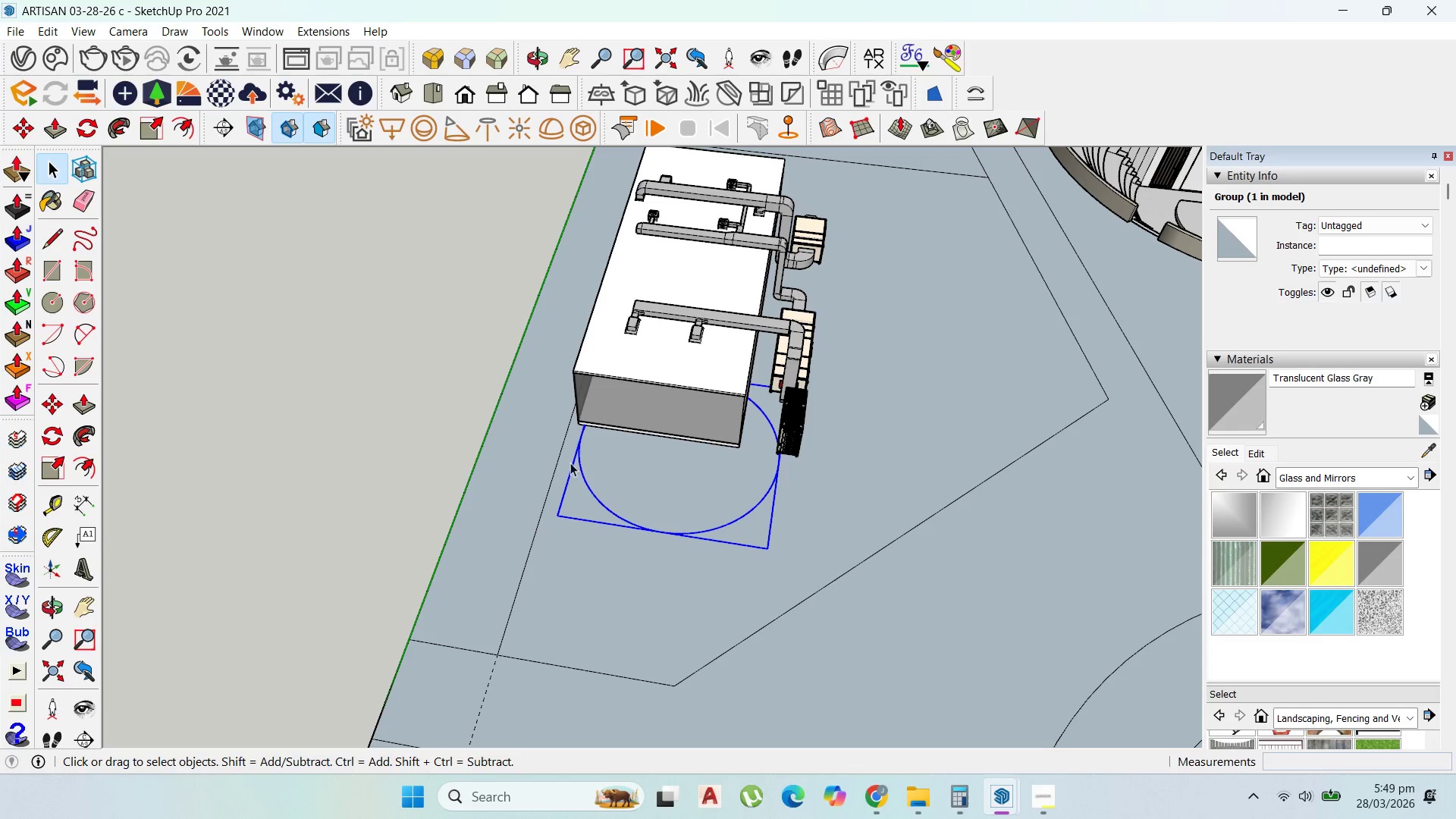 
scroll: coordinate [608, 473], scroll_direction: up, amount: 3.0
 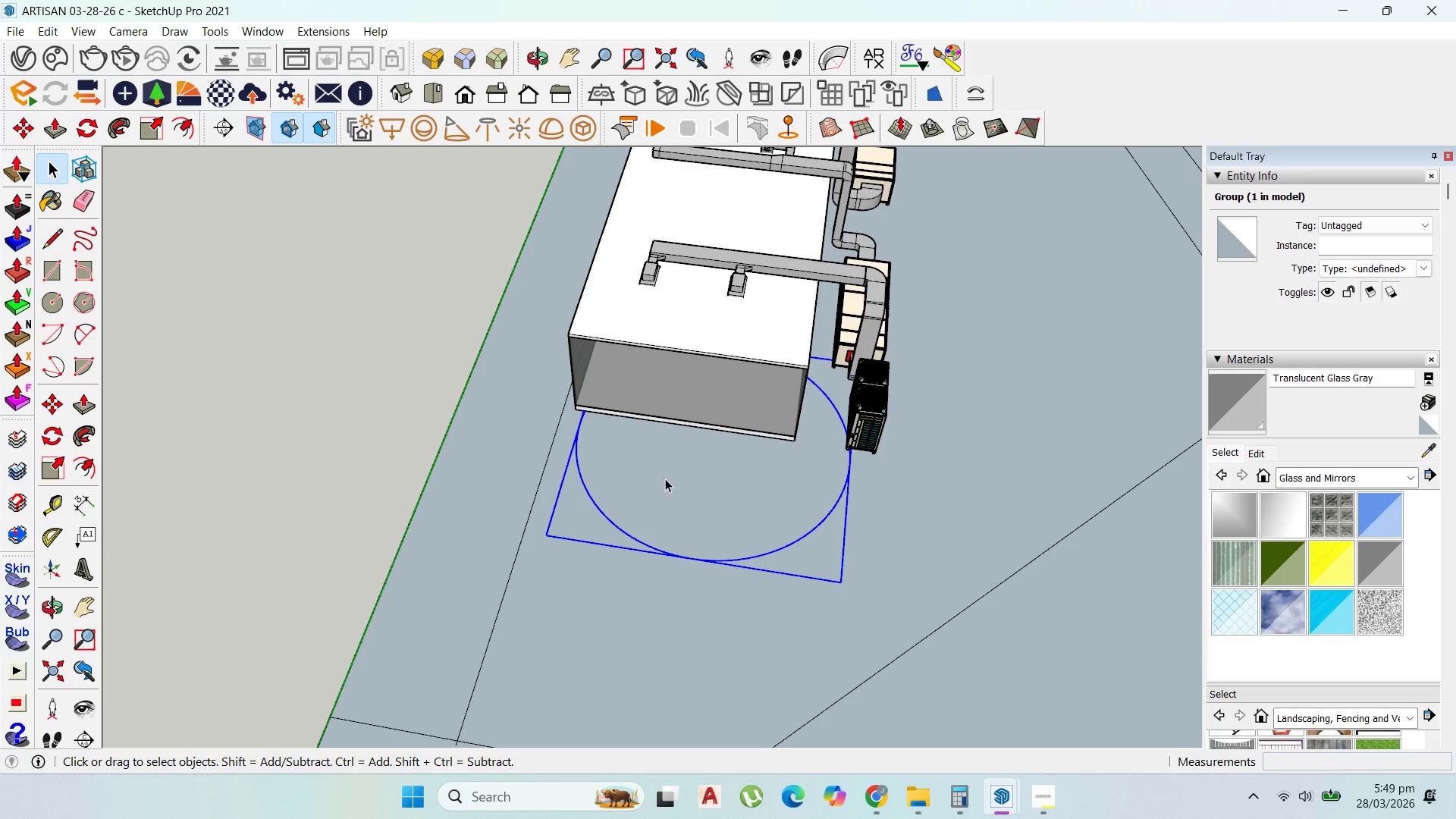 
double_click([665, 479])
 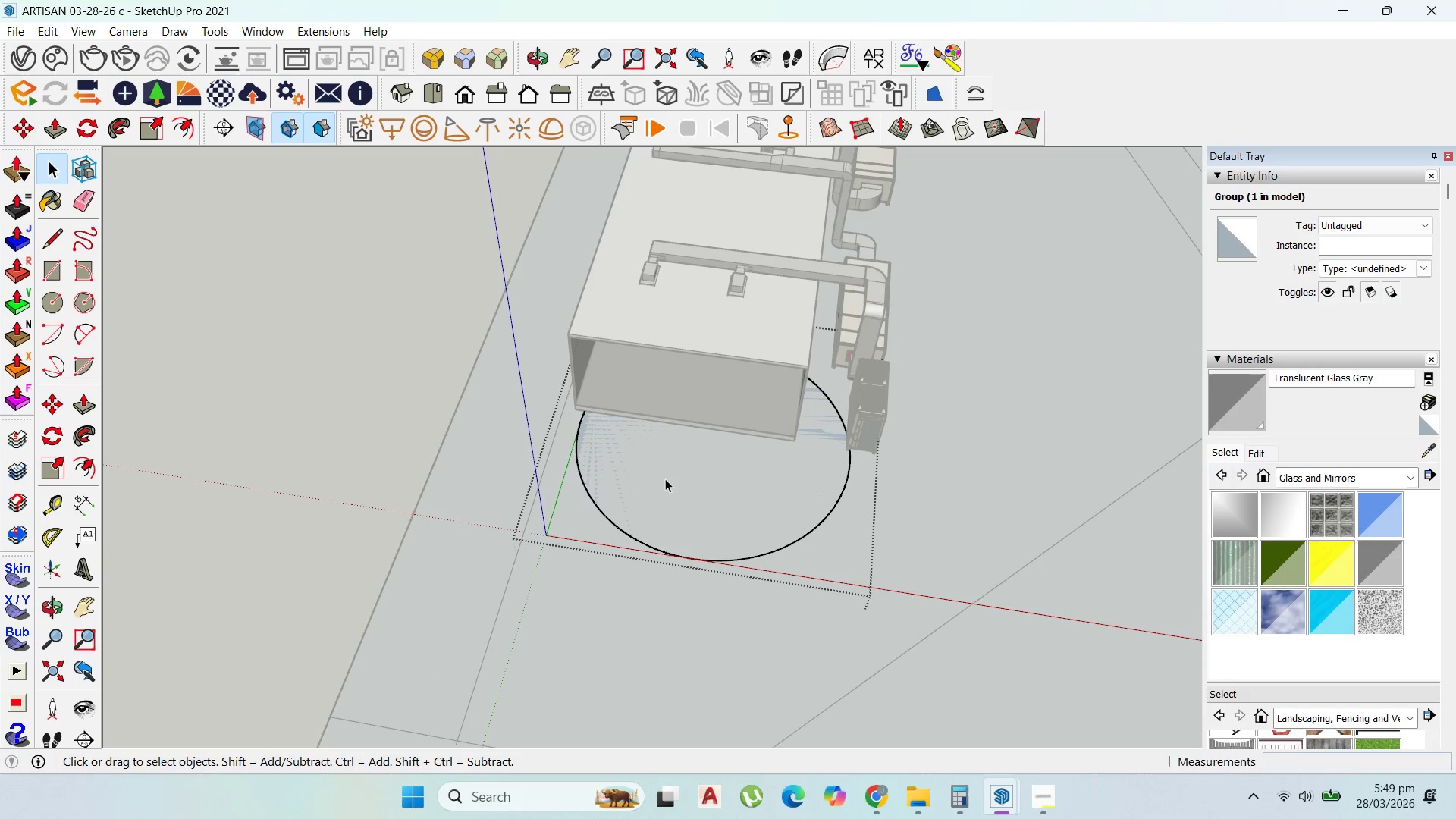 
triple_click([665, 479])
 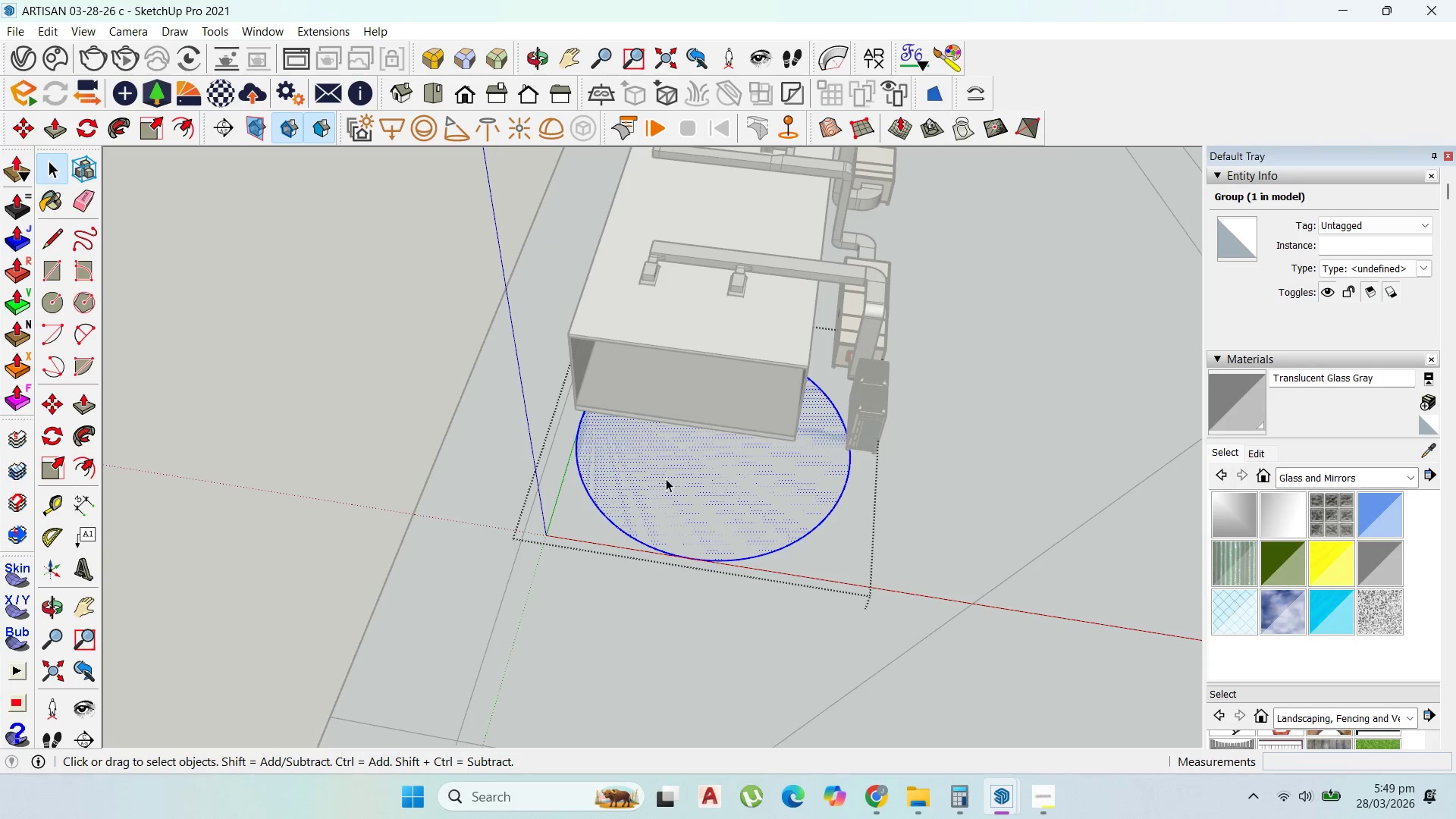 
scroll: coordinate [666, 483], scroll_direction: up, amount: 3.0
 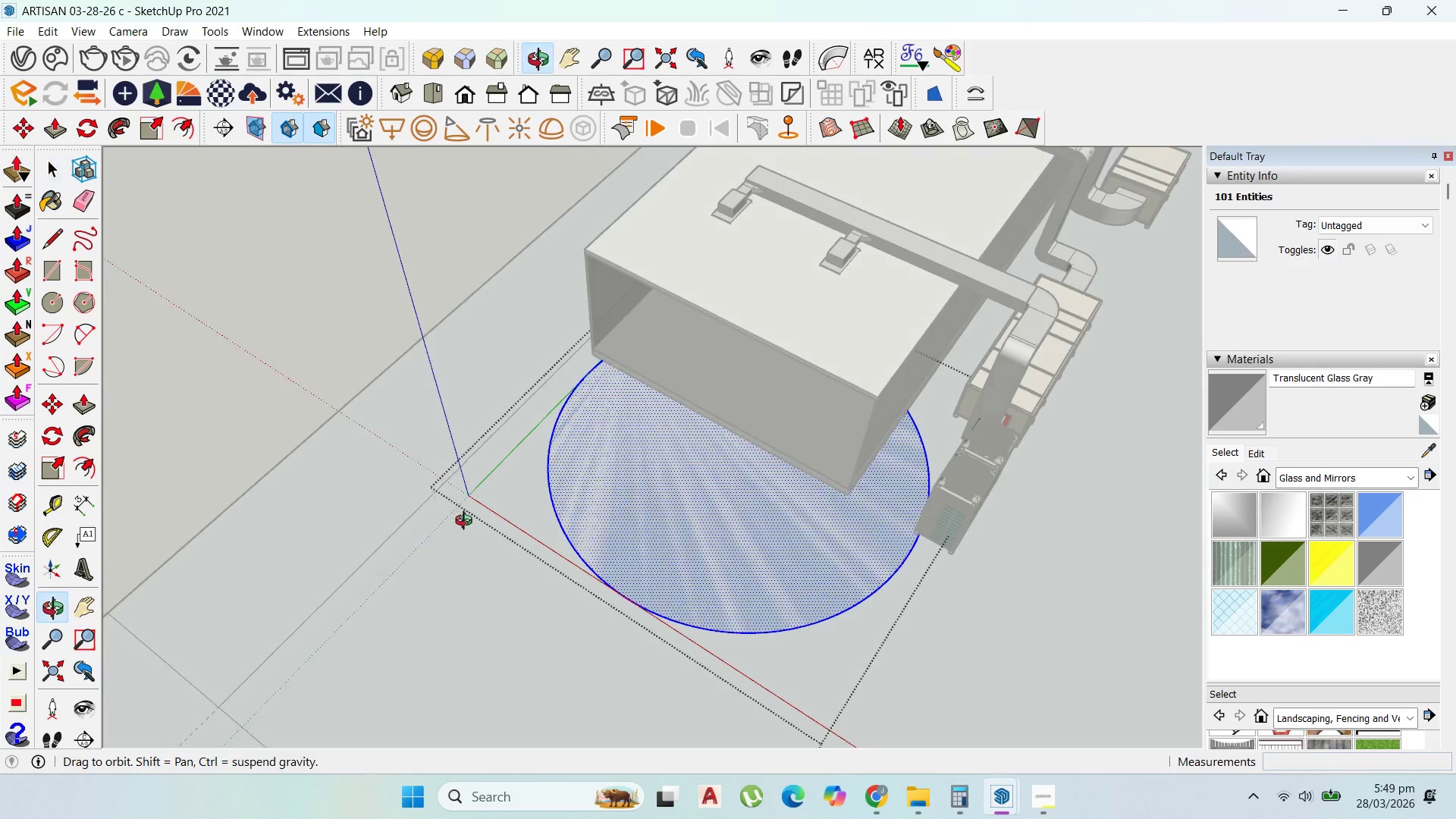 
key(Escape)
 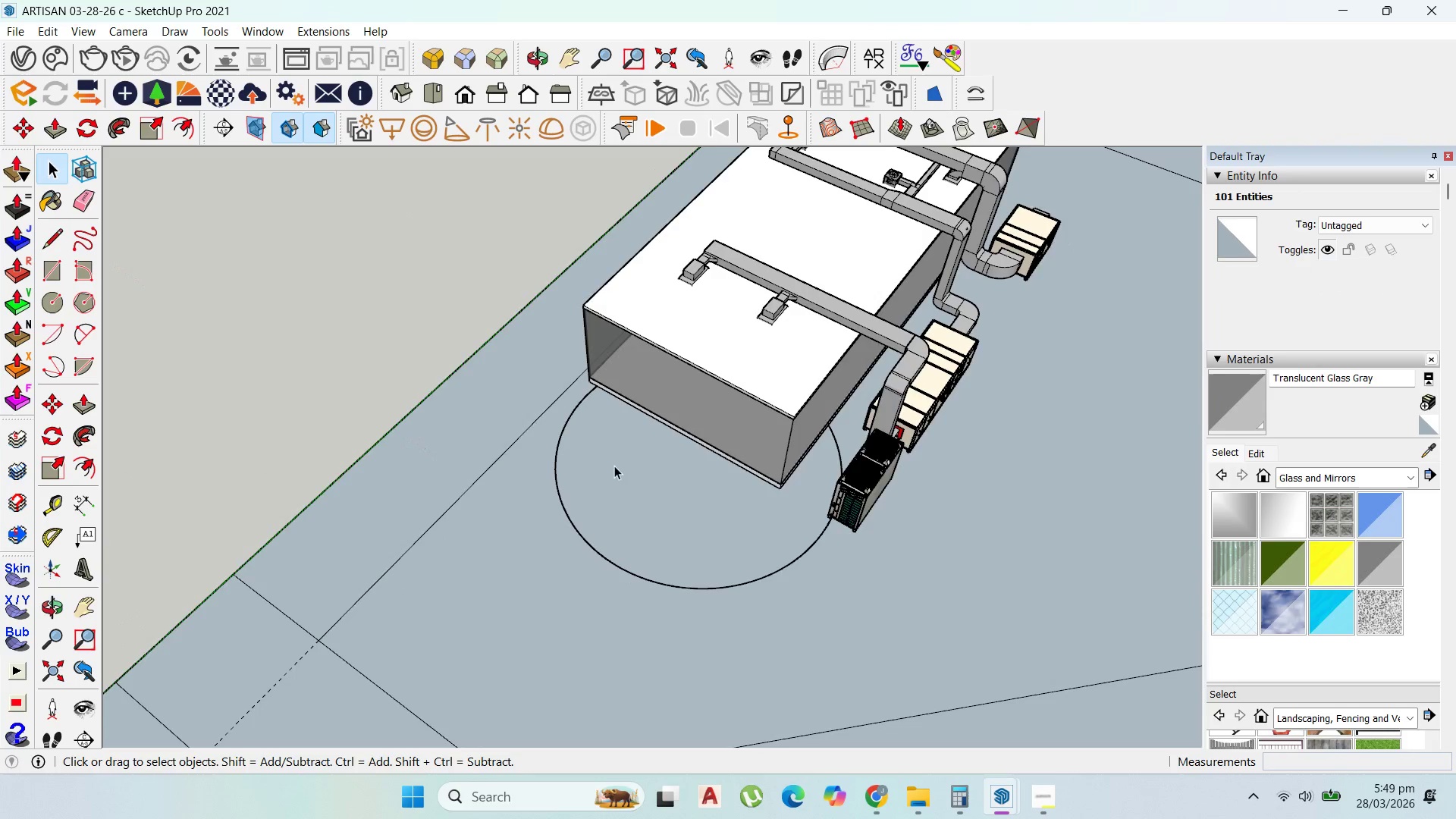 
key(Escape)
 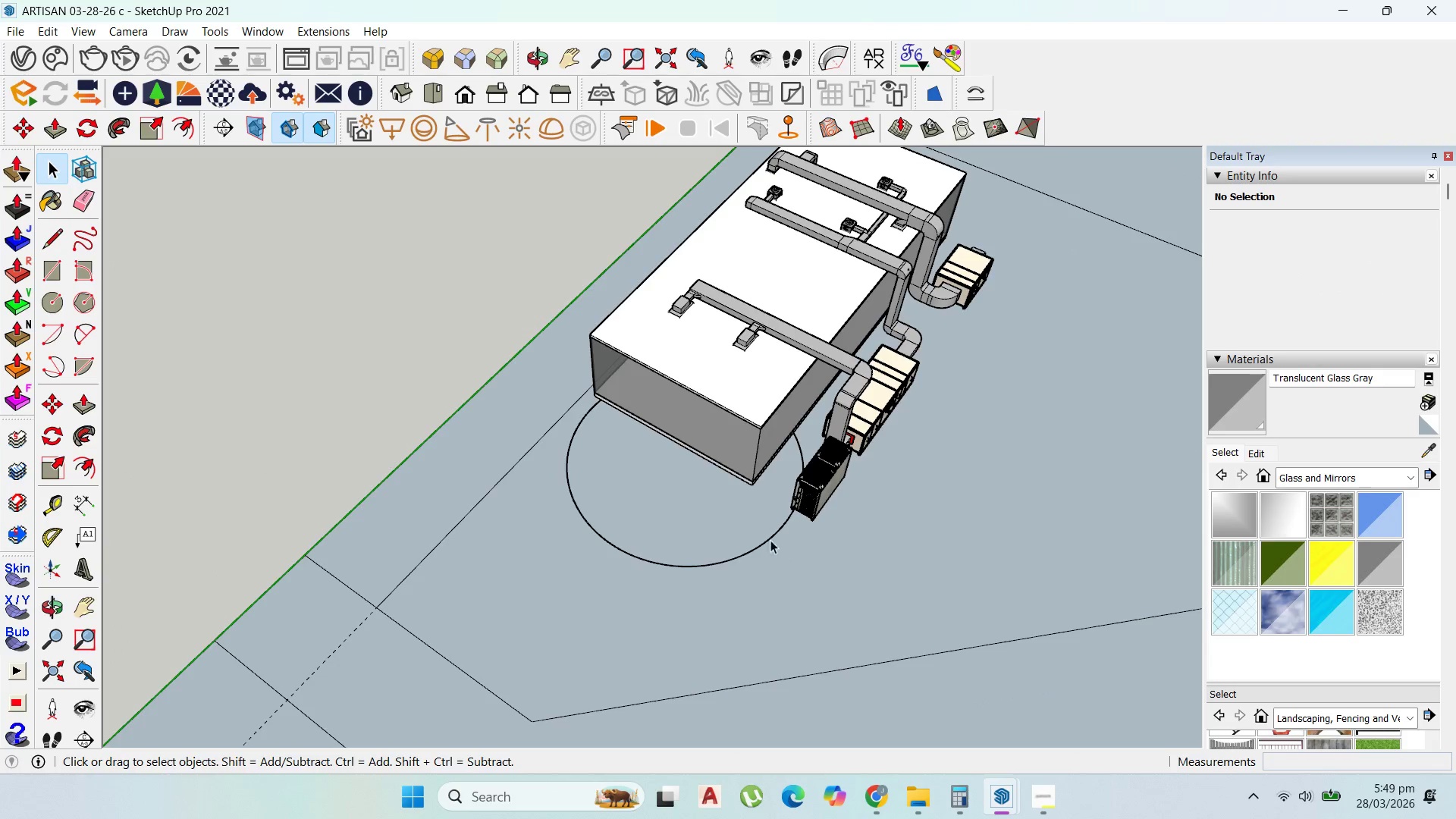 
scroll: coordinate [627, 473], scroll_direction: down, amount: 5.0
 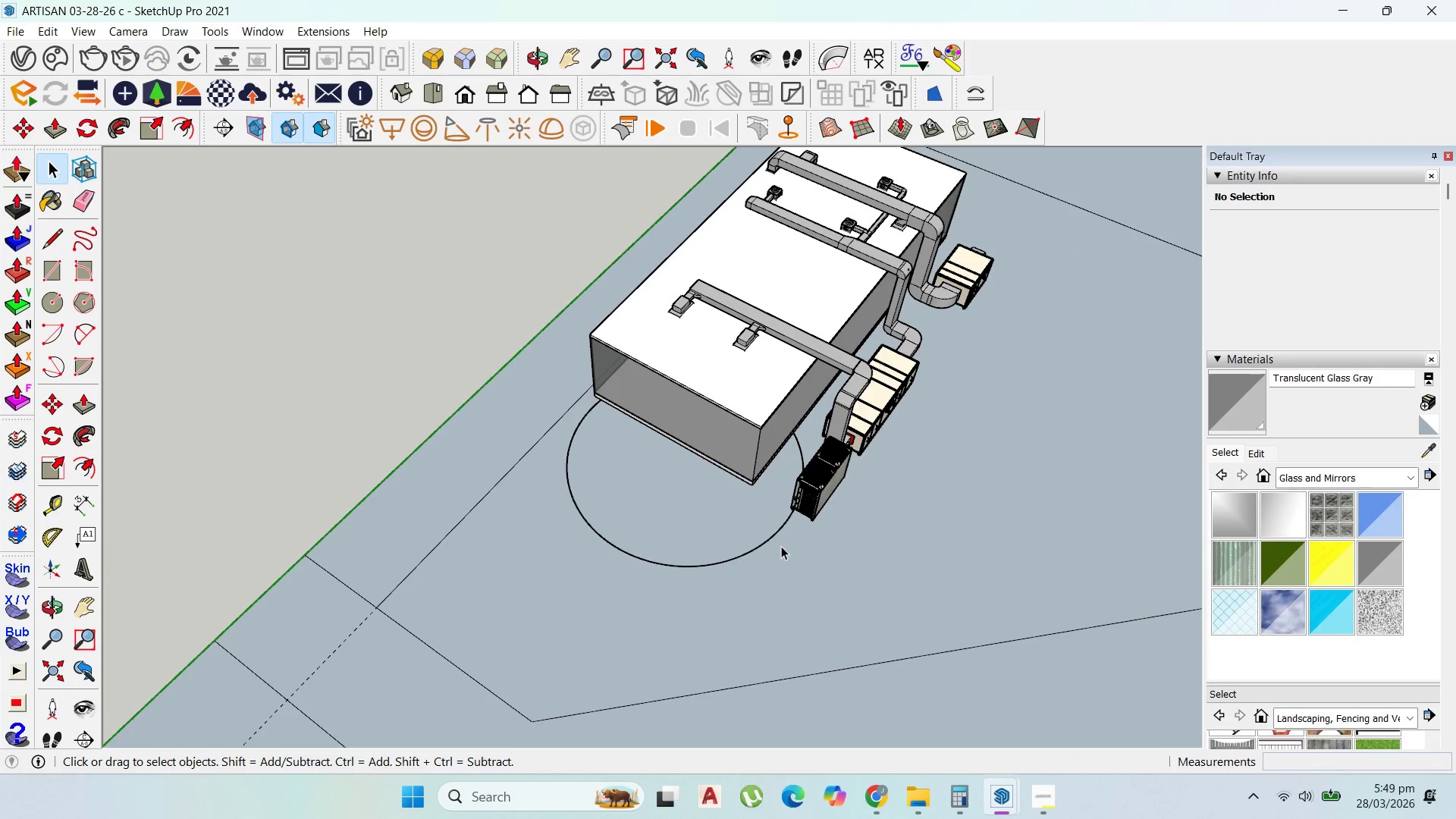 
left_click([761, 535])
 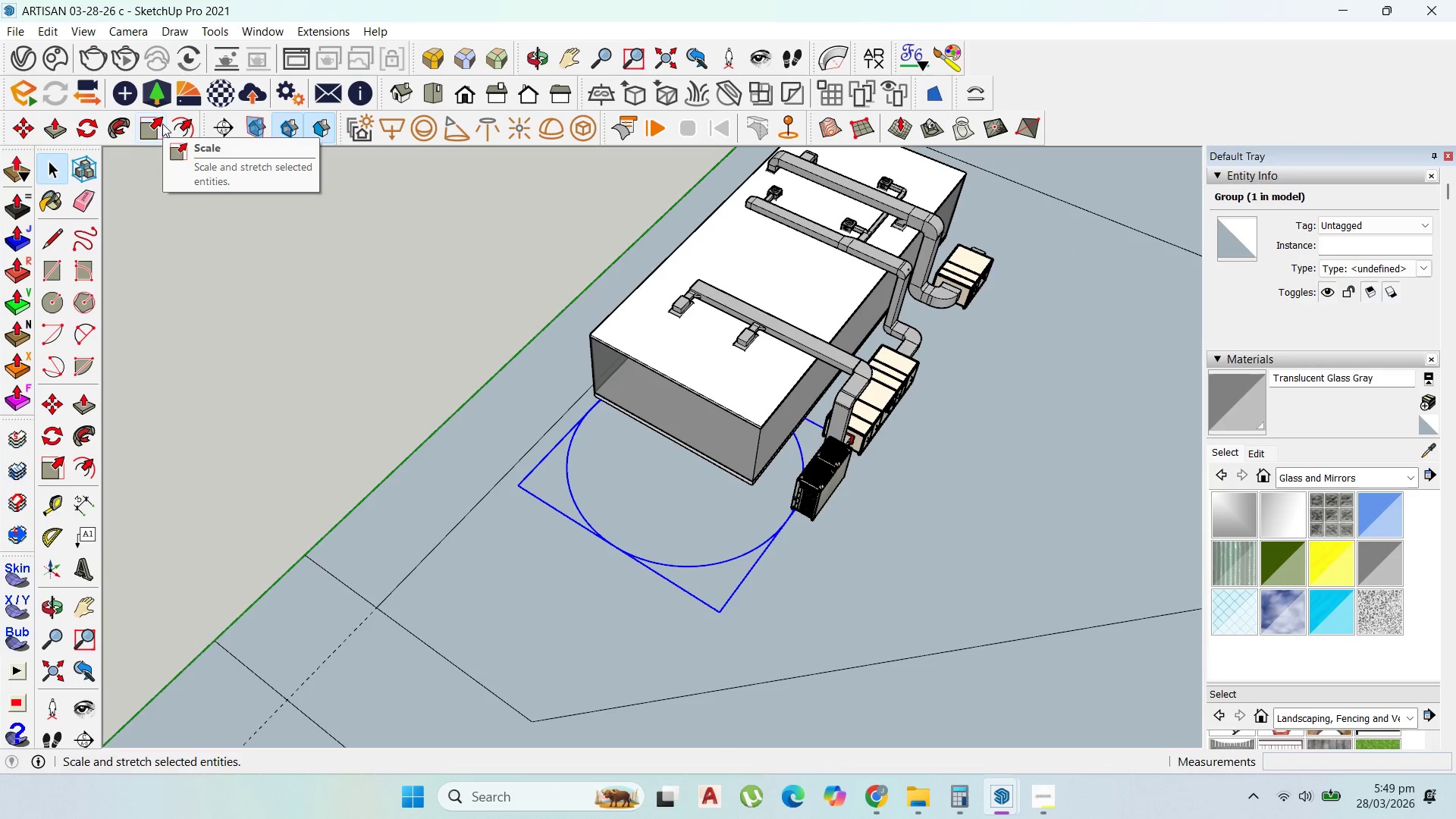 
left_click([153, 124])
 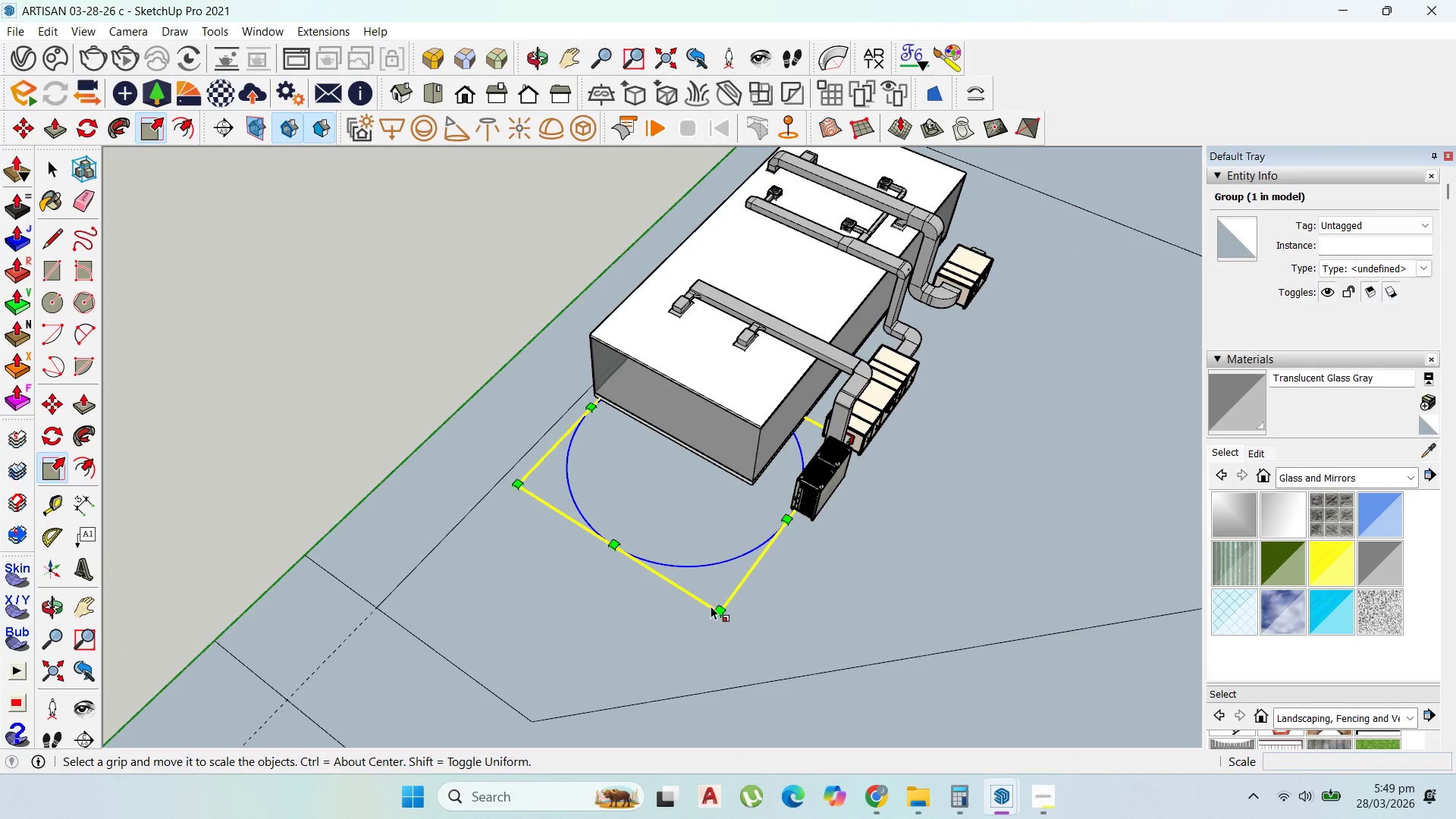 
left_click_drag(start_coordinate=[723, 610], to_coordinate=[739, 704])
 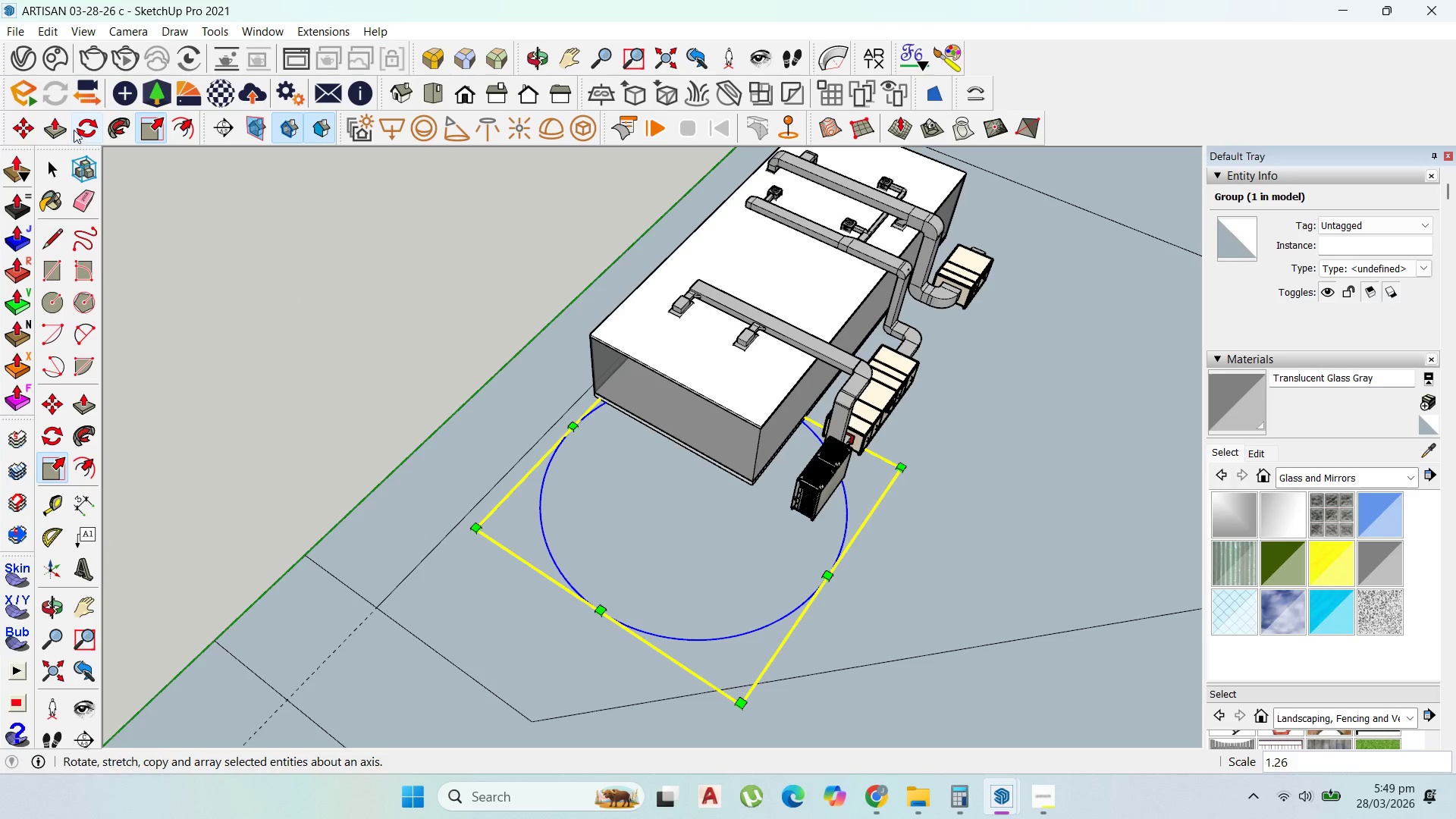 
left_click([22, 121])
 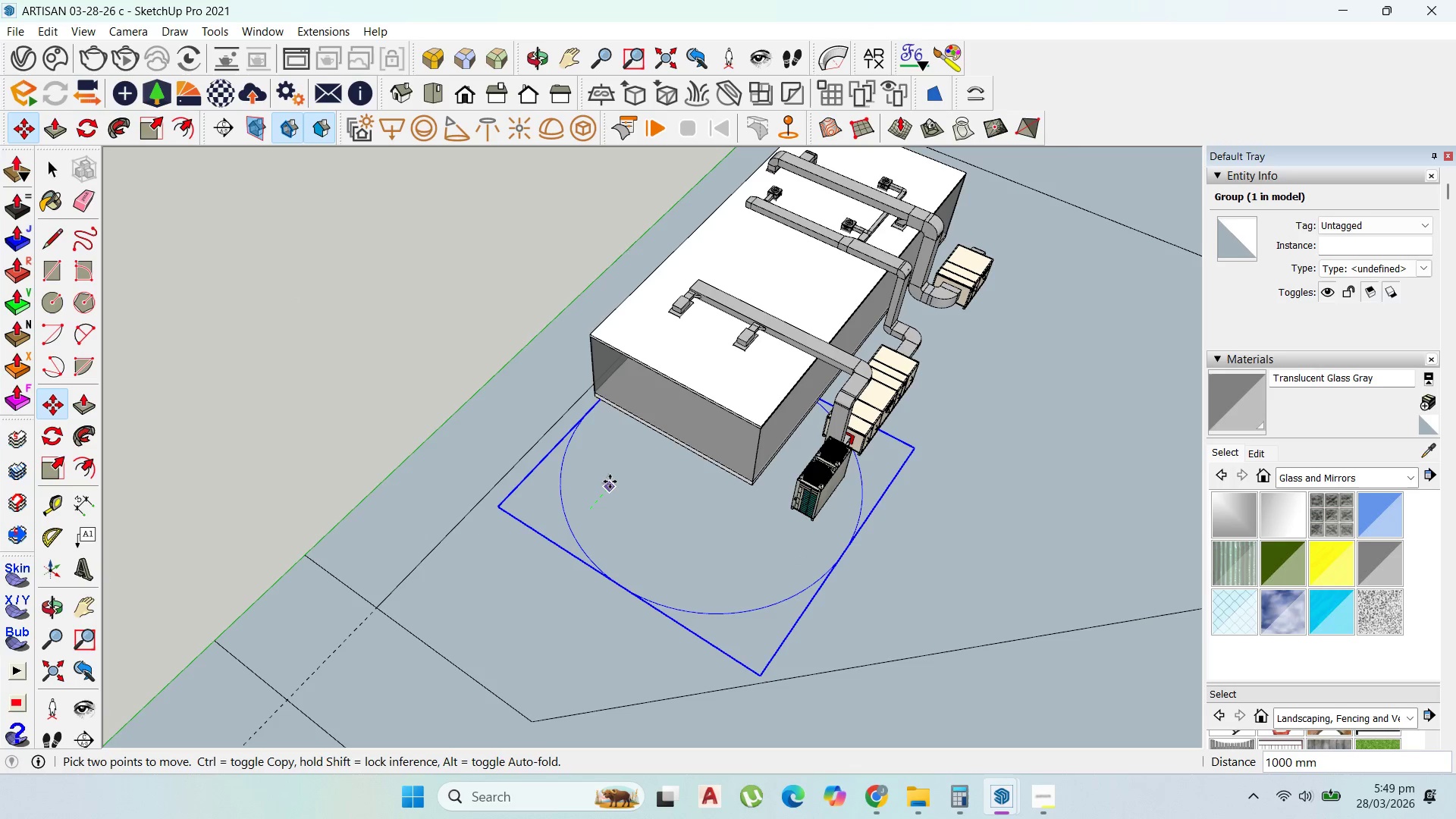 
left_click([610, 482])
 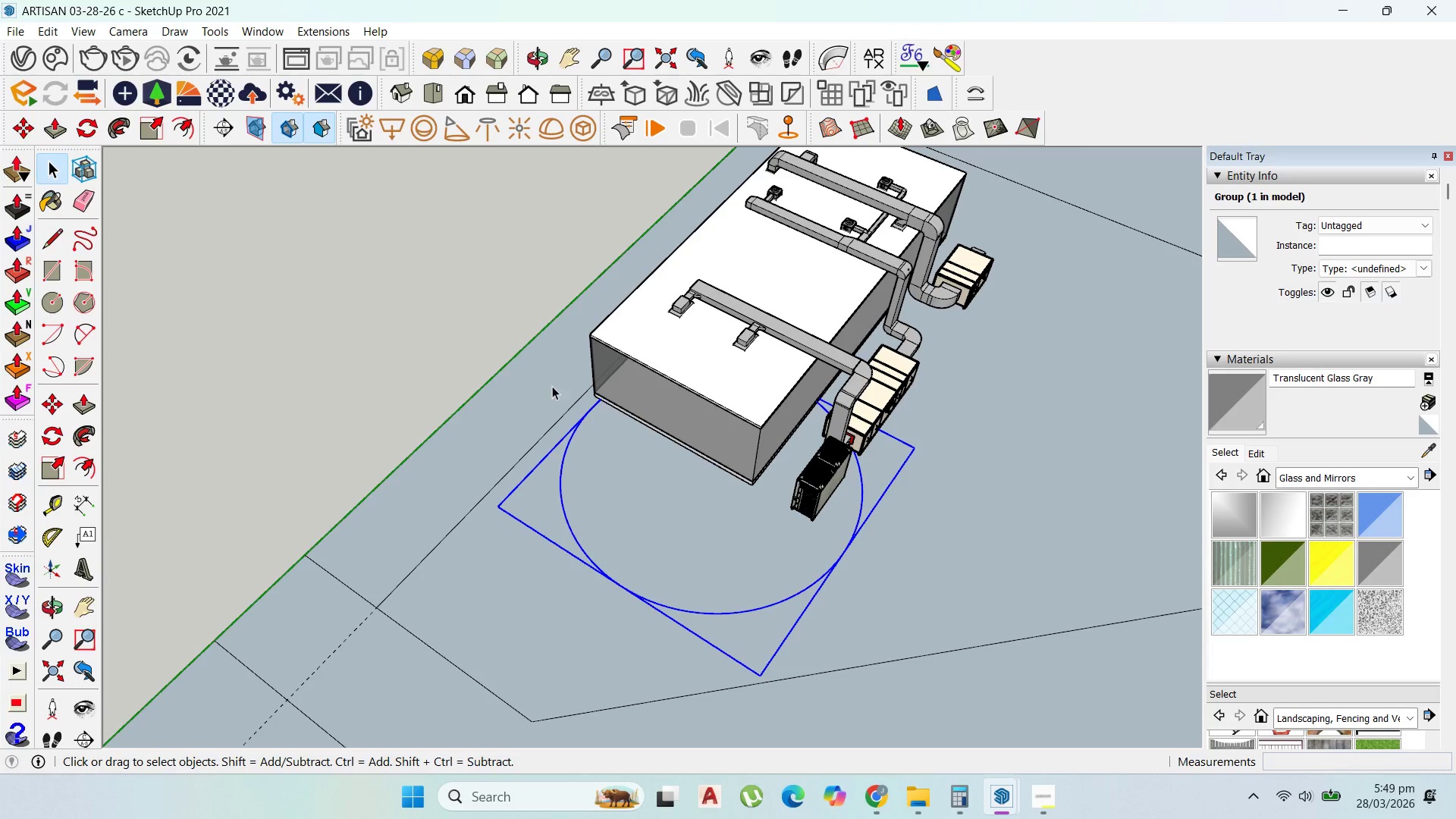 
double_click([646, 438])
 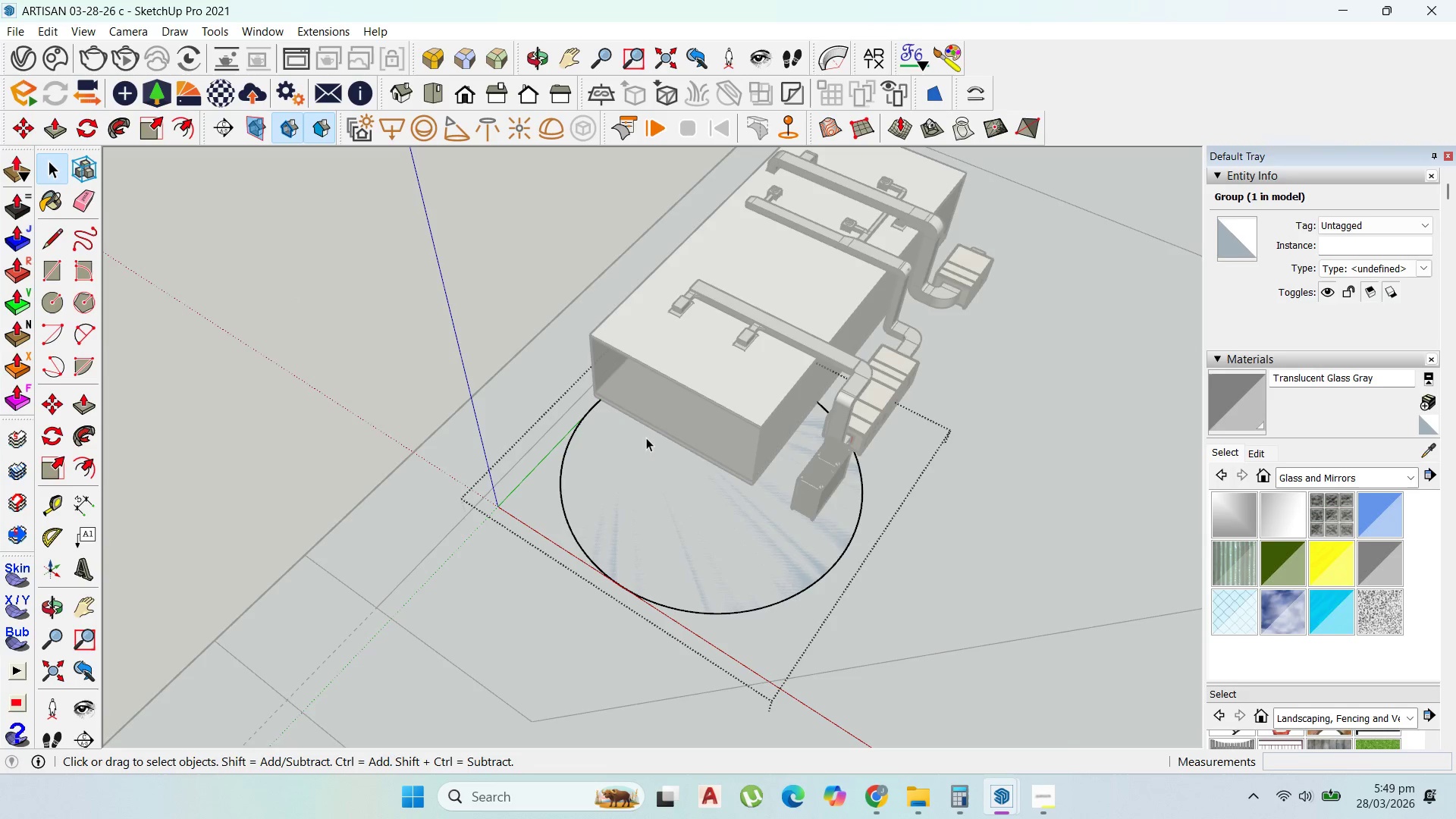 
triple_click([646, 438])
 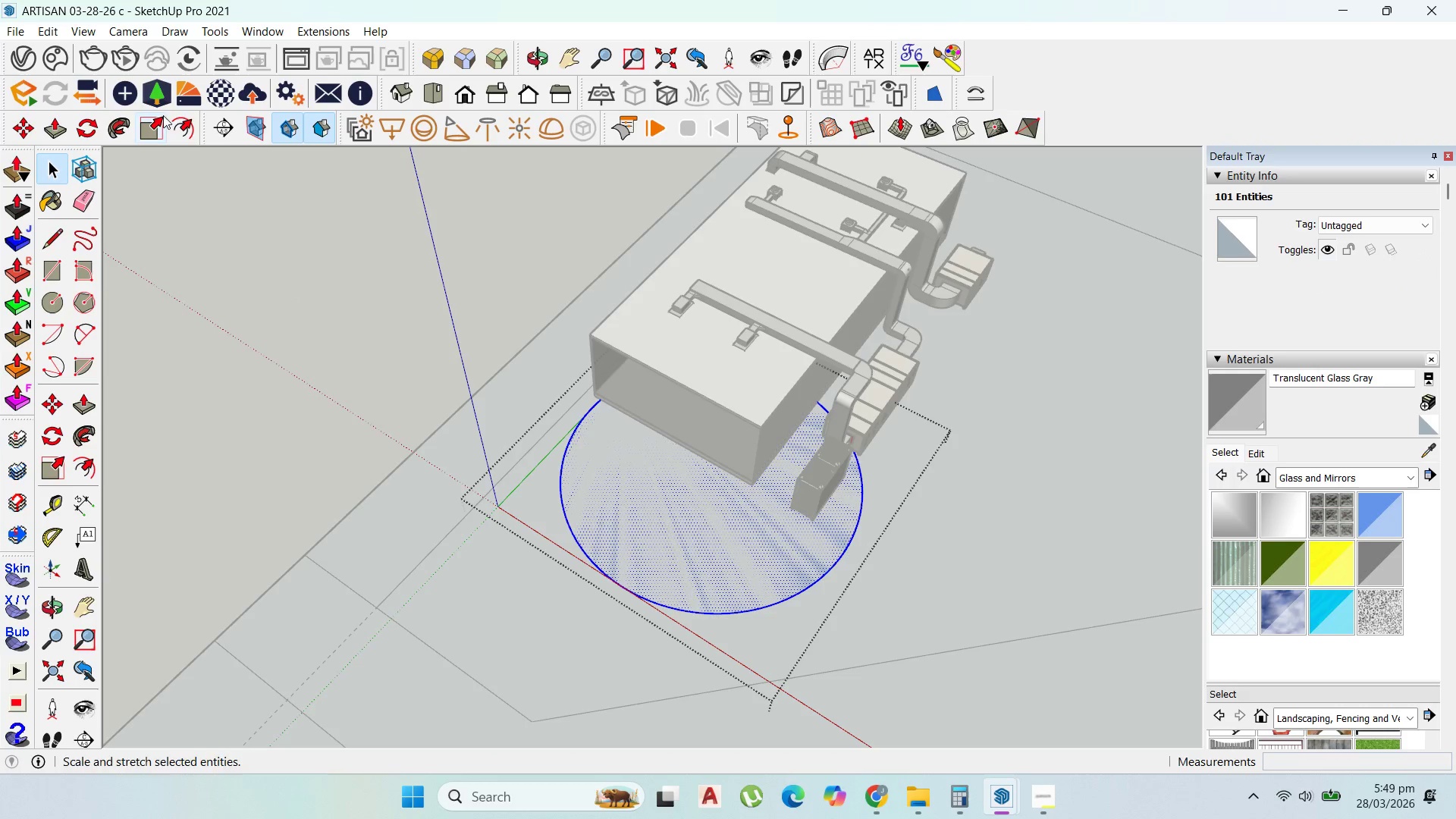 
left_click([189, 119])
 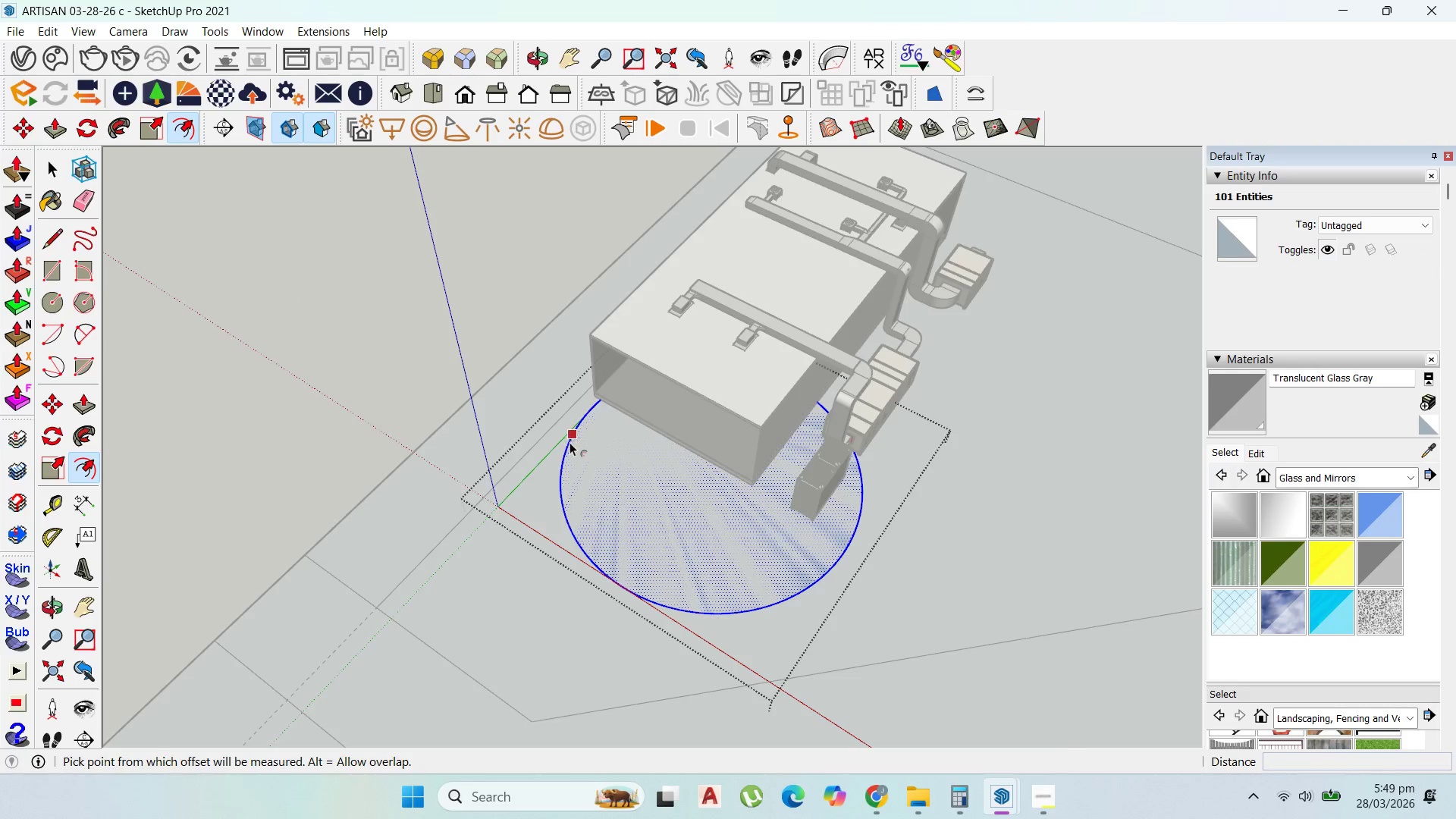 
left_click_drag(start_coordinate=[572, 443], to_coordinate=[609, 462])
 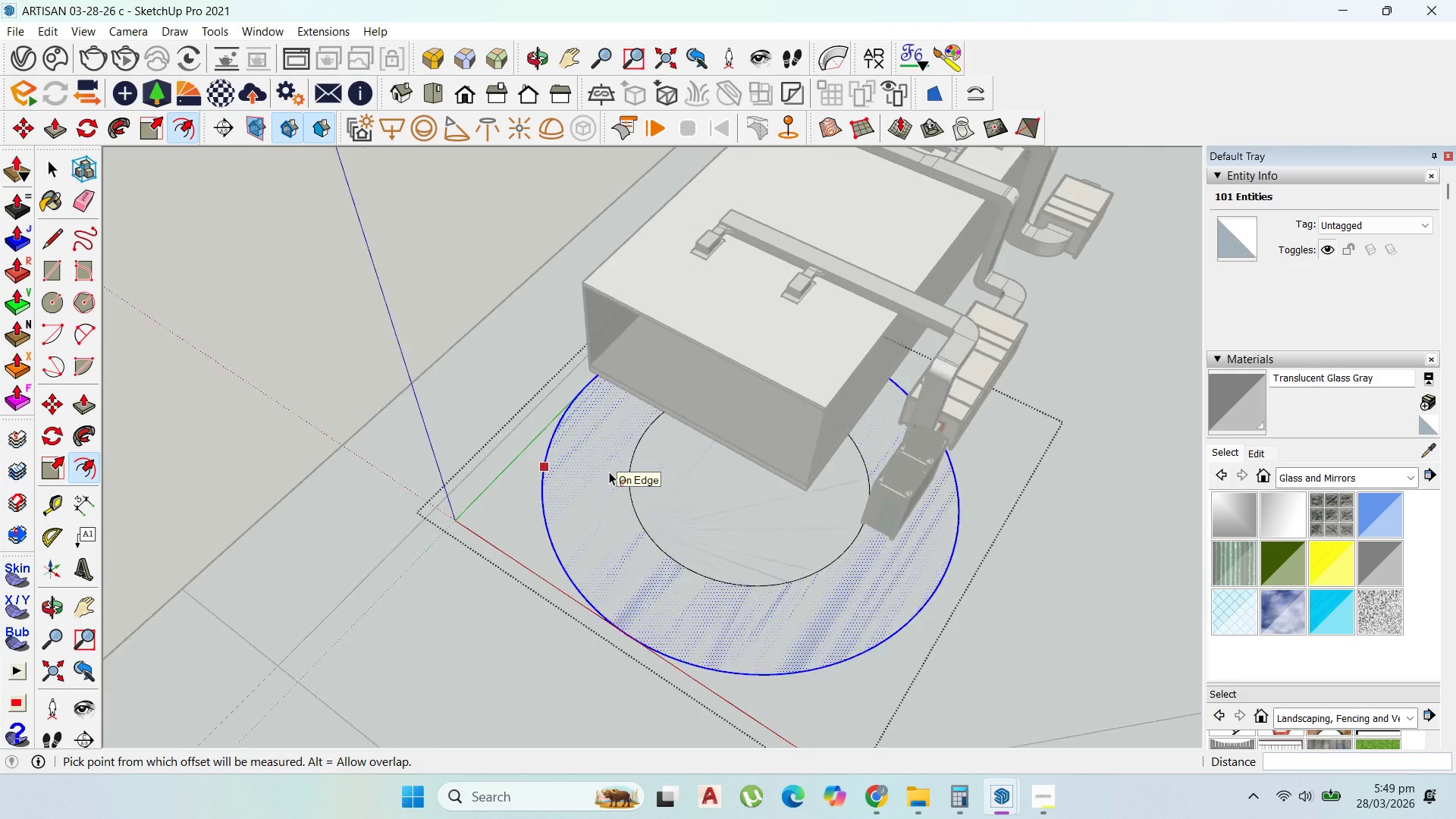 
type(2000)
 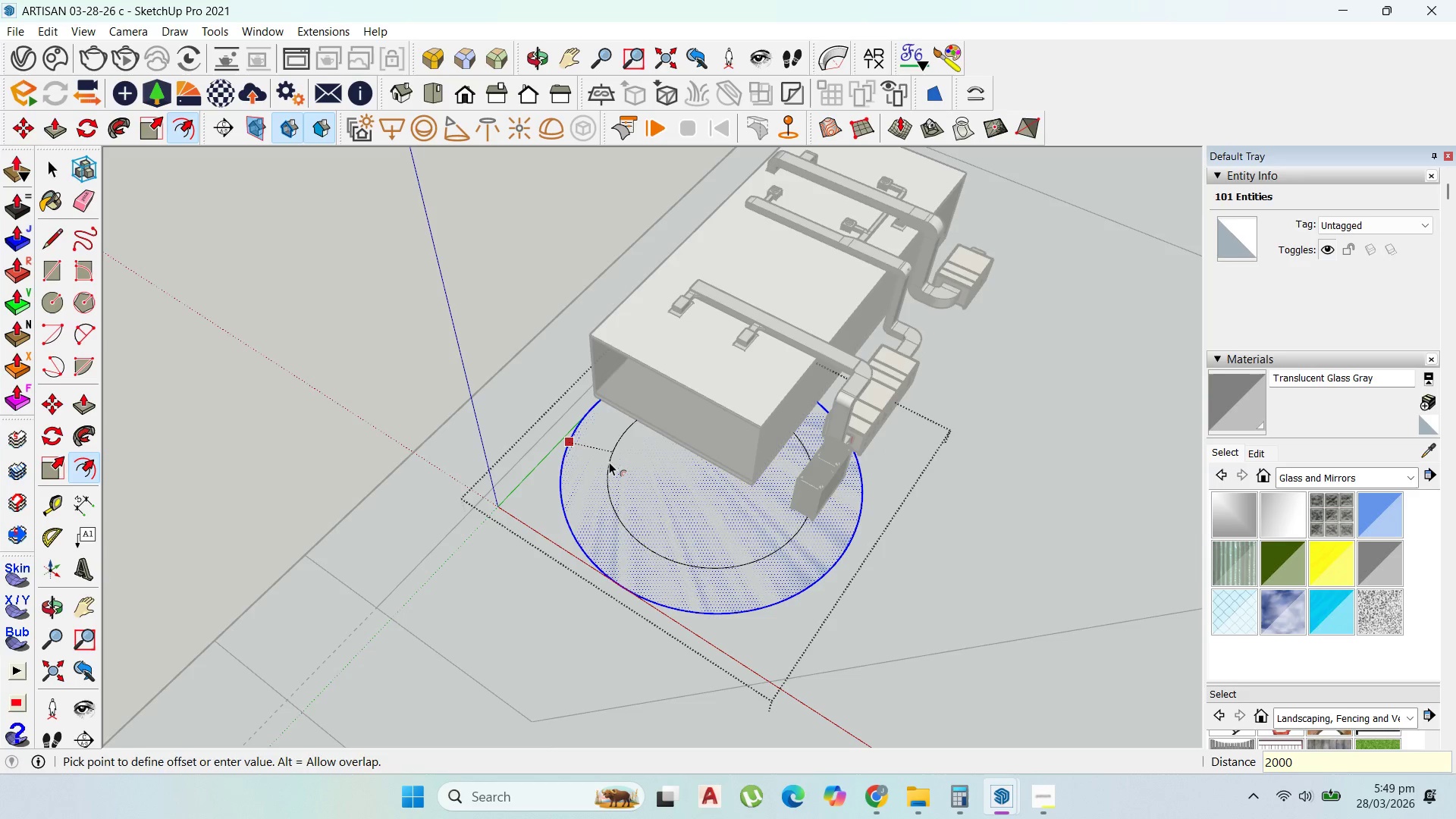 
key(Enter)
 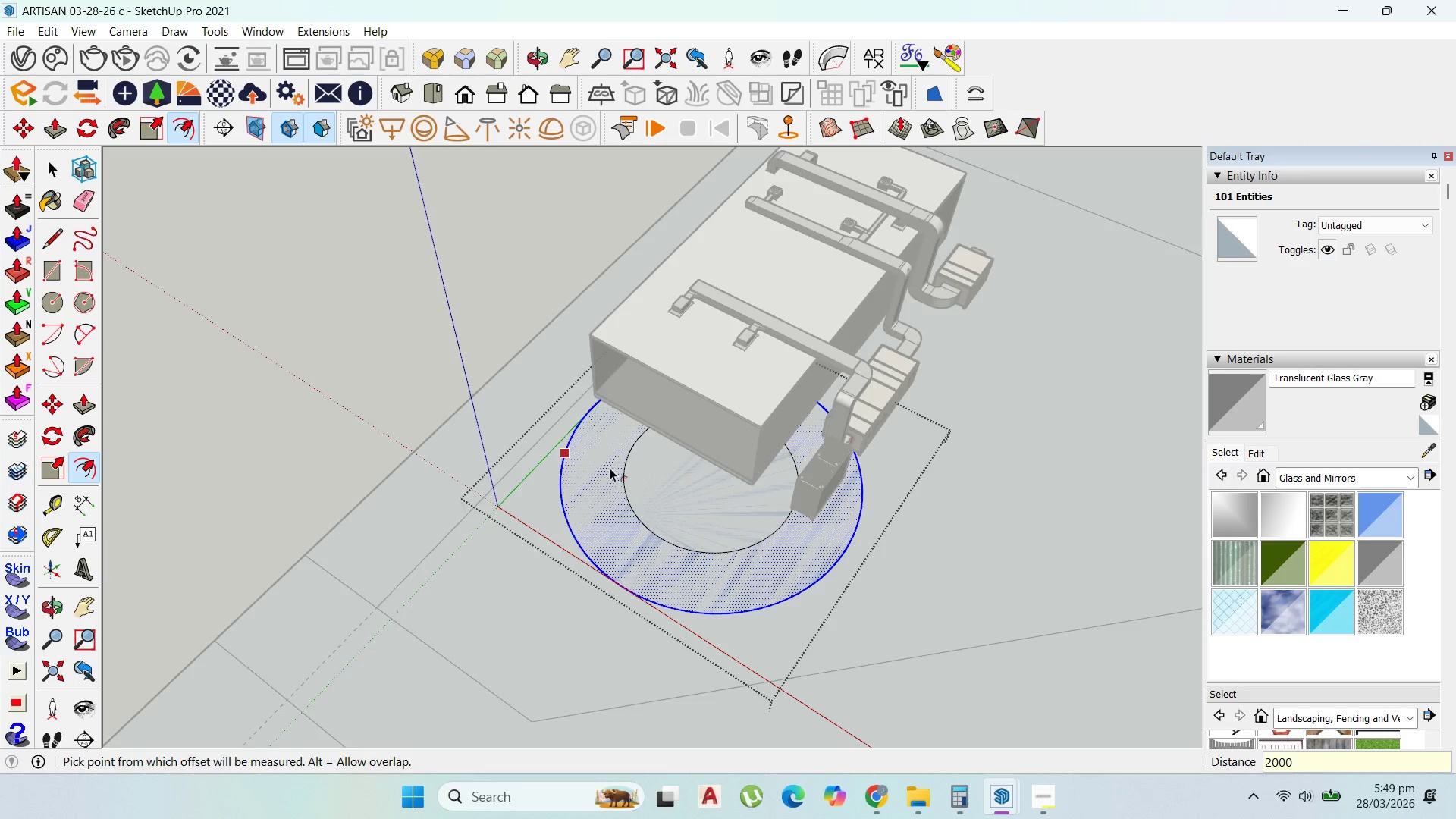 
scroll: coordinate [609, 472], scroll_direction: up, amount: 8.0
 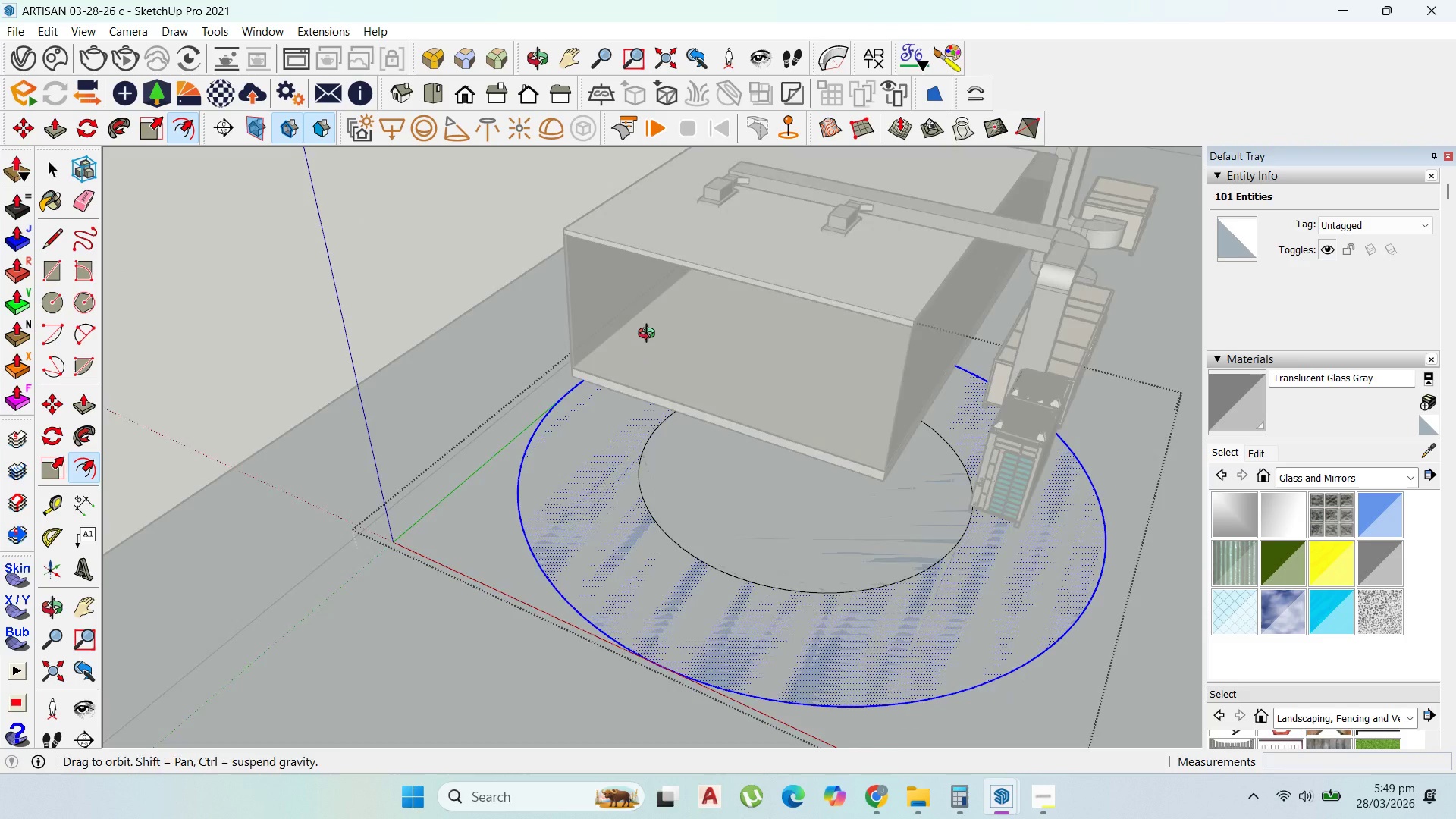 
scroll: coordinate [473, 488], scroll_direction: down, amount: 6.0
 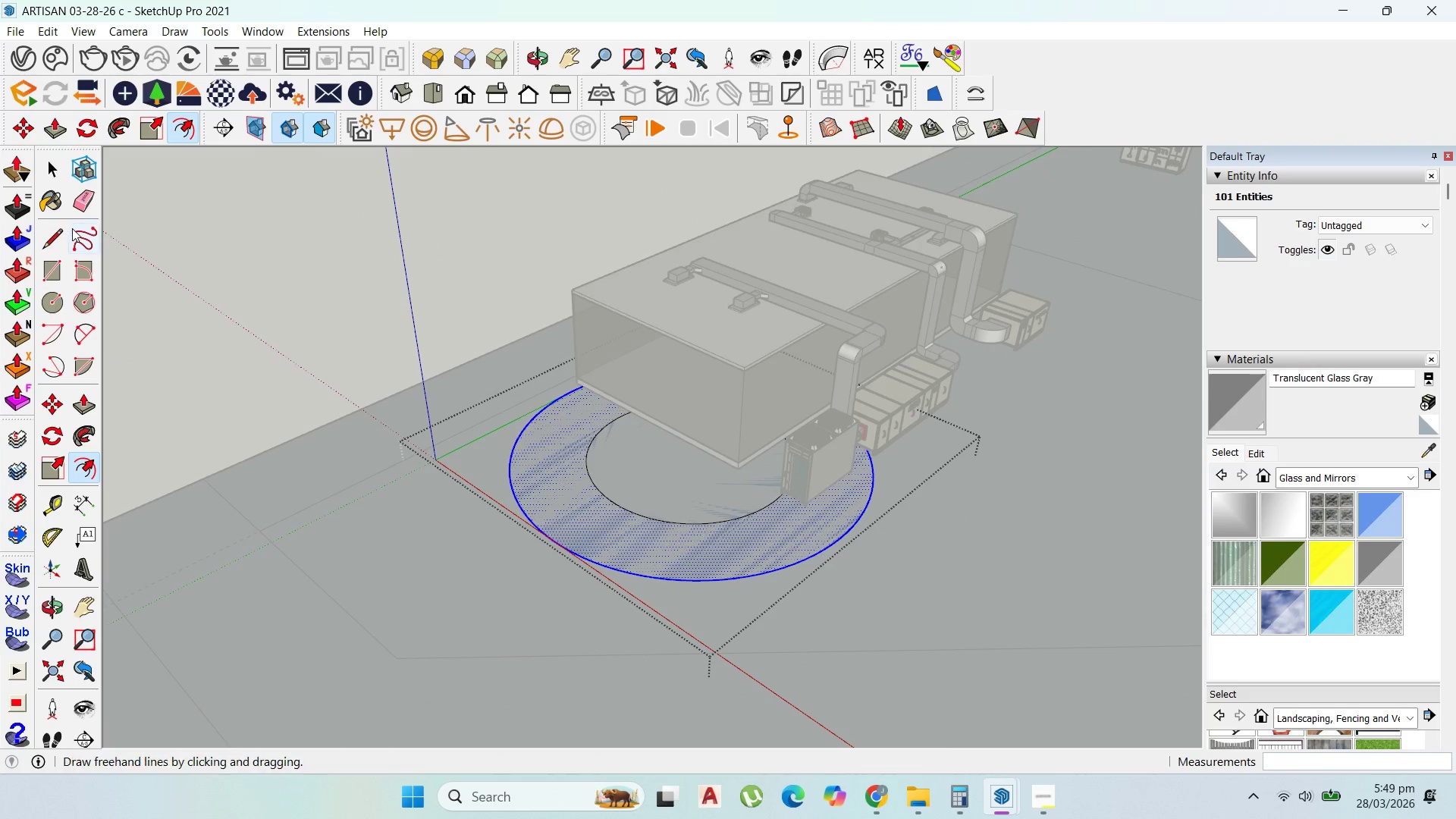 
left_click([61, 226])
 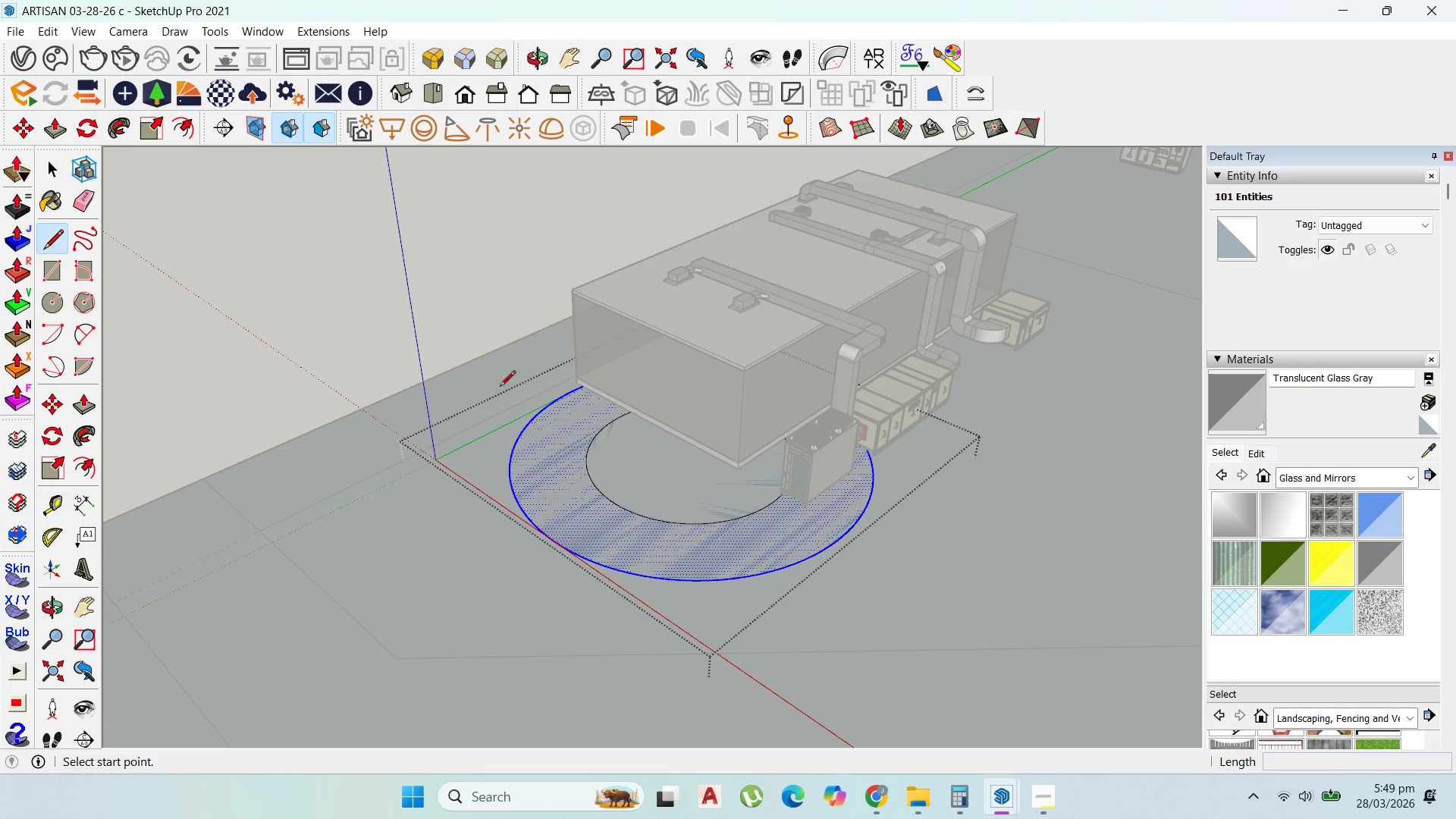 
scroll: coordinate [595, 386], scroll_direction: up, amount: 14.0
 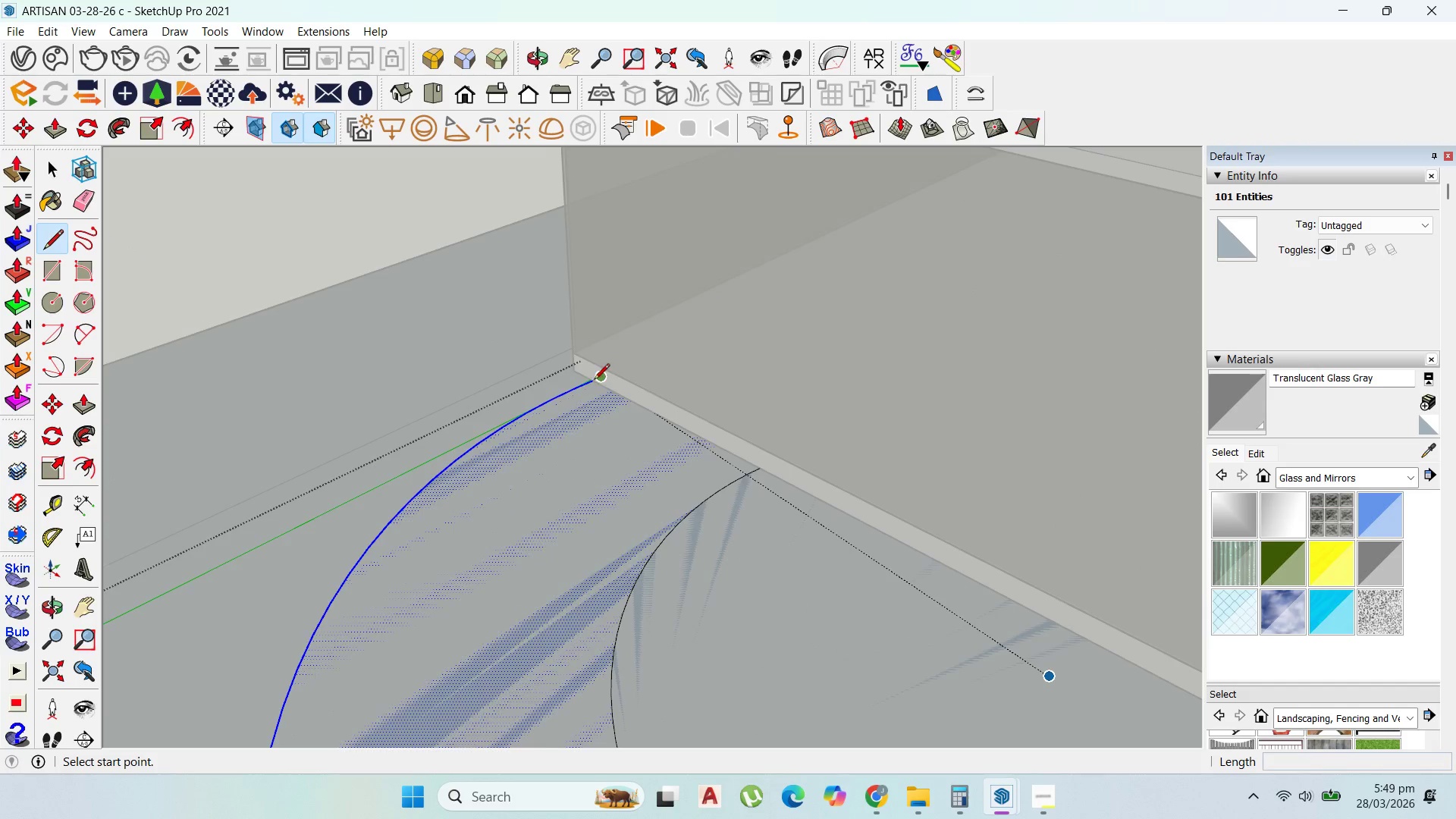 
left_click_drag(start_coordinate=[590, 381], to_coordinate=[598, 384])
 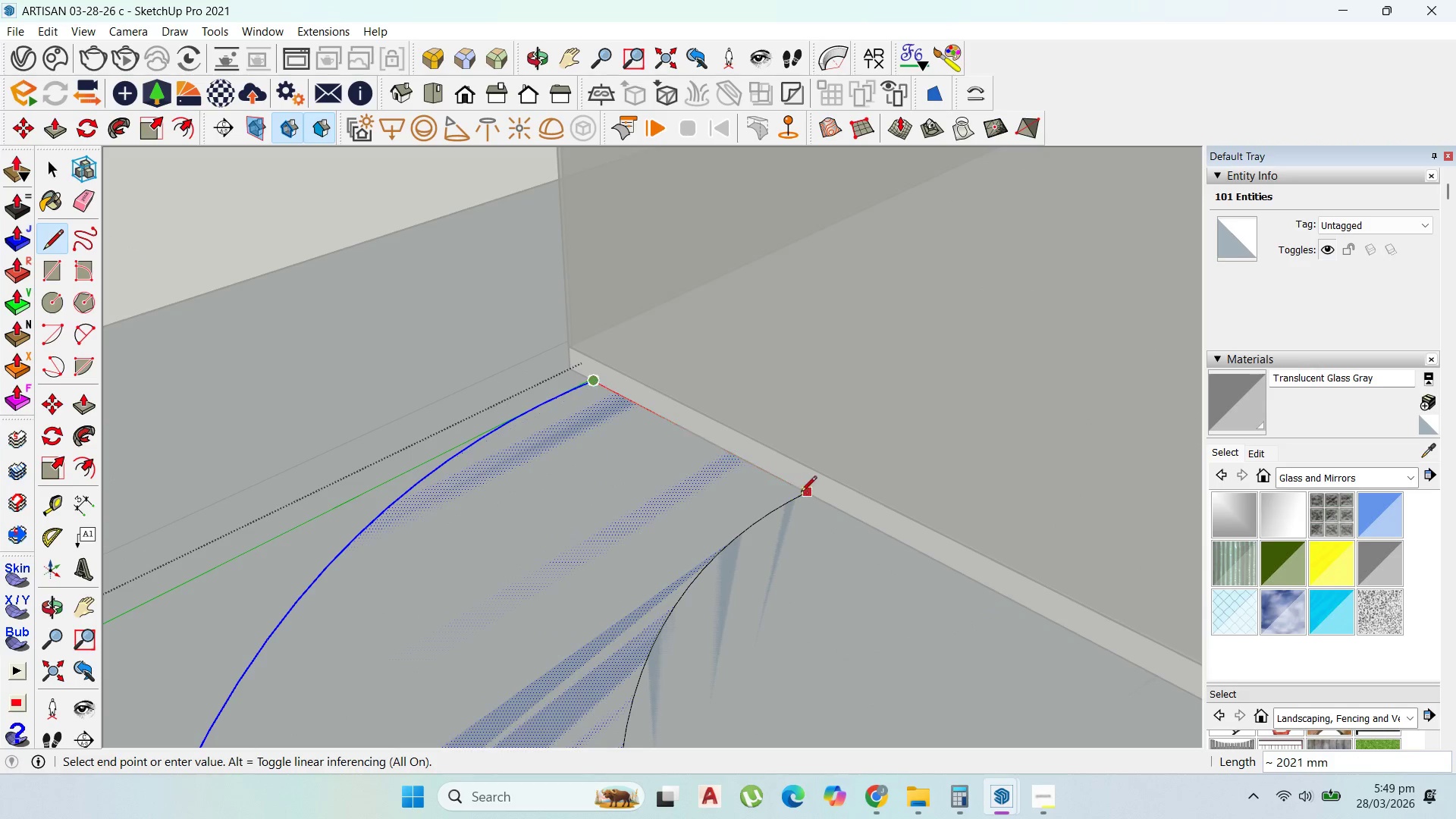 
scroll: coordinate [592, 381], scroll_direction: up, amount: 2.0
 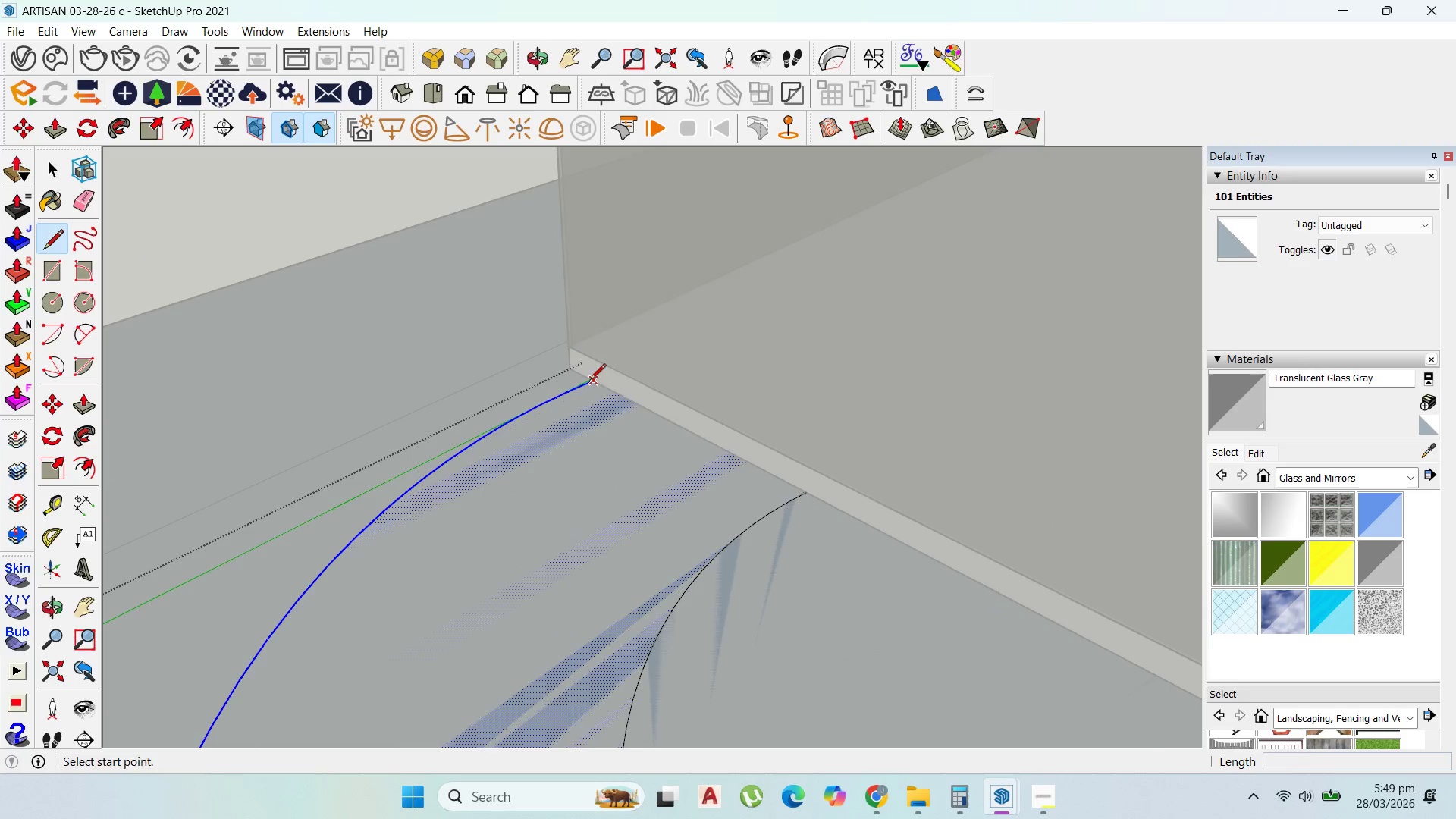 
left_click([802, 494])
 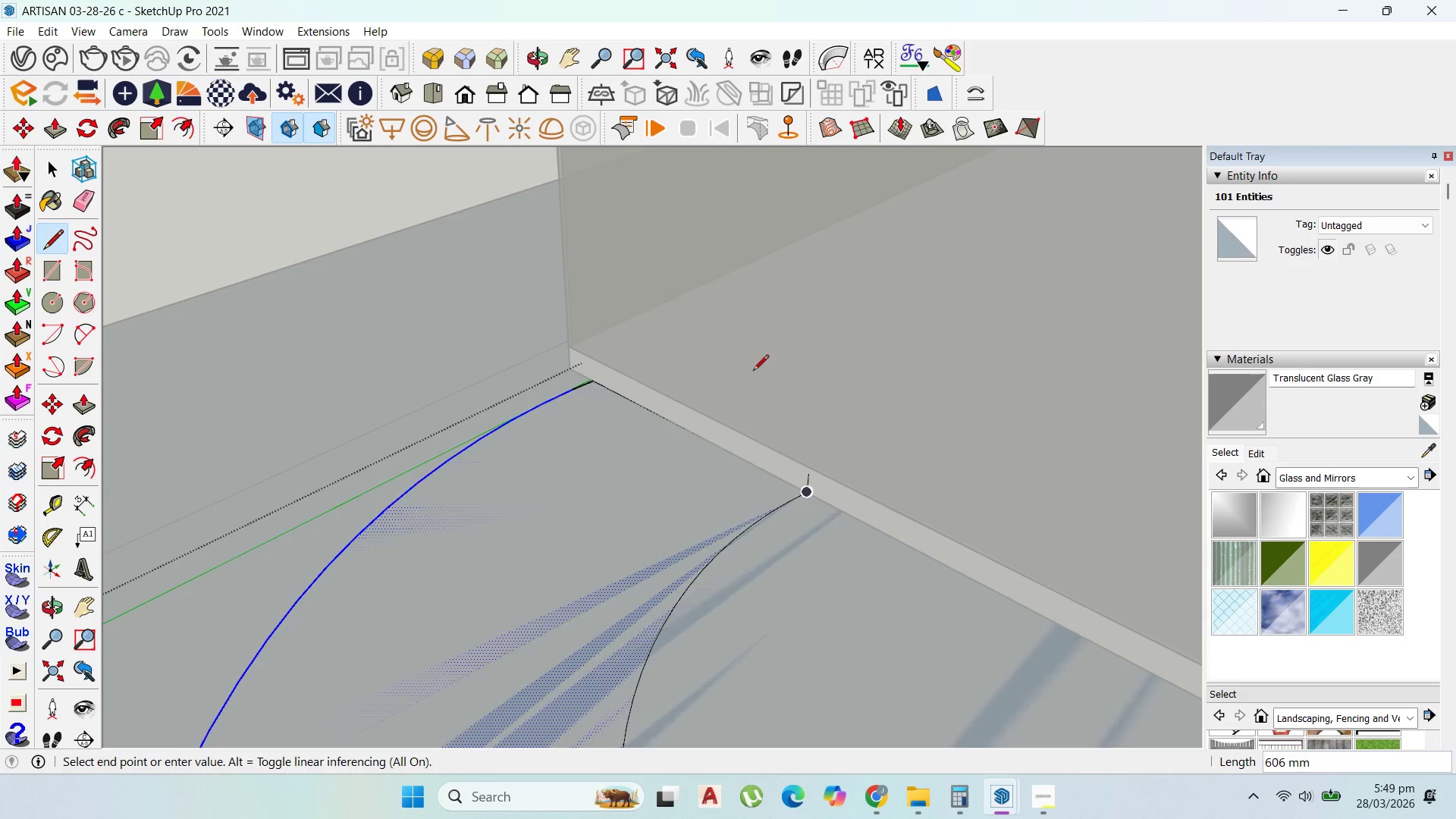 
scroll: coordinate [681, 285], scroll_direction: down, amount: 15.0
 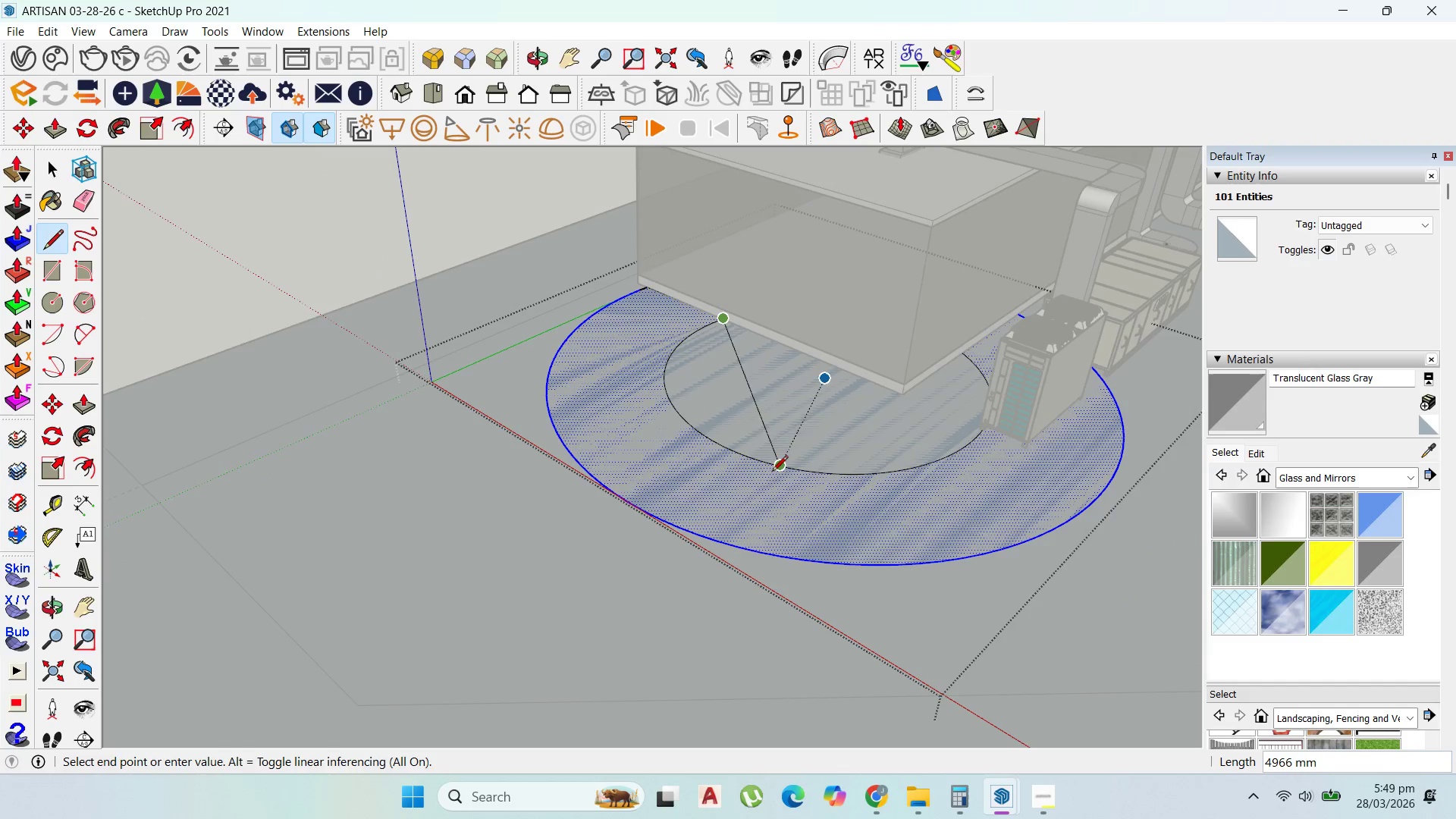 
key(Escape)
 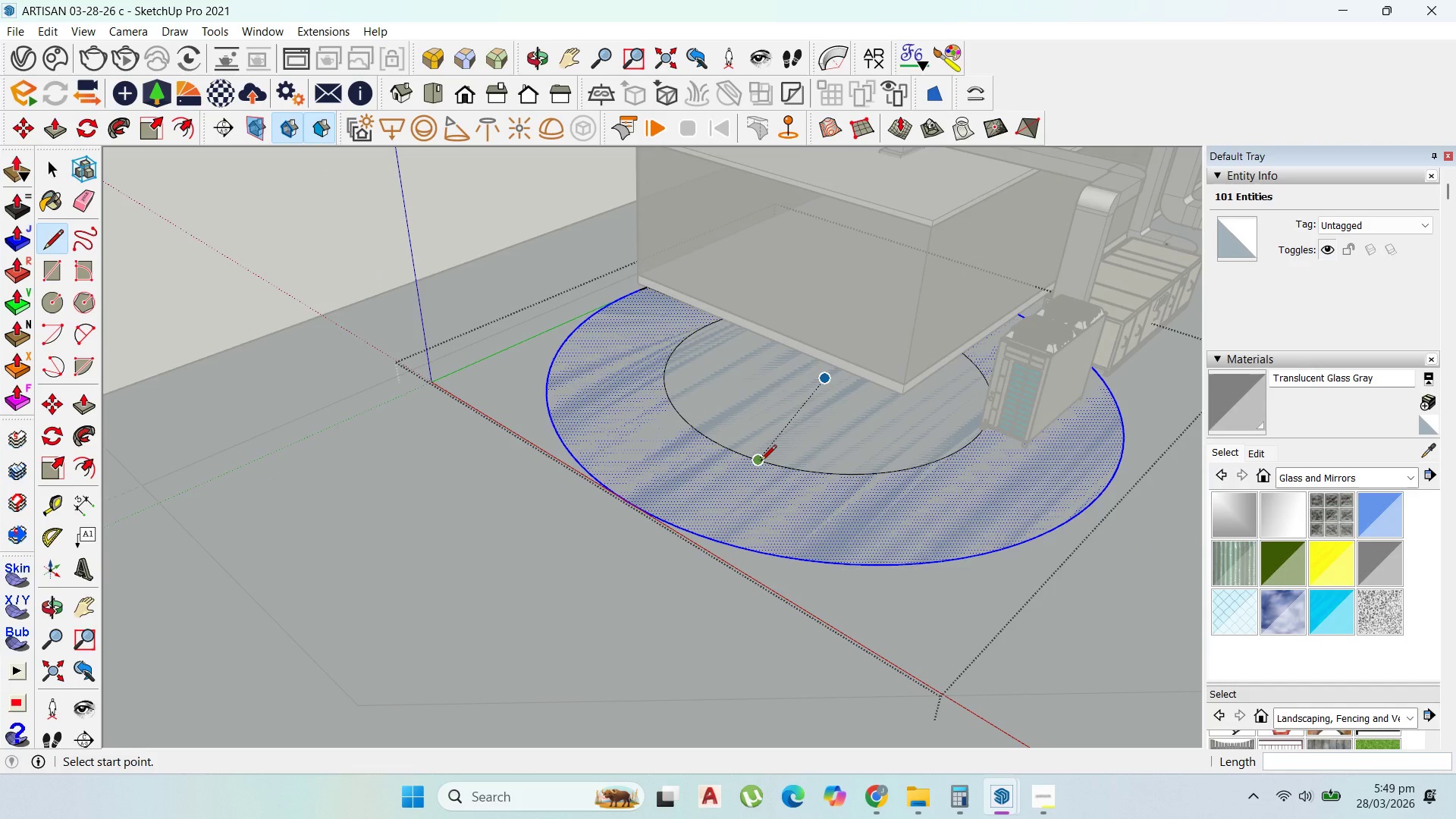 
left_click([761, 462])
 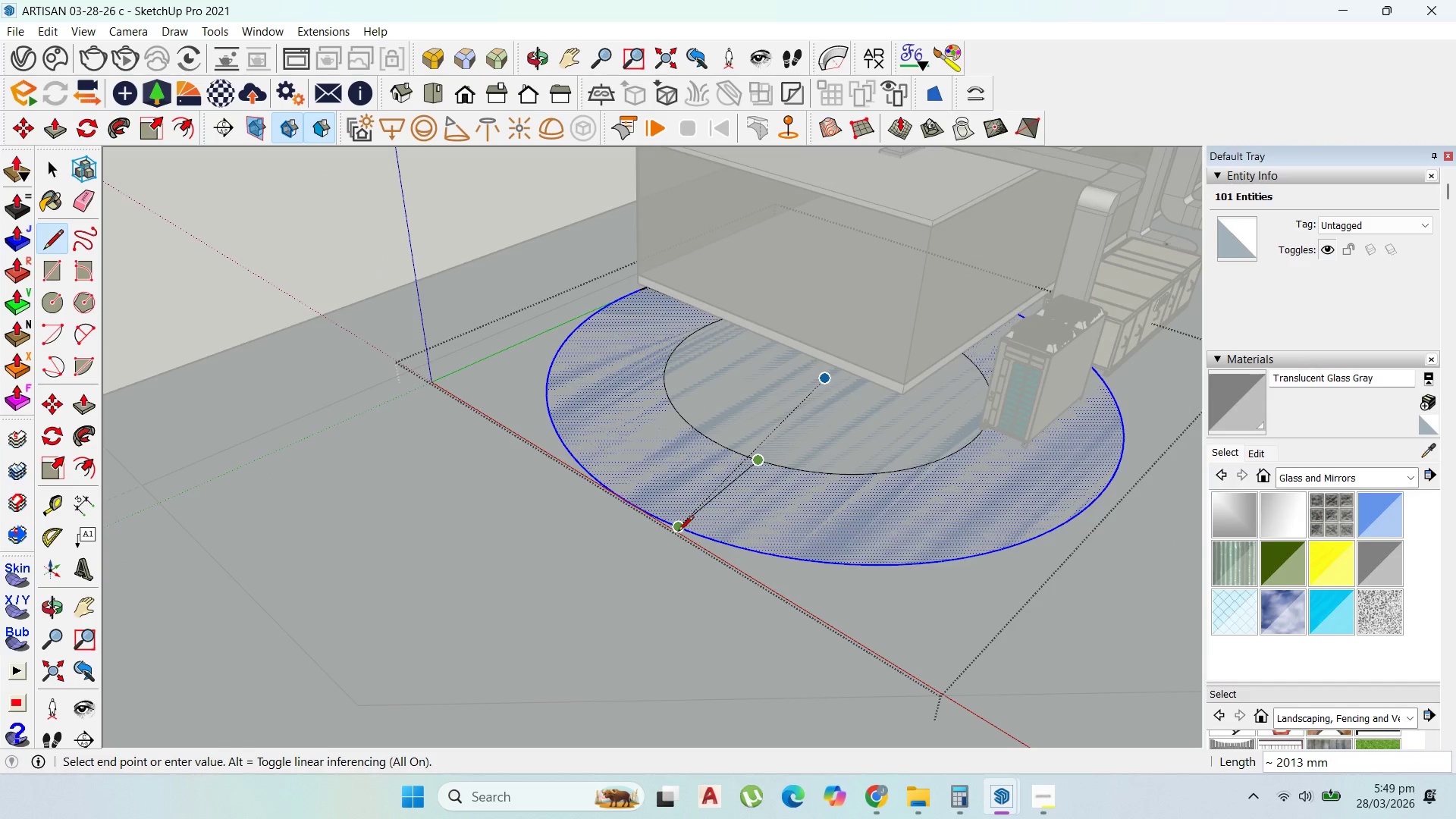 
left_click([678, 532])
 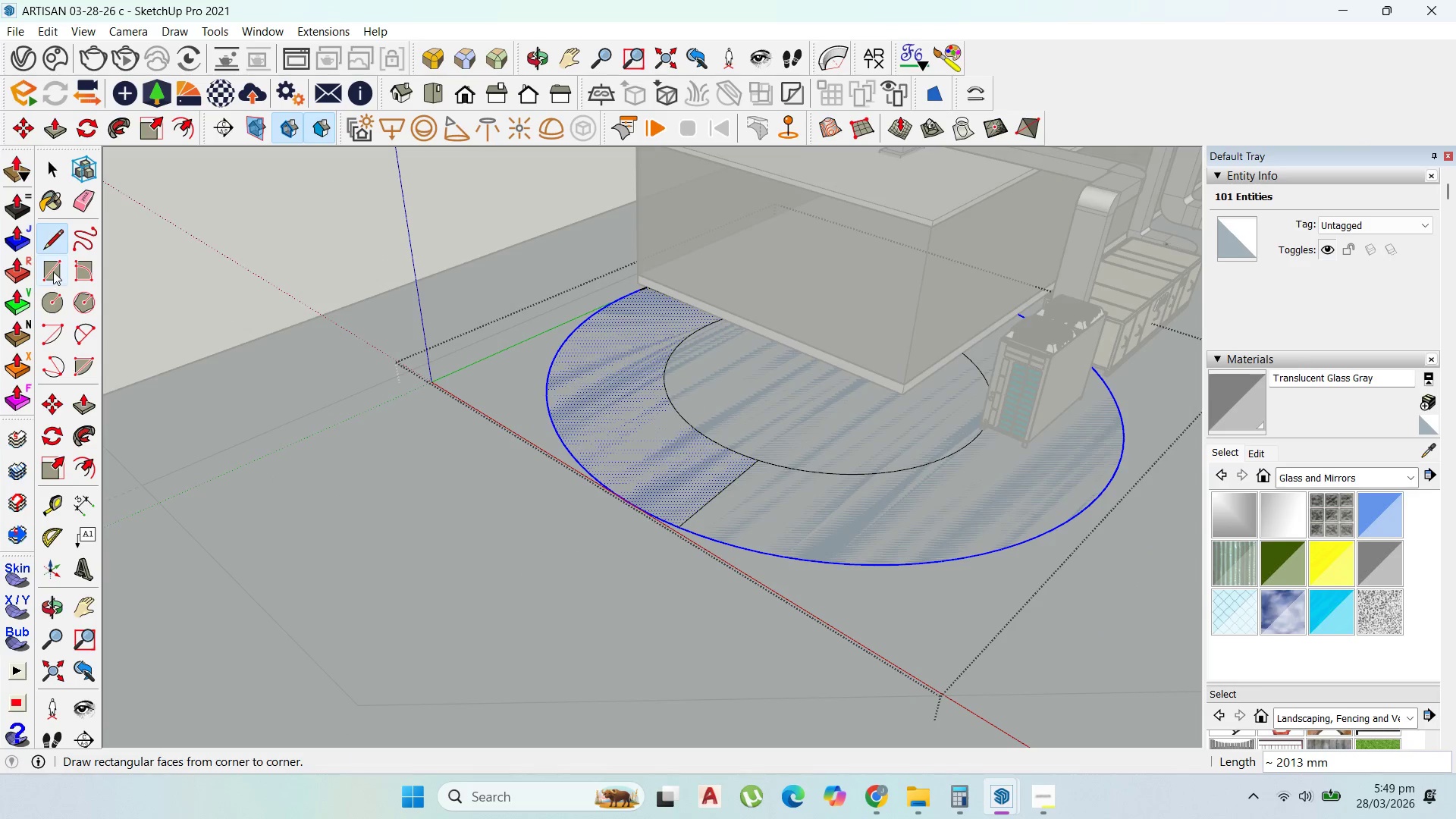 
left_click([41, 171])
 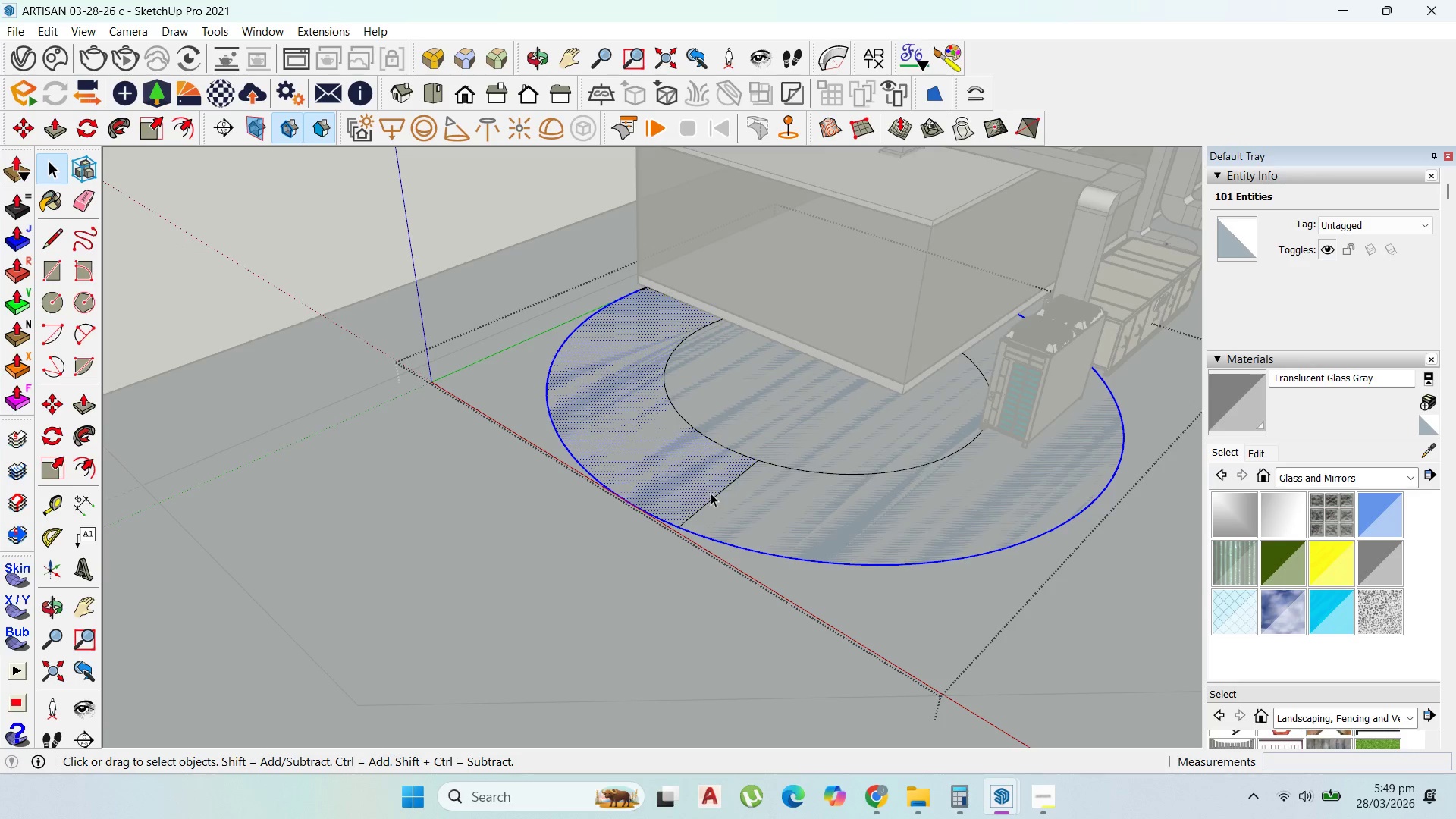 
left_click([716, 496])
 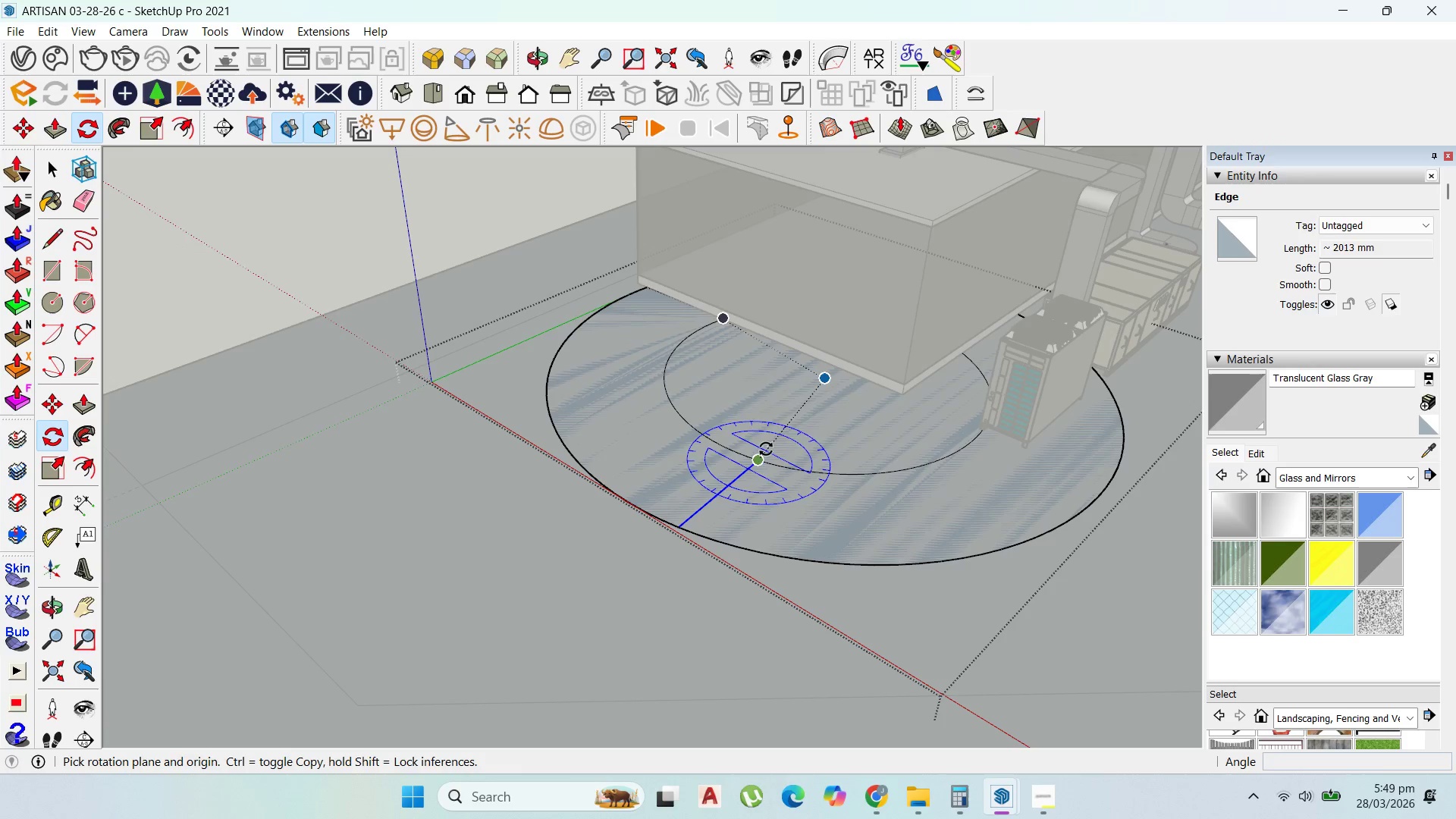 
wait(6.06)
 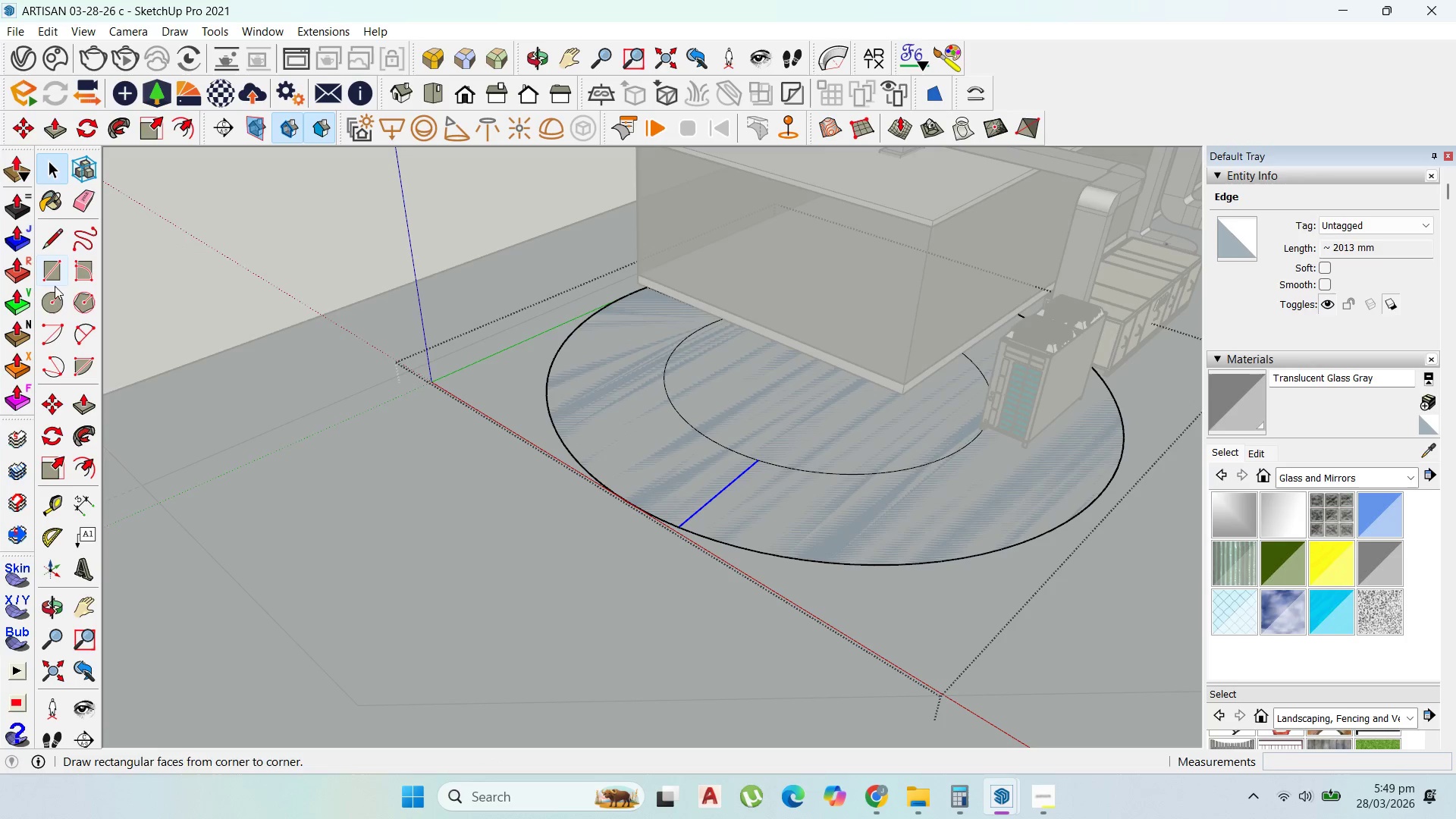 
key(Shift+ShiftLeft)
 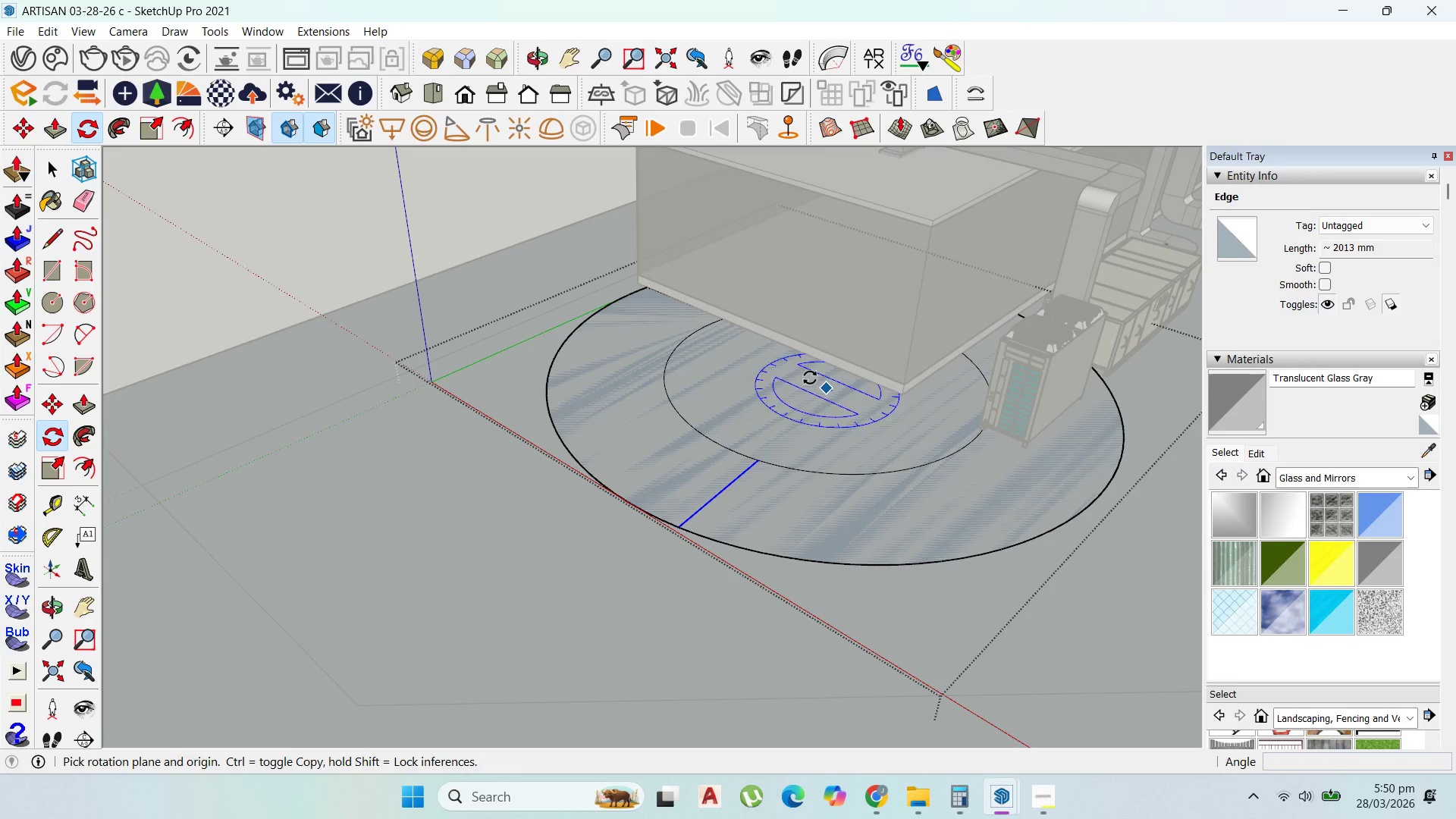 
hold_key(key=ShiftLeft, duration=0.42)
 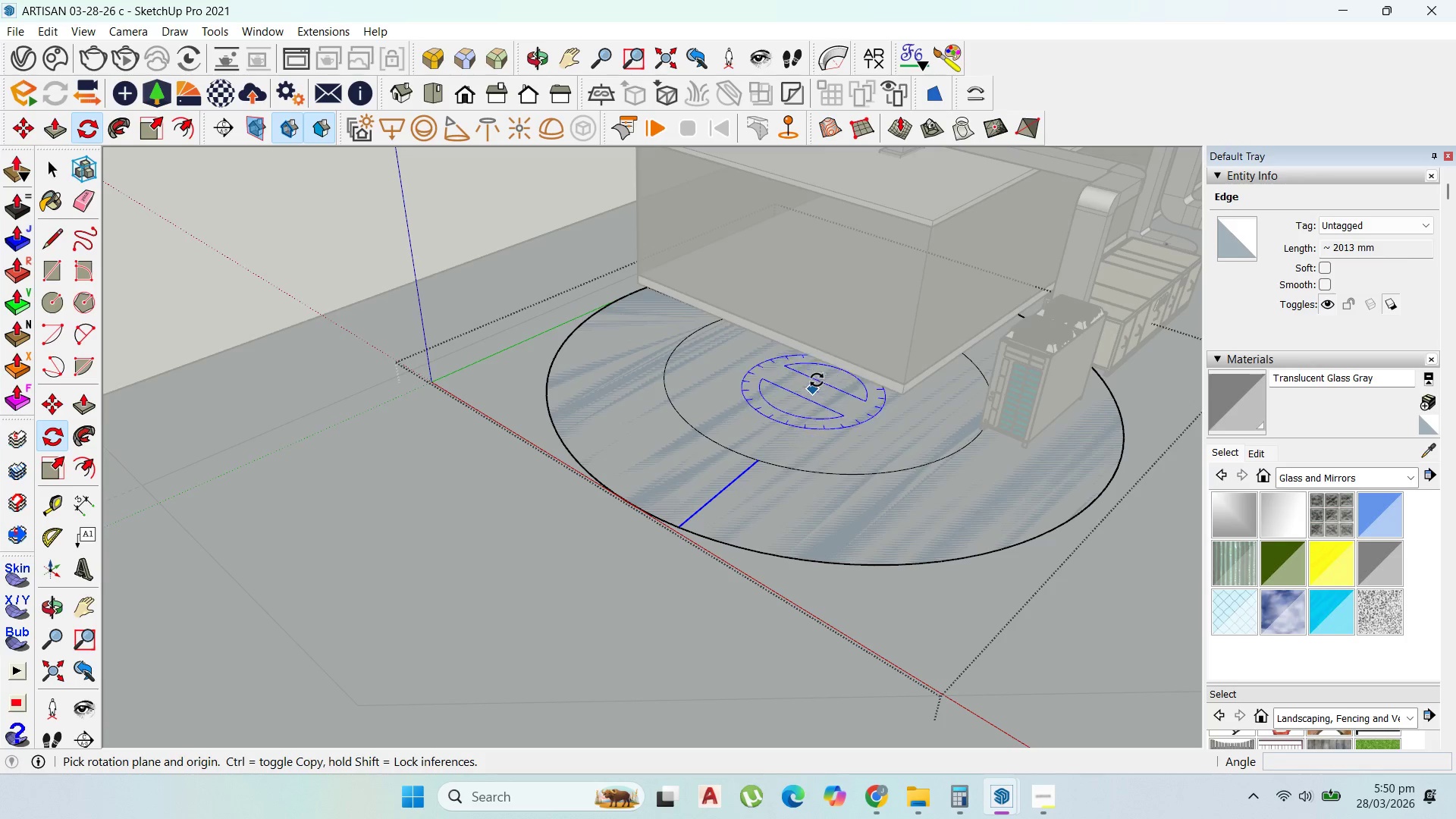 
left_click([823, 377])
 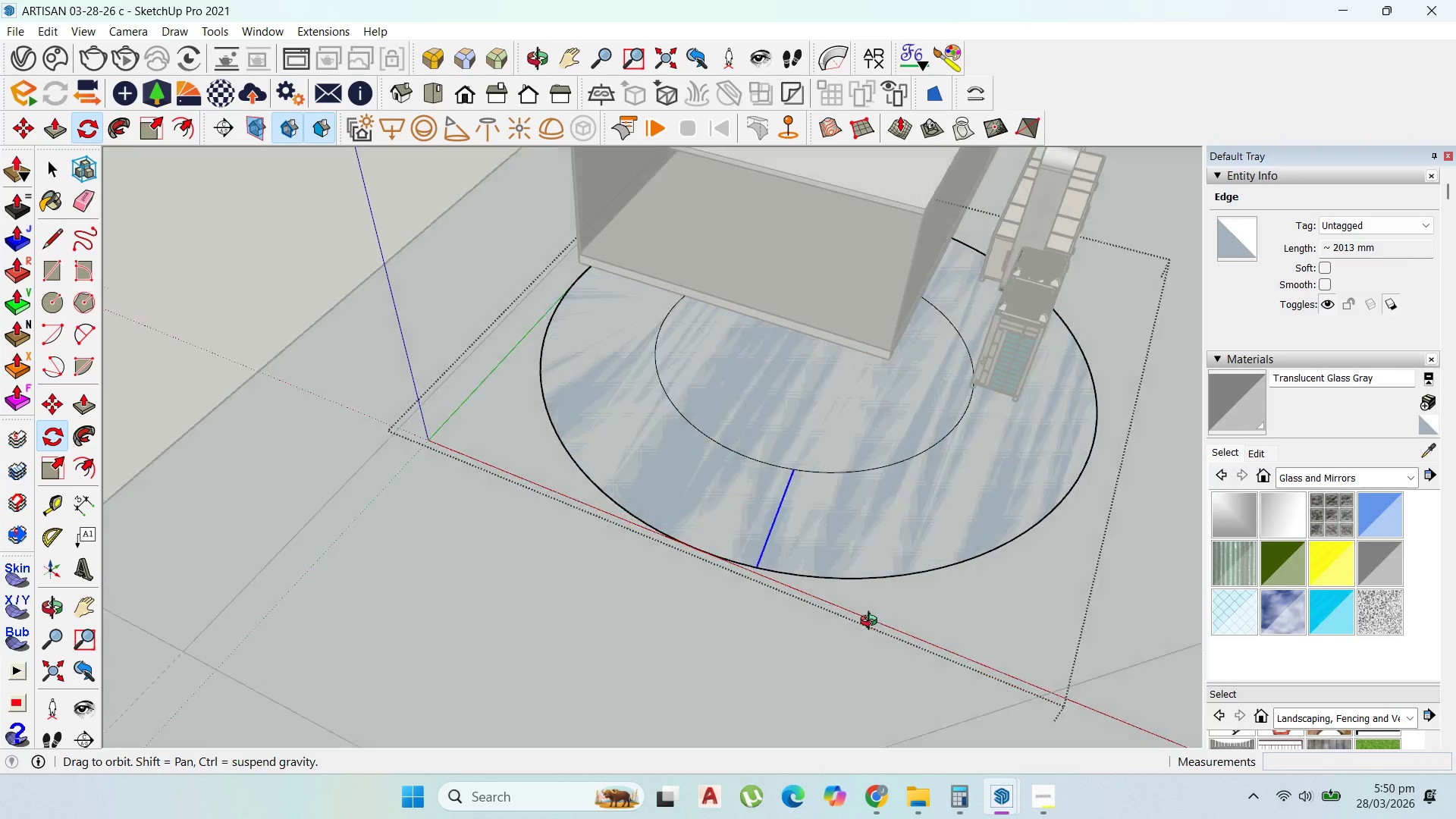 
scroll: coordinate [816, 594], scroll_direction: down, amount: 2.0
 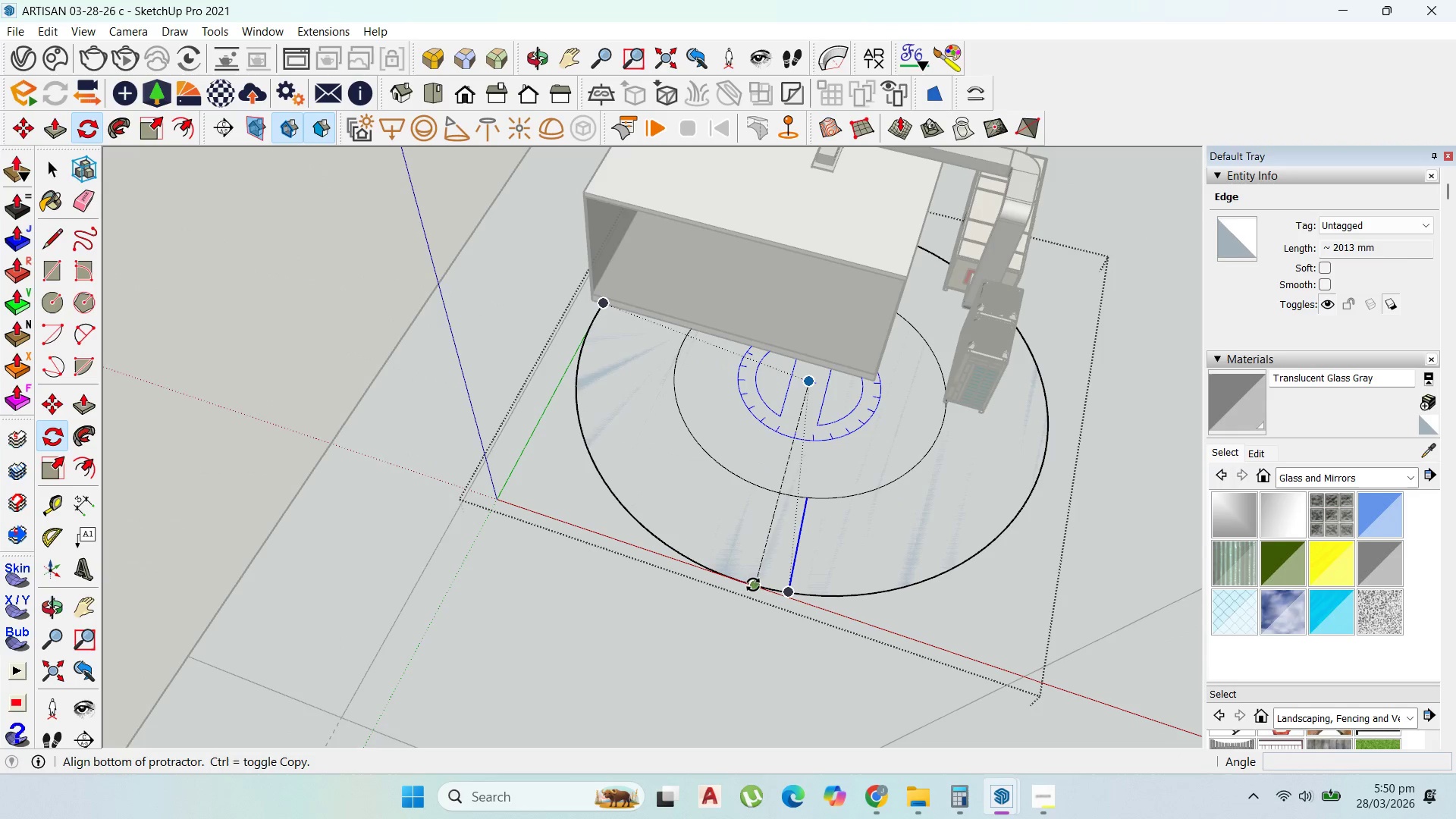 
left_click([794, 596])
 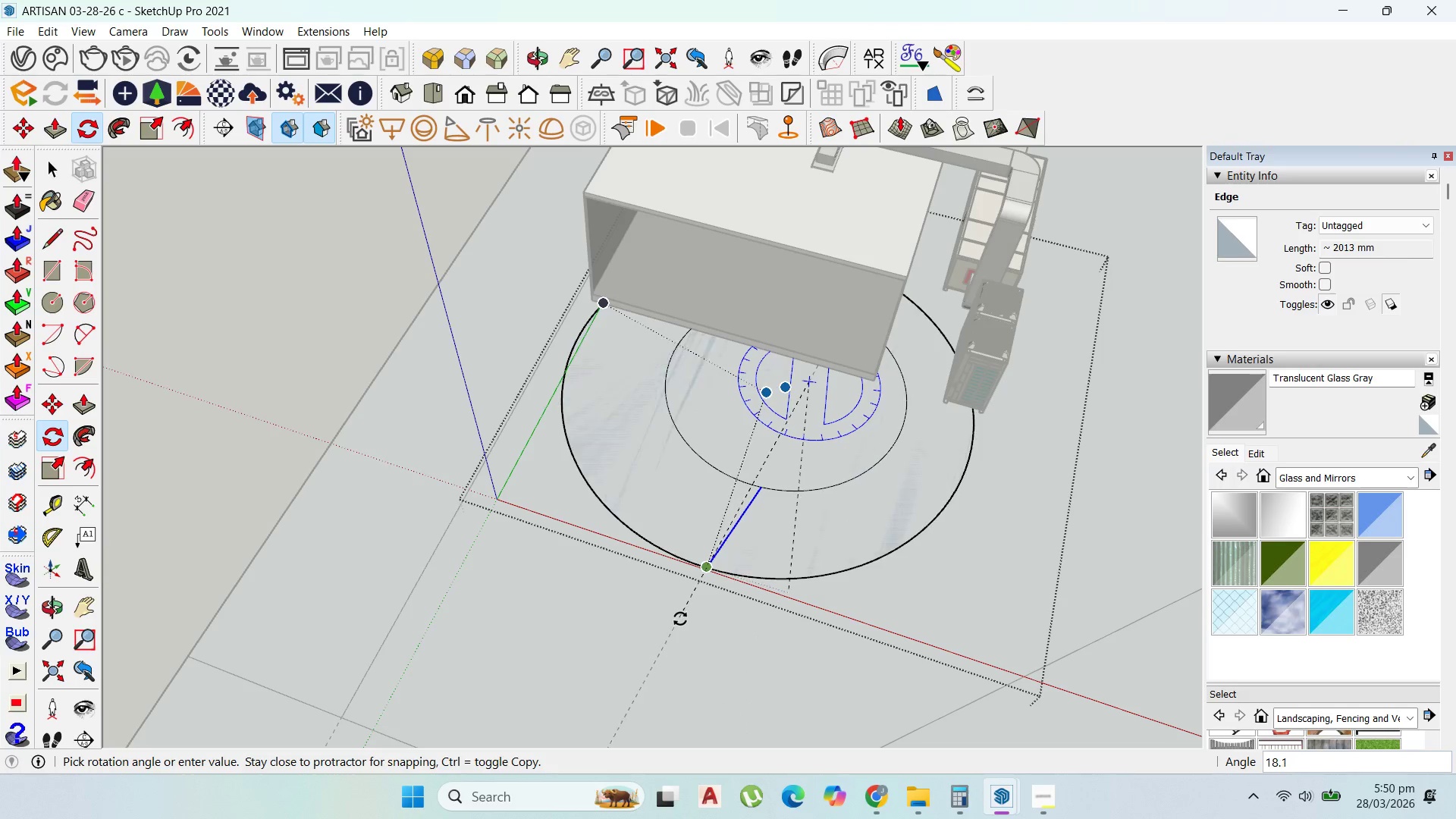 
key(Escape)
 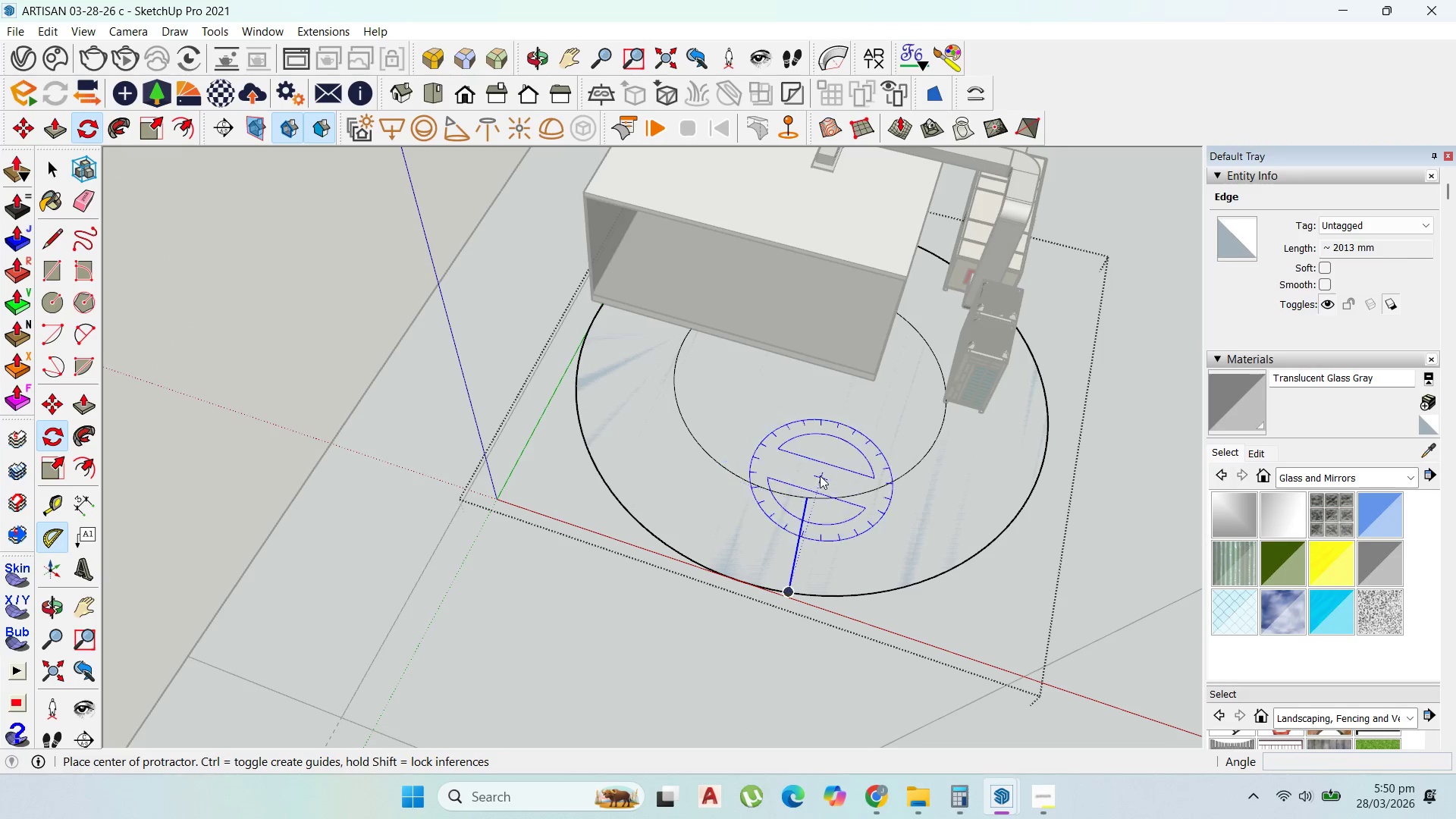 
wait(6.56)
 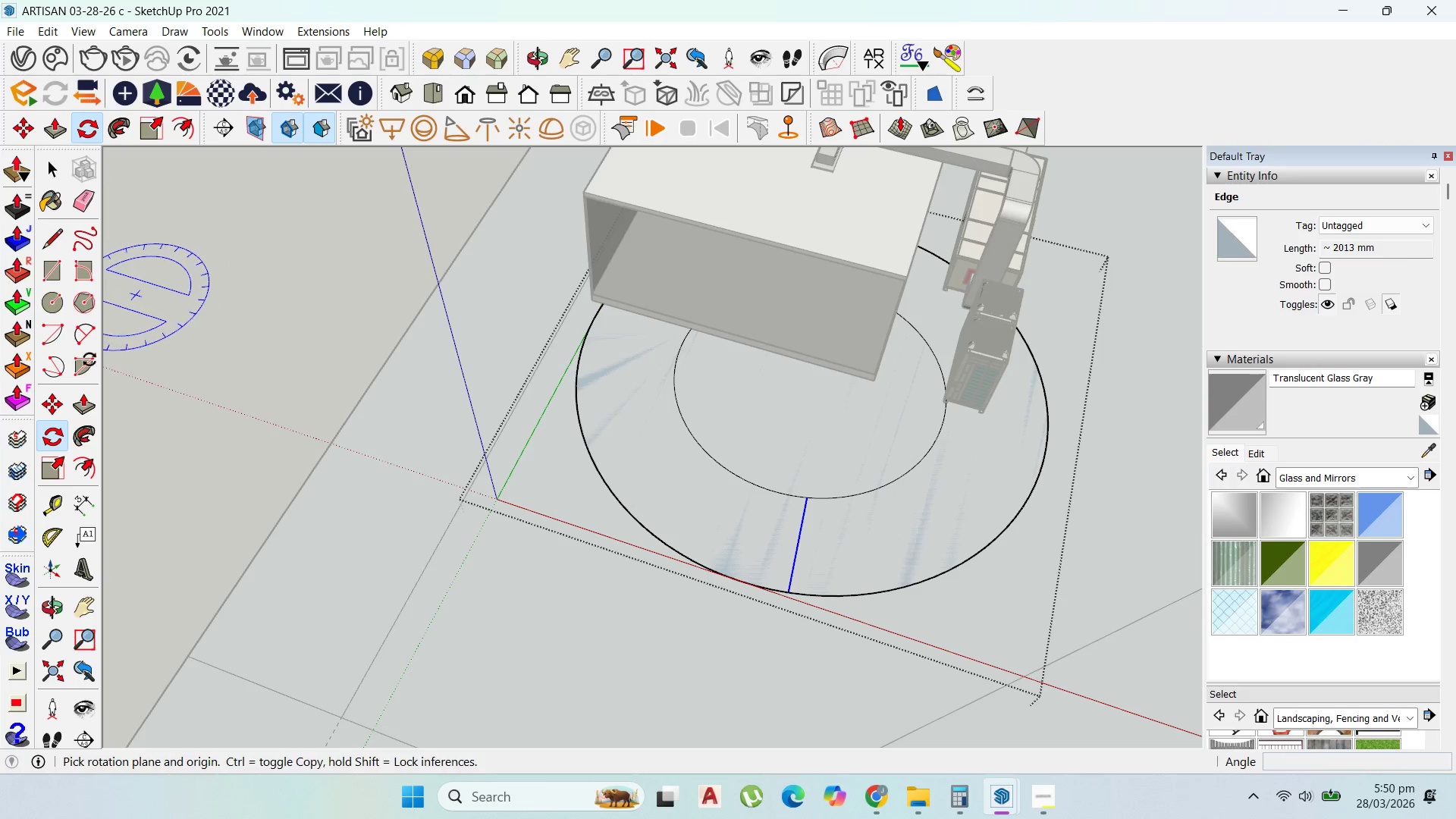 
left_click([802, 383])
 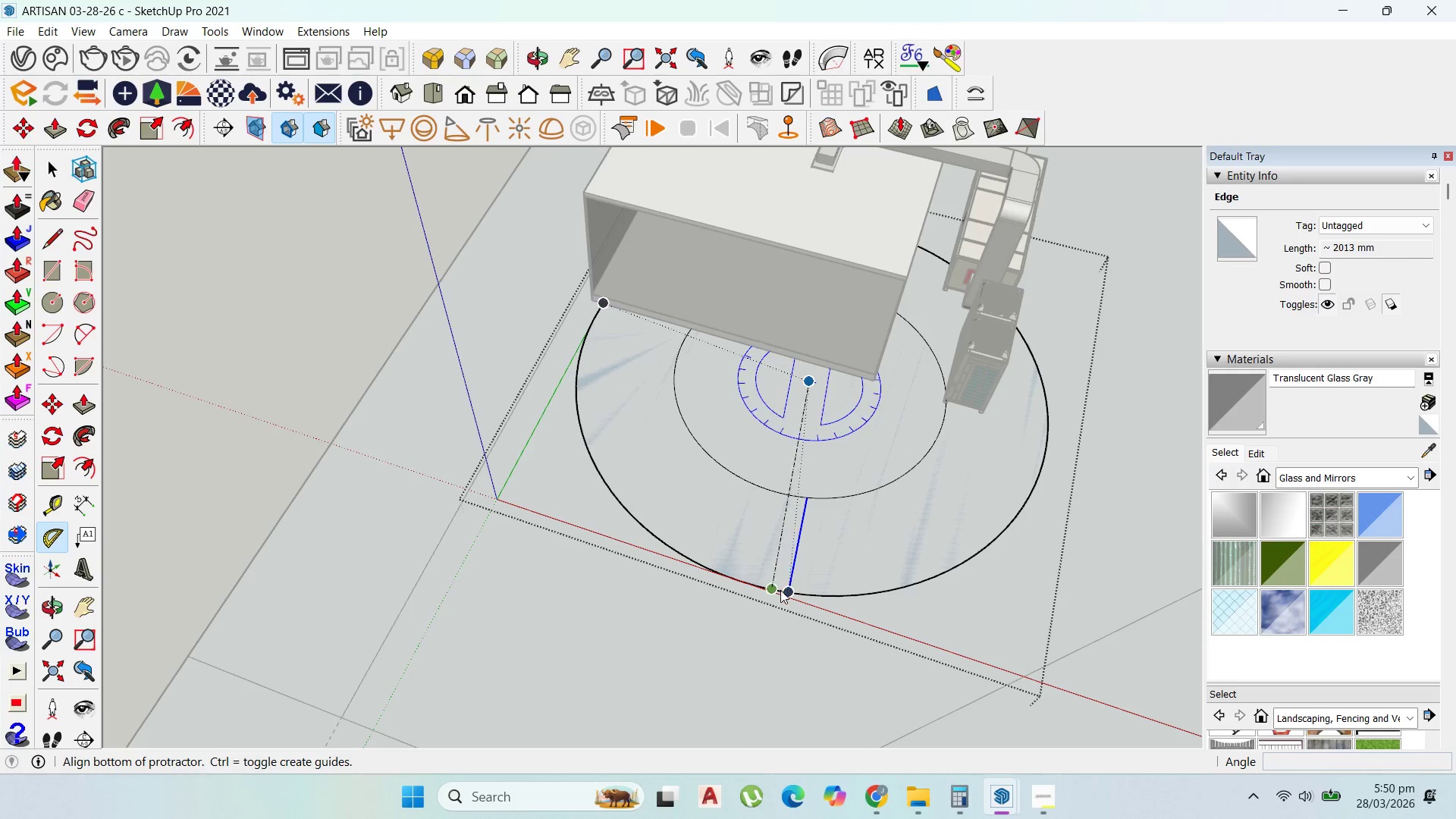 
left_click([781, 593])
 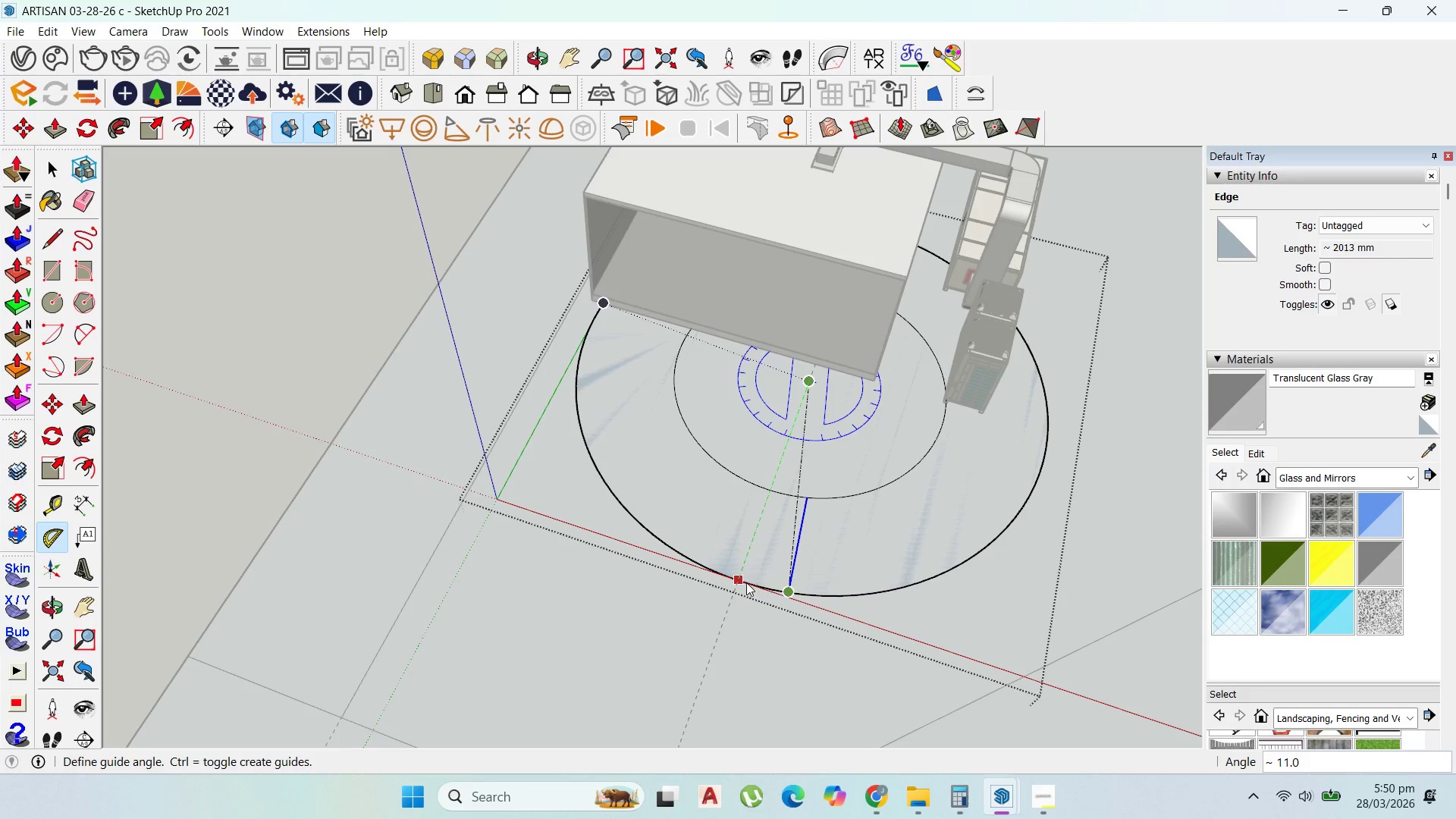 
wait(5.17)
 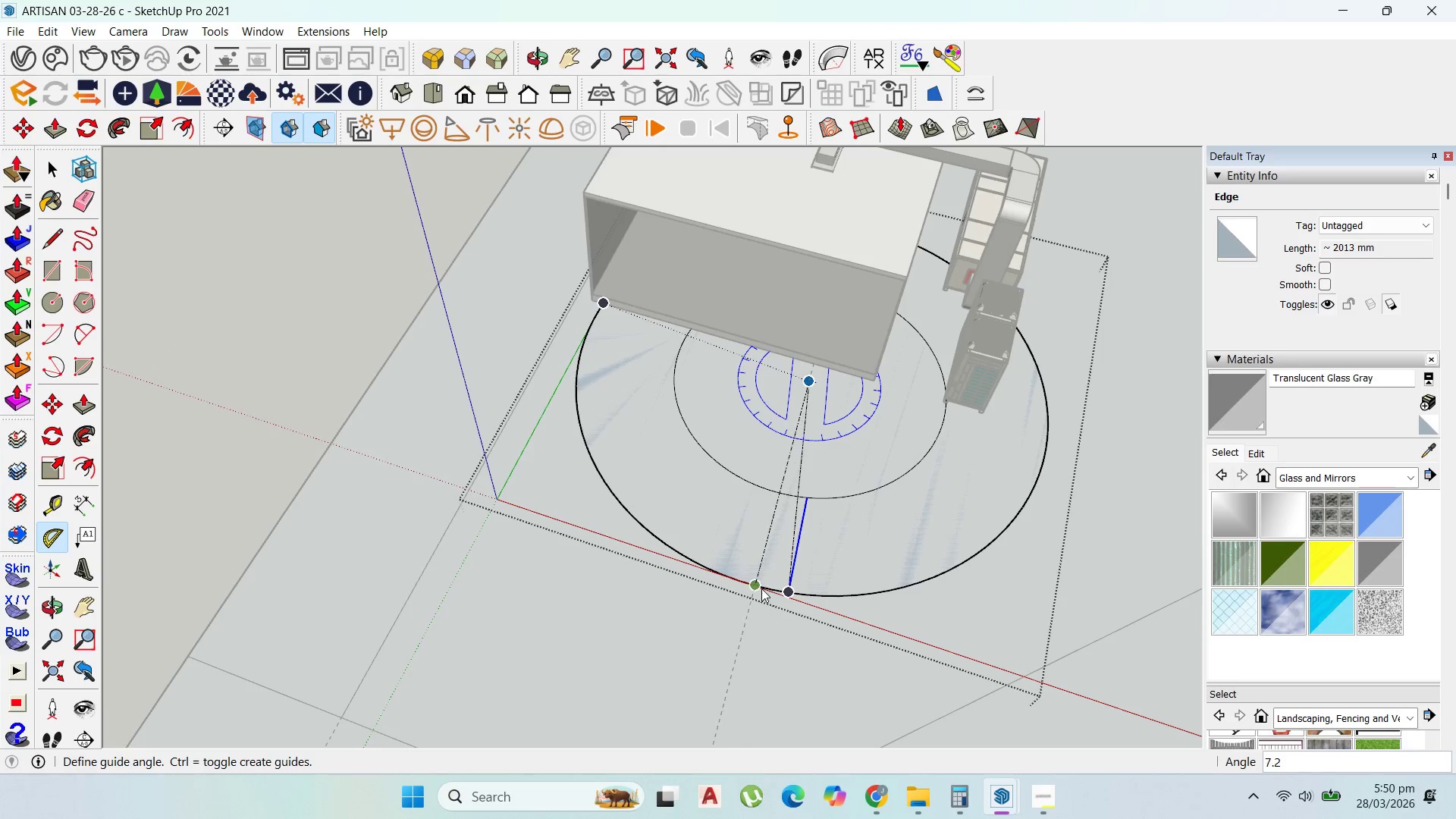 
scroll: coordinate [754, 585], scroll_direction: up, amount: 6.0
 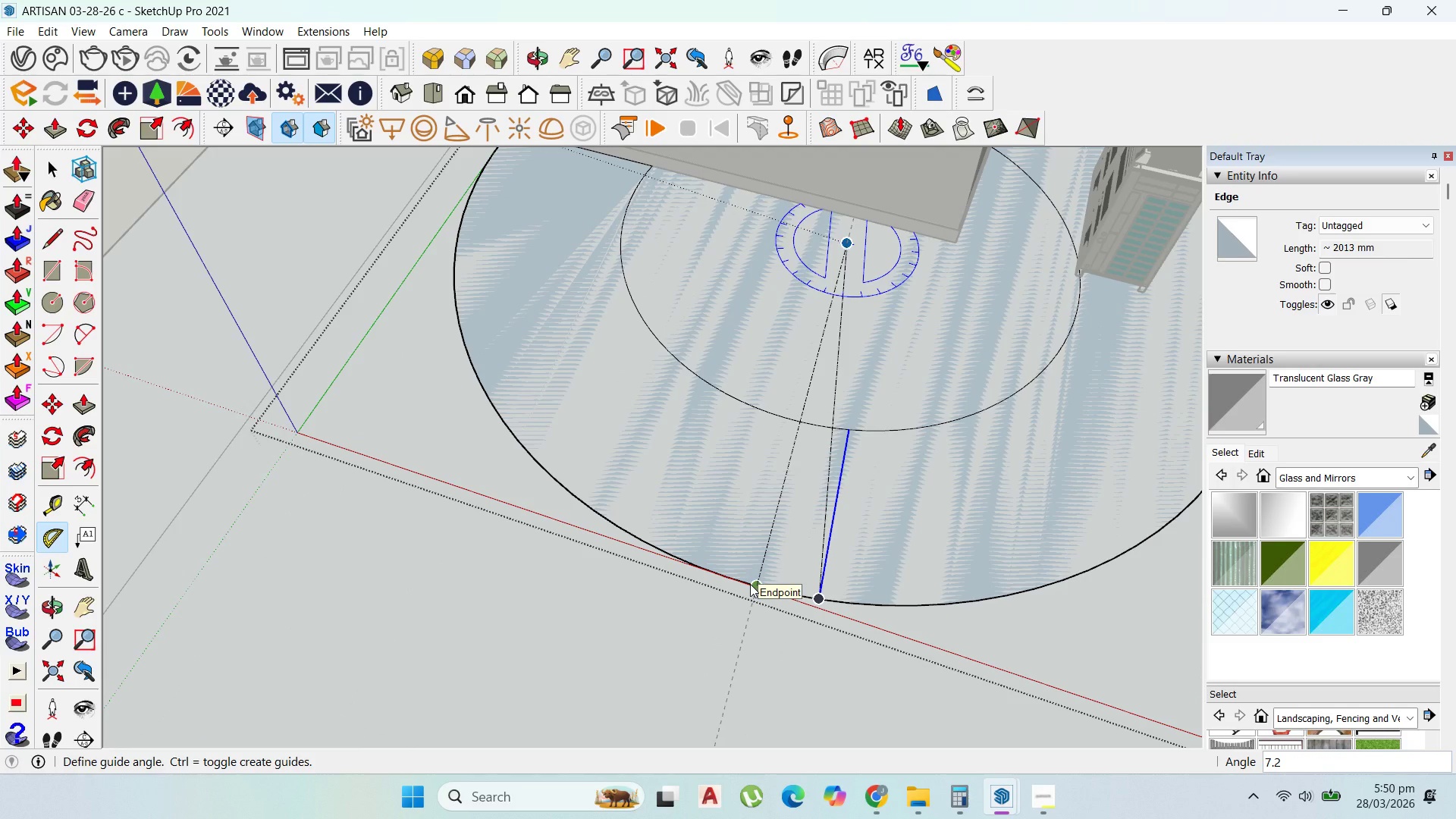 
key(8)
 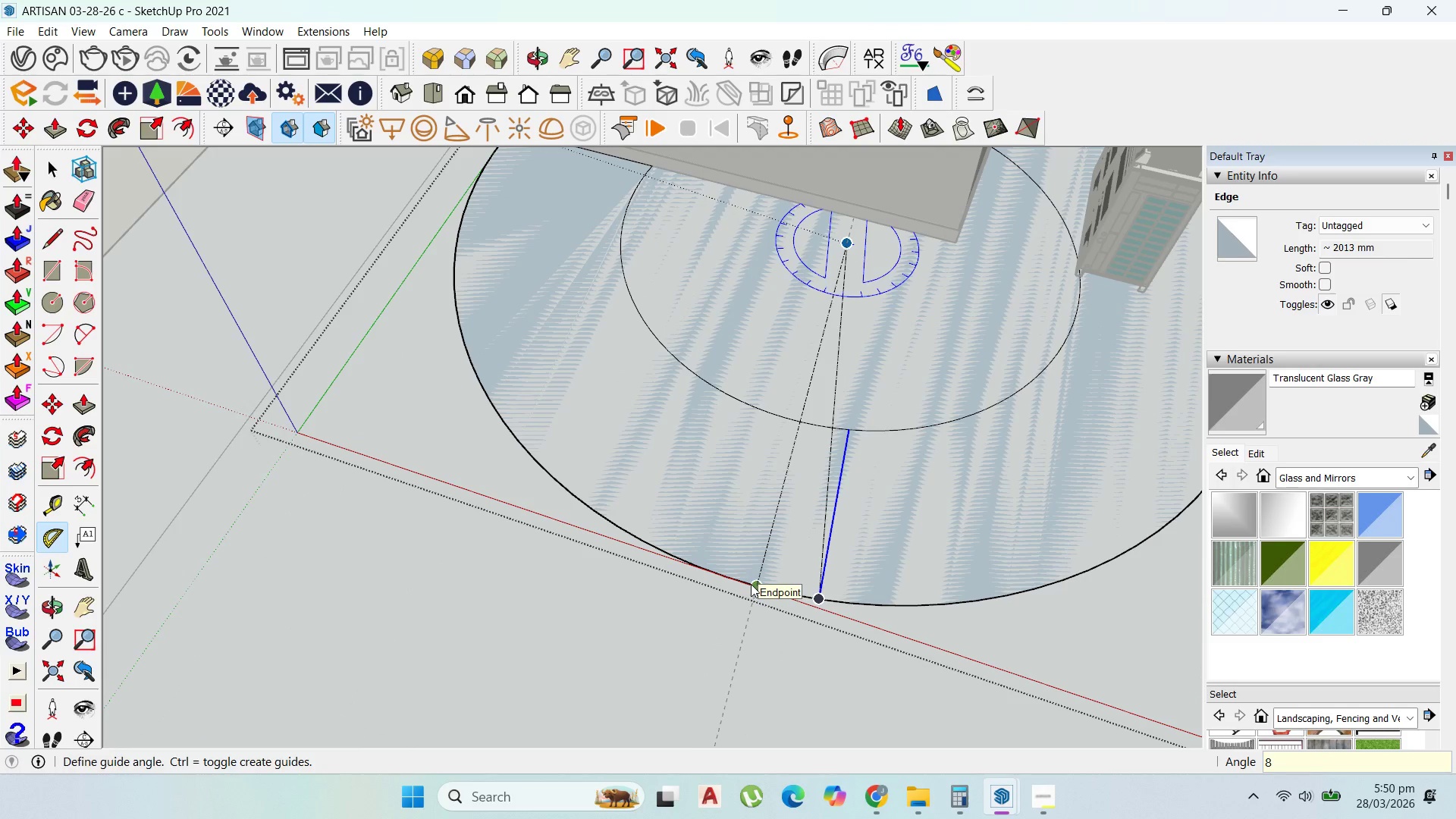 
key(Enter)
 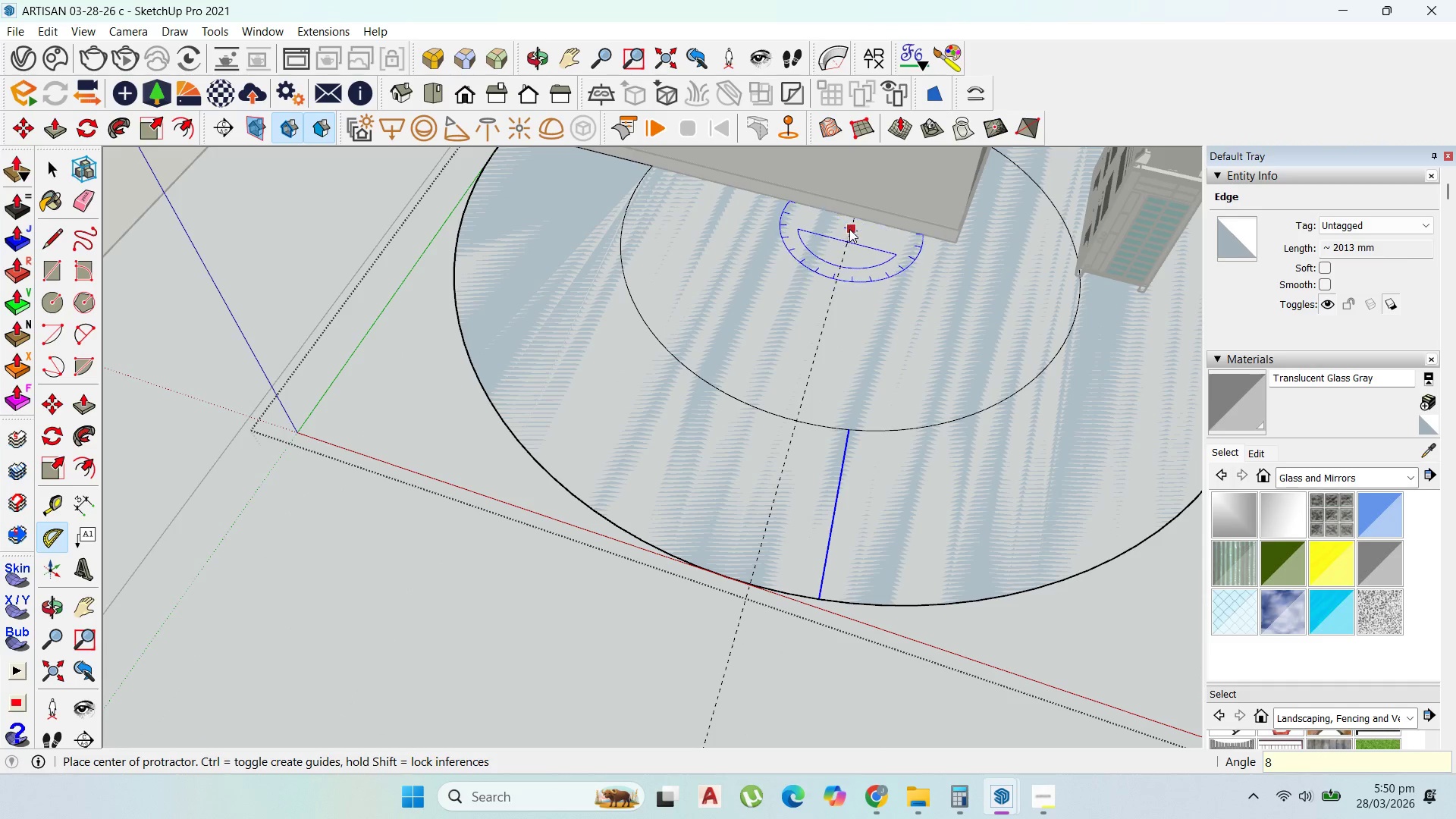 
left_click([844, 254])
 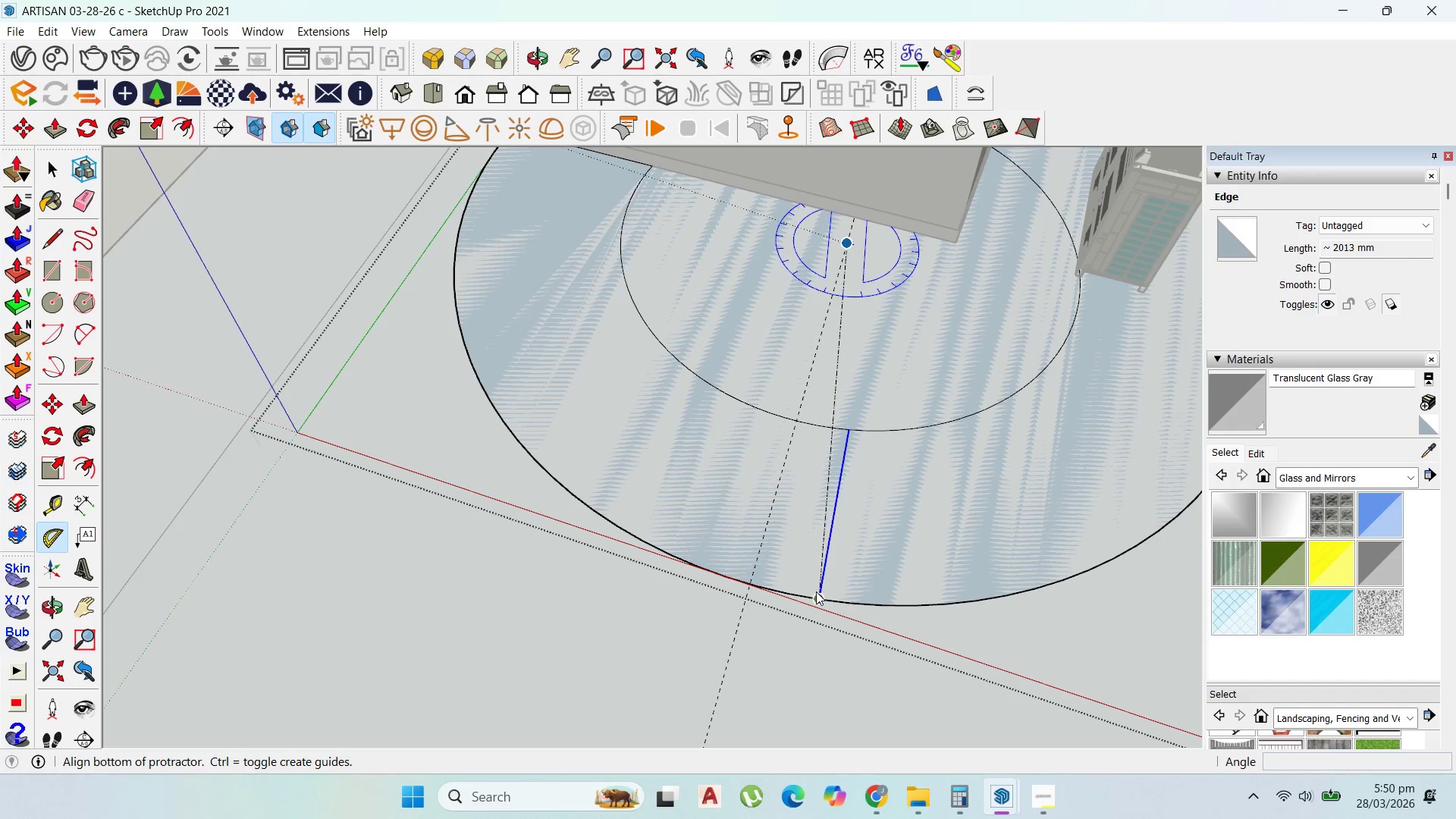 
left_click([816, 592])
 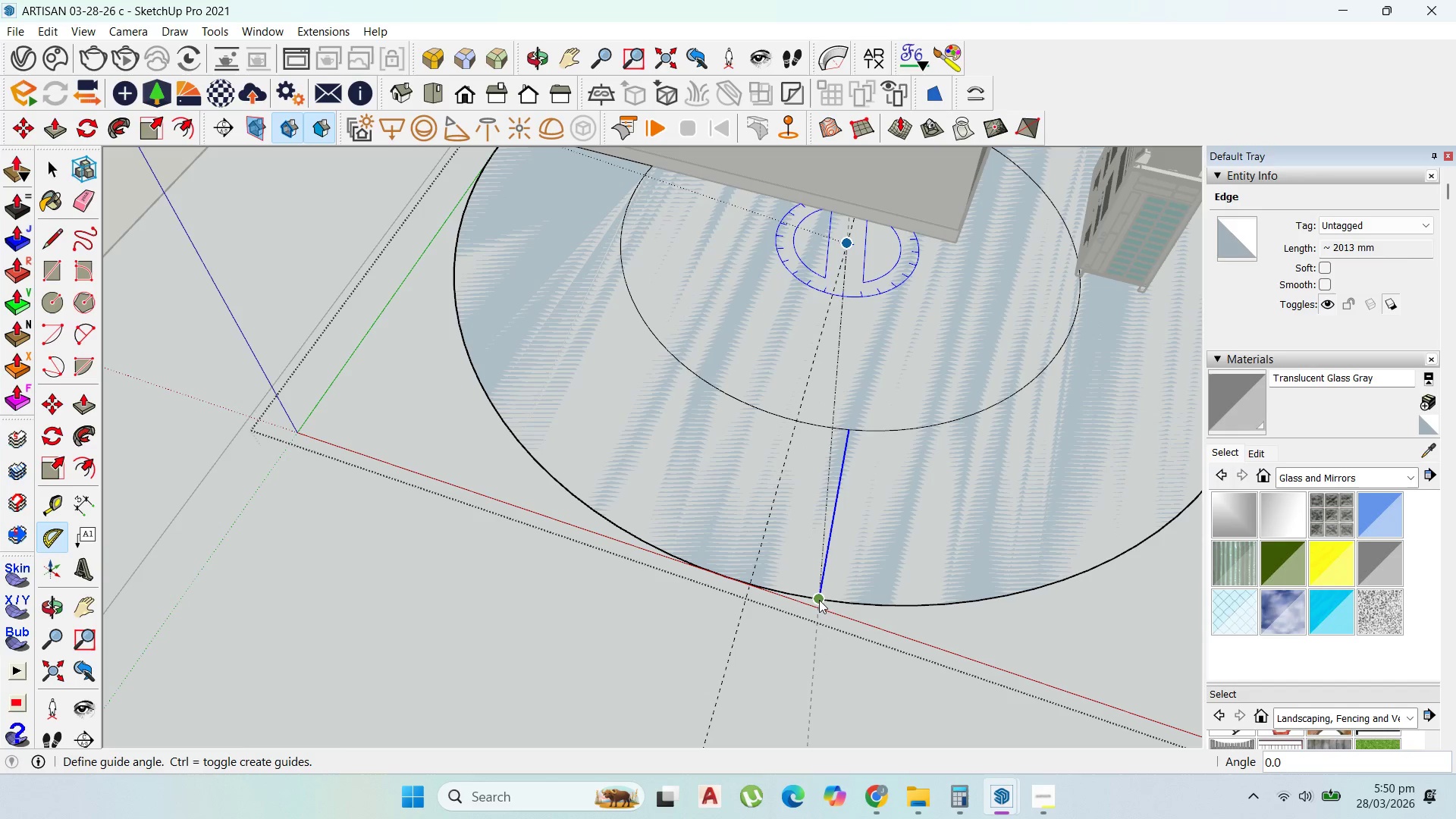 
left_click([819, 602])
 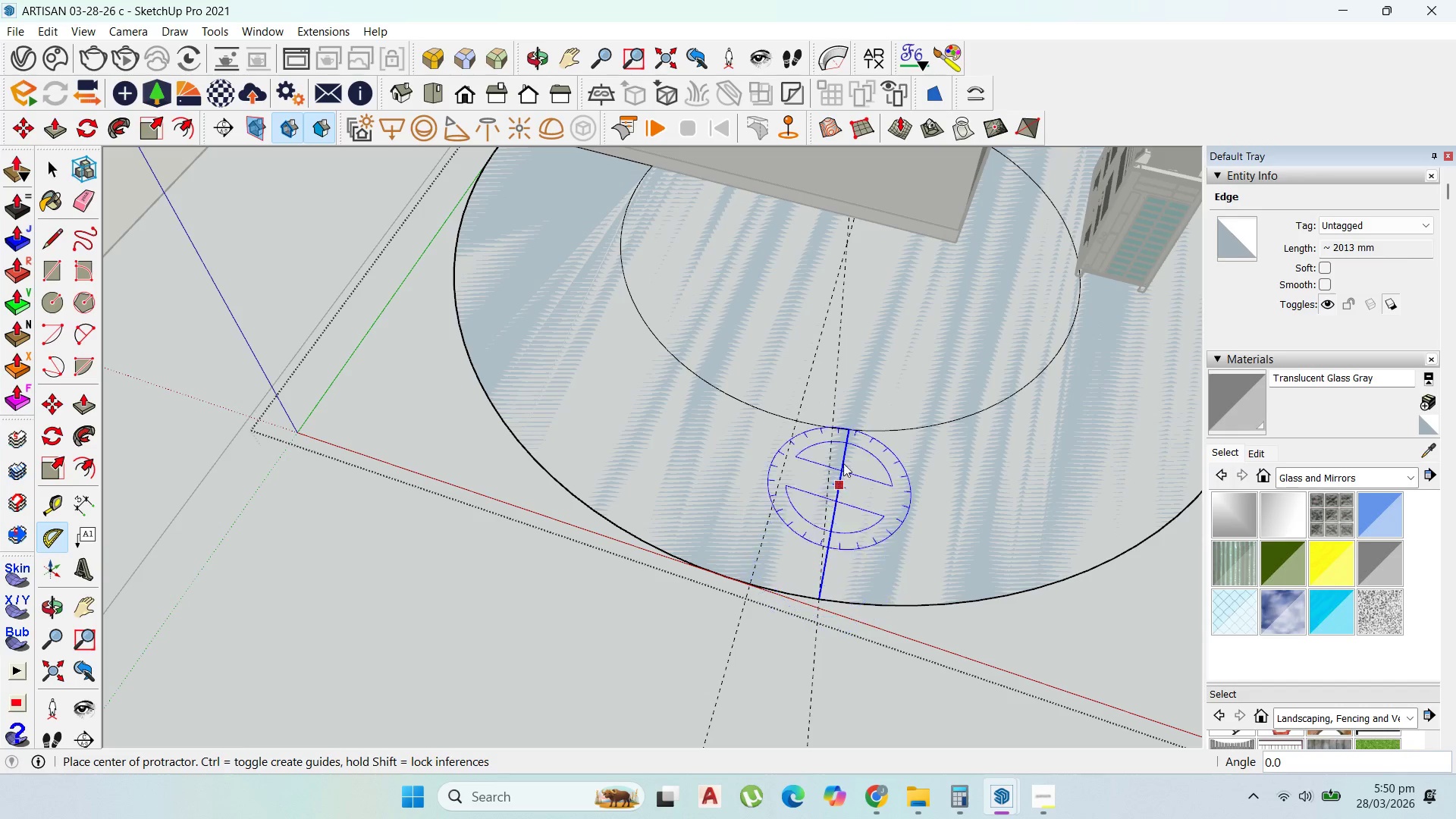 
scroll: coordinate [859, 442], scroll_direction: down, amount: 3.0
 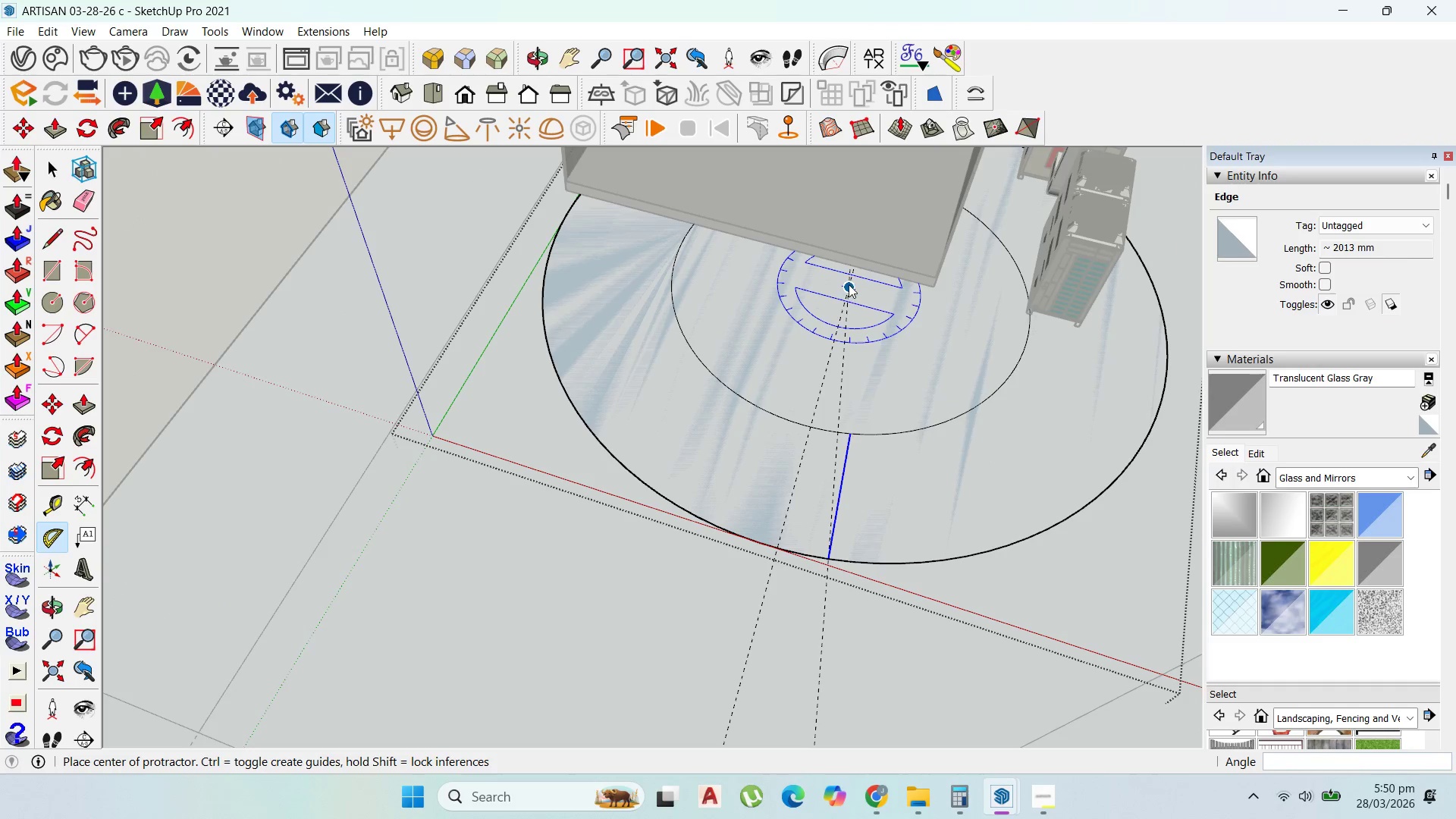 
left_click([846, 284])
 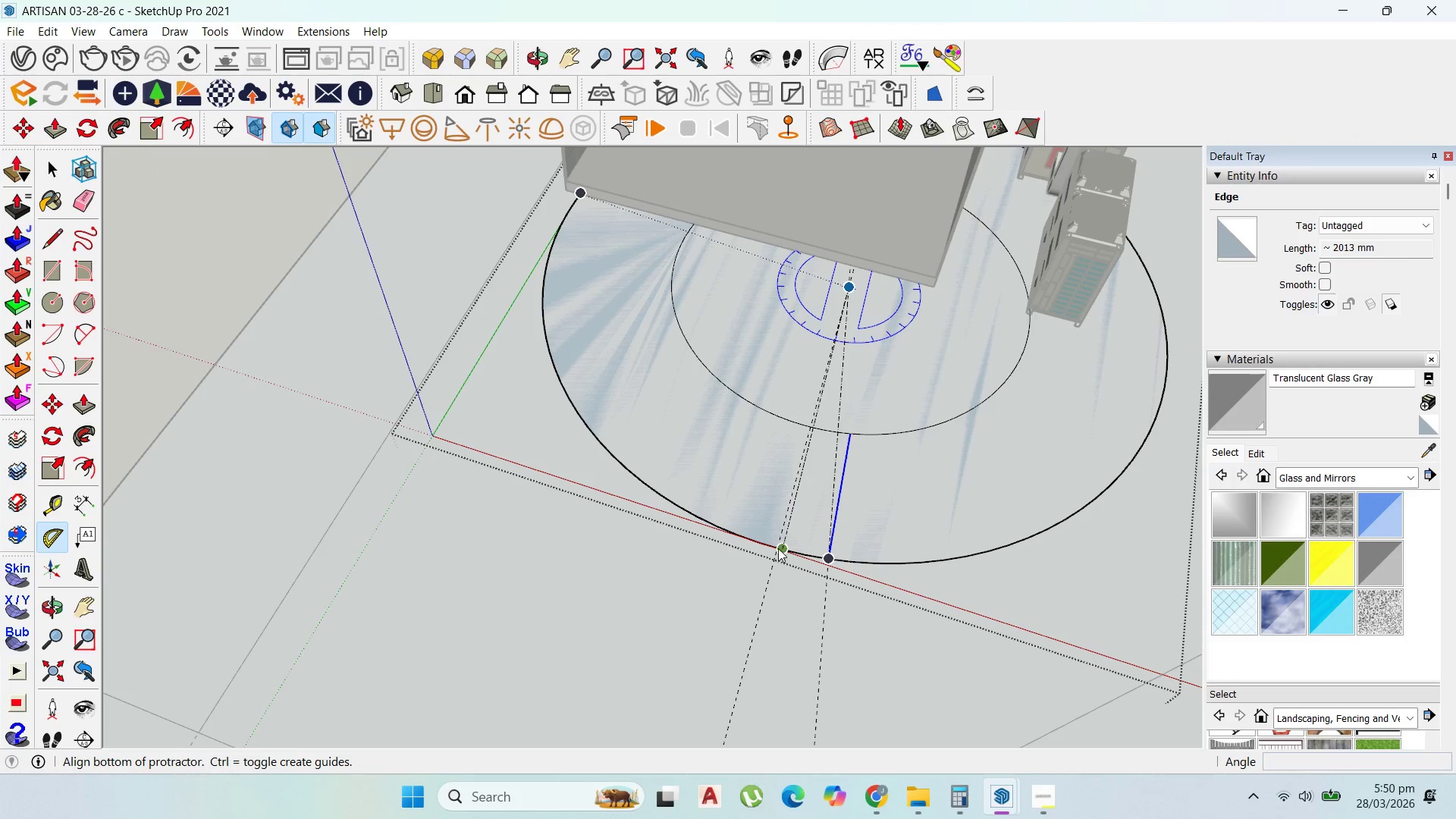 
left_click([774, 553])
 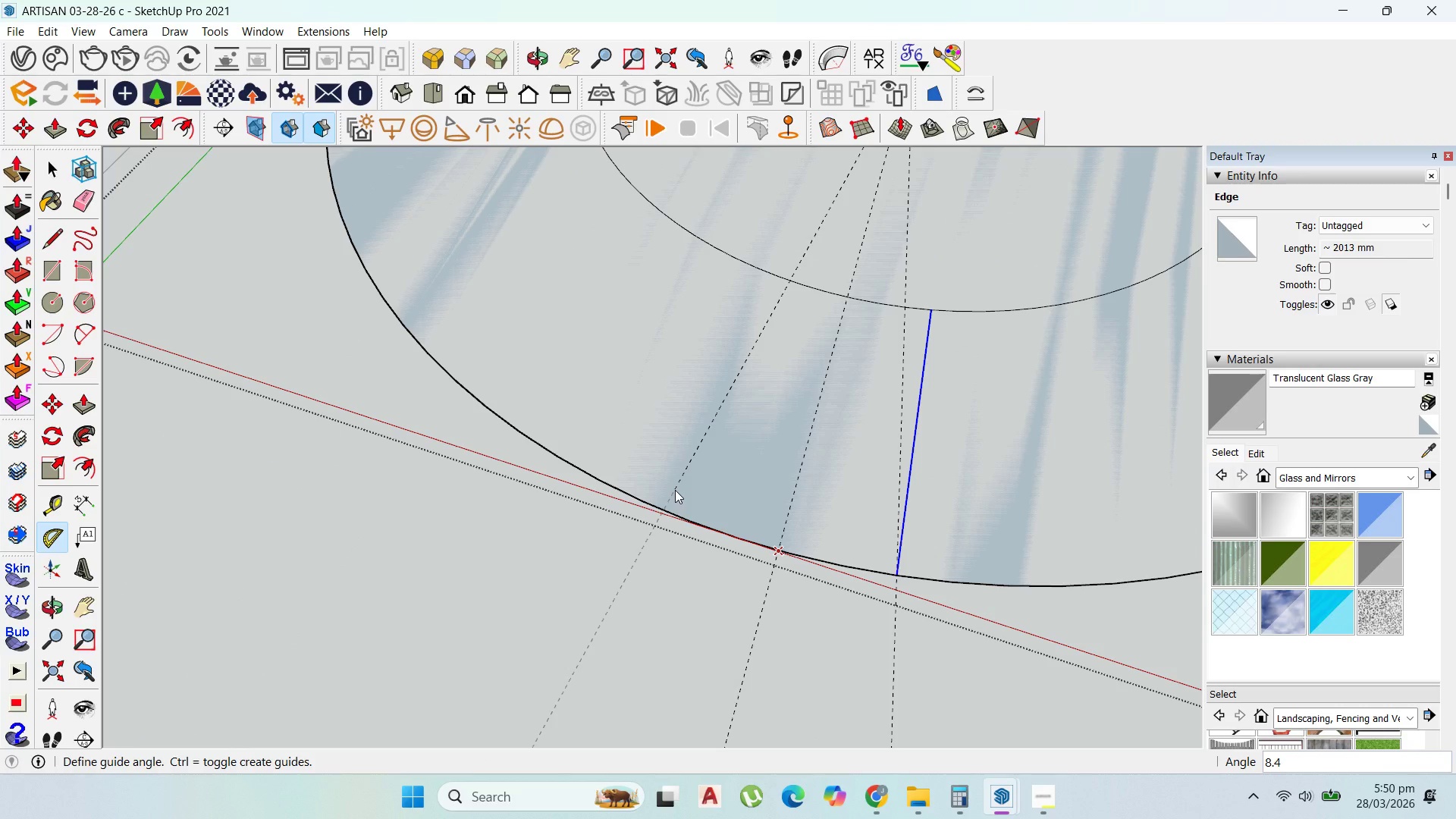 
scroll: coordinate [774, 557], scroll_direction: up, amount: 8.0
 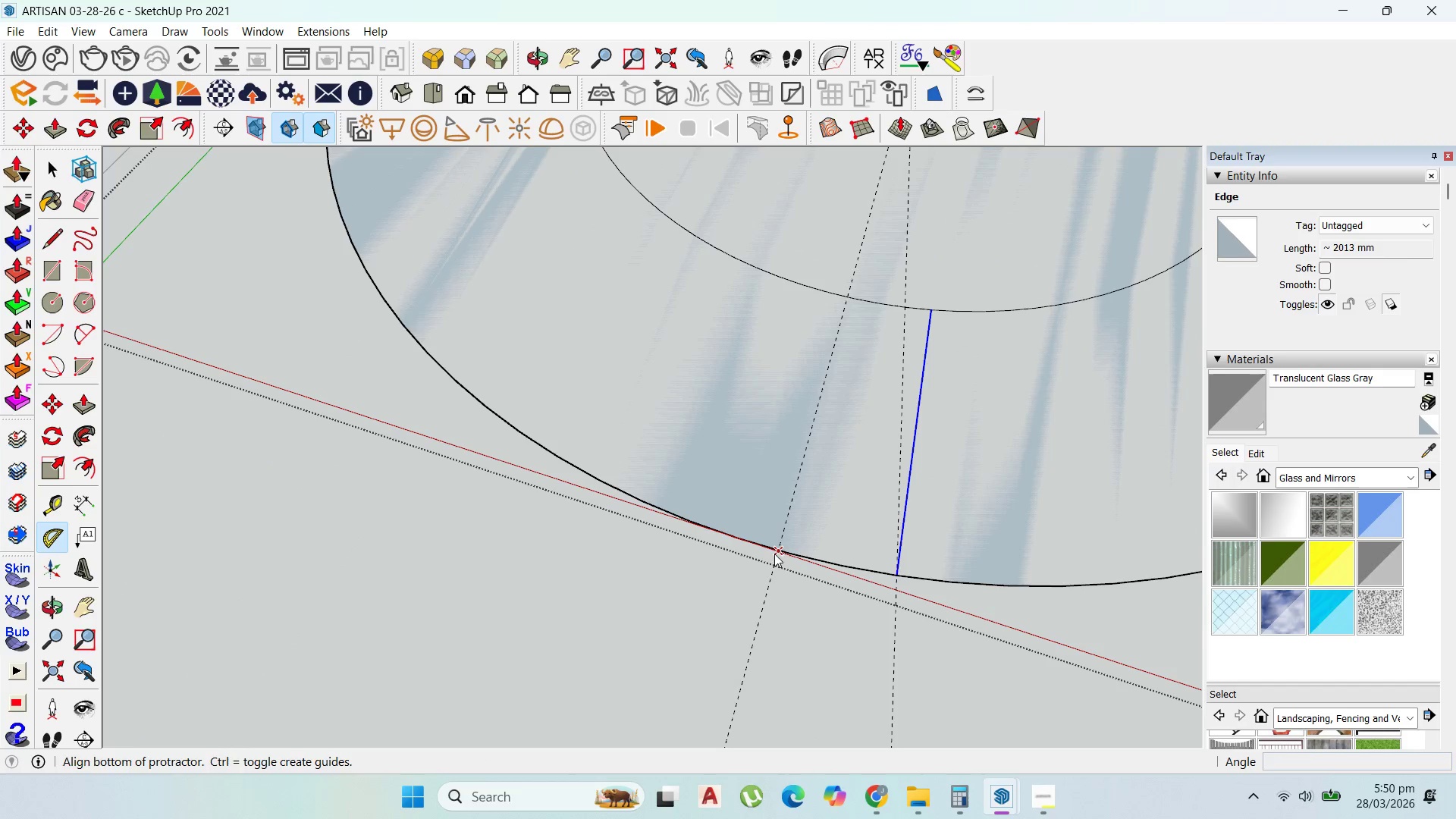 
key(8)
 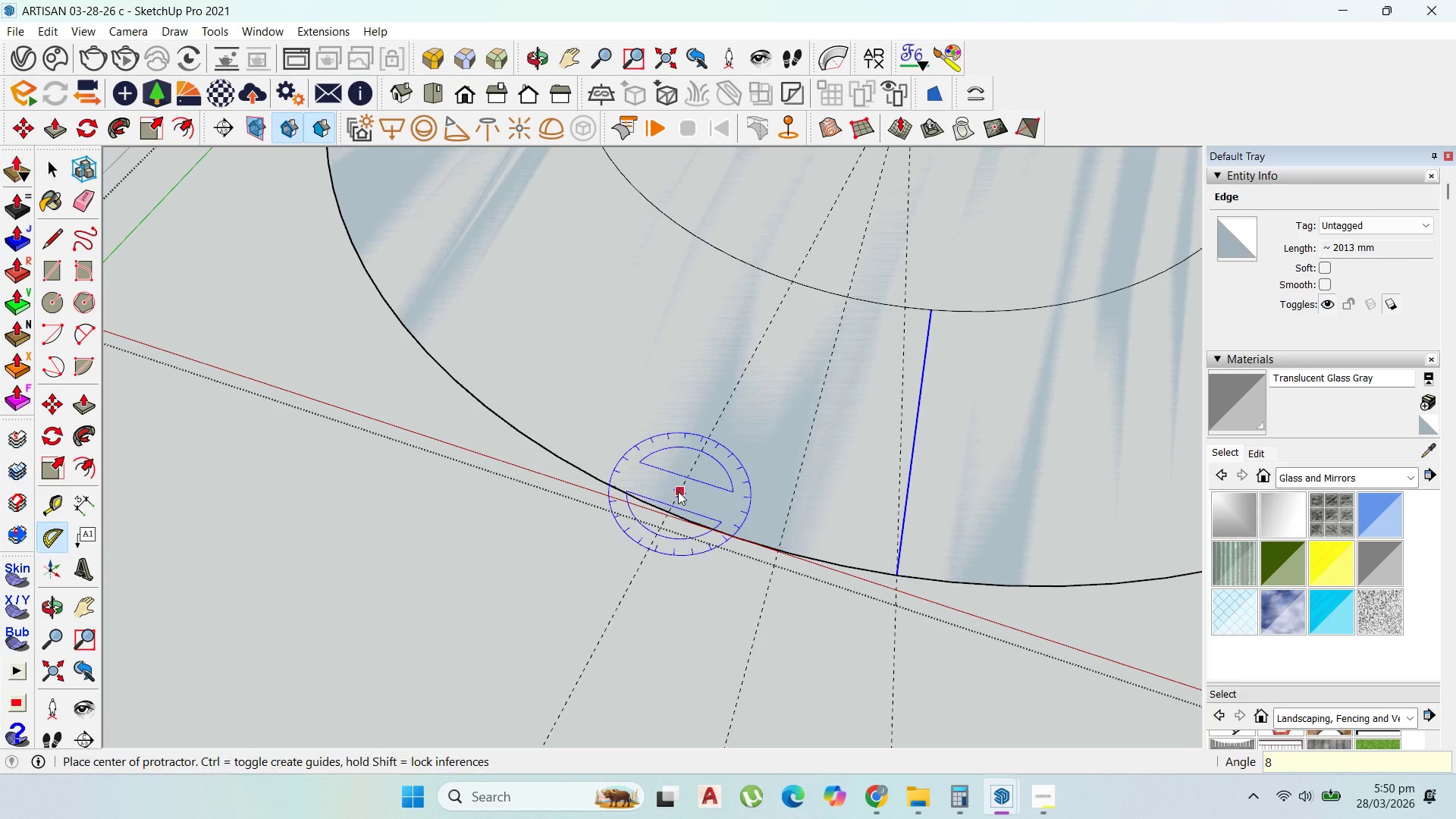 
key(Enter)
 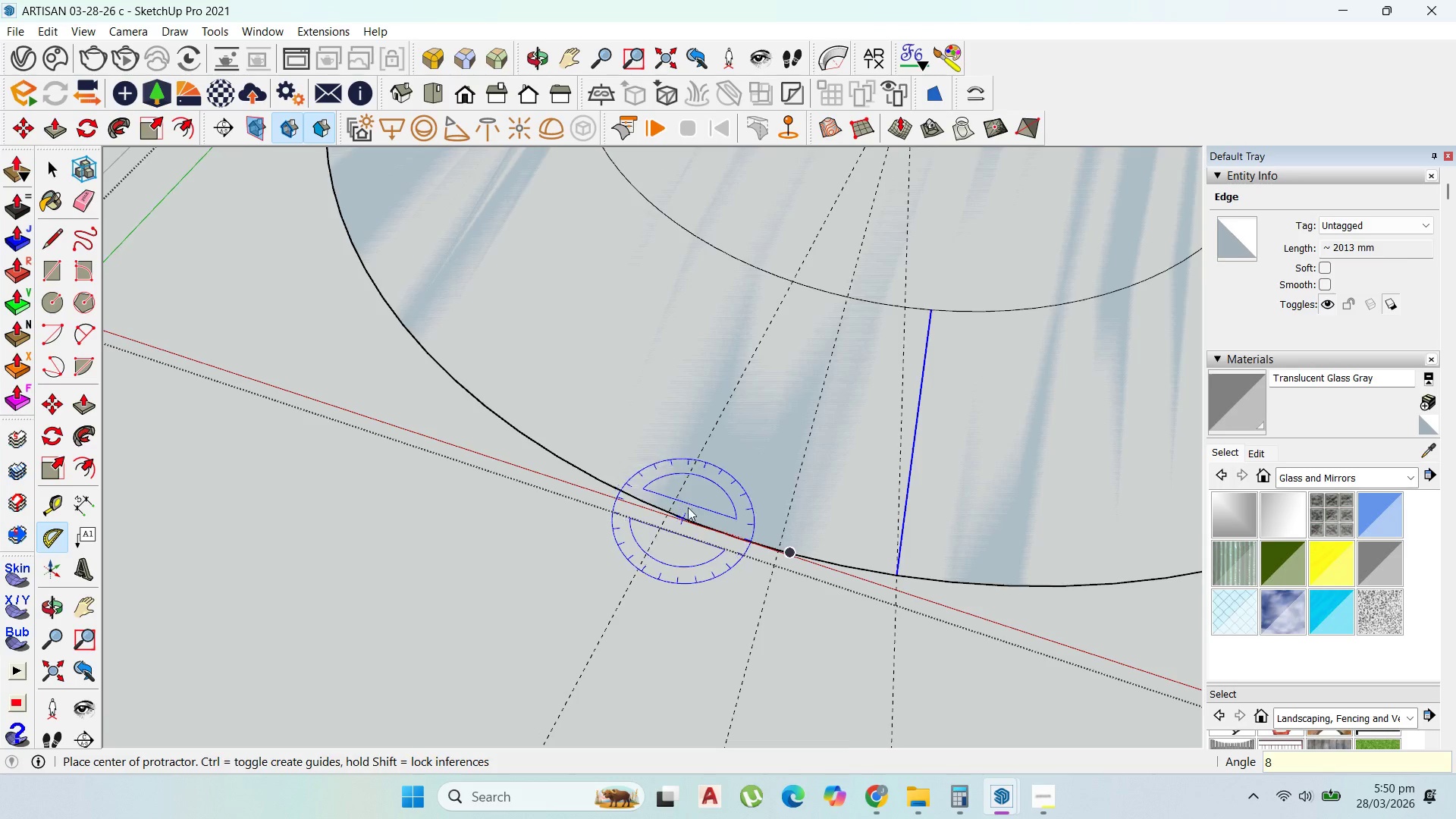 
scroll: coordinate [739, 518], scroll_direction: down, amount: 10.0
 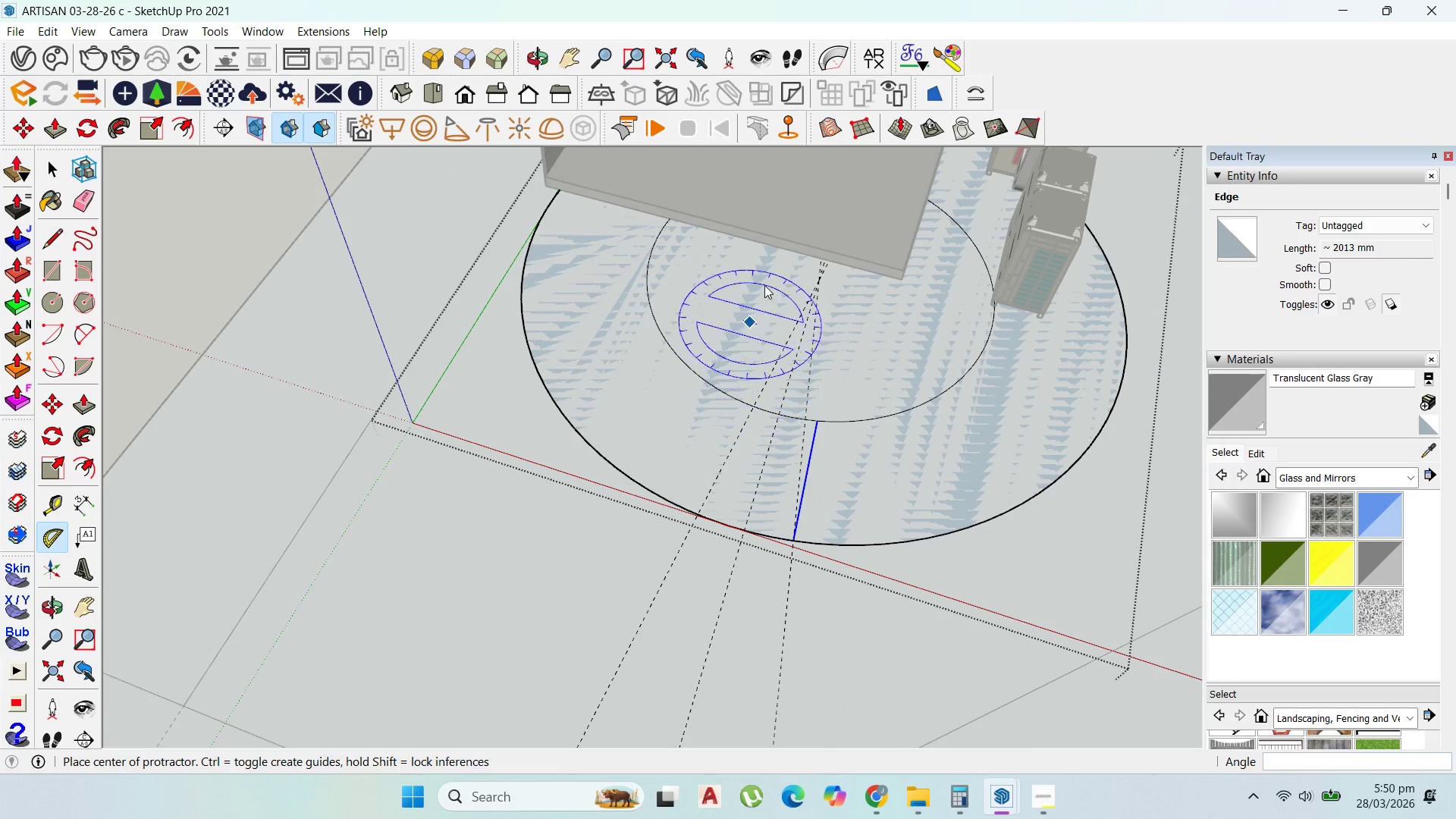 
scroll: coordinate [794, 260], scroll_direction: up, amount: 3.0
 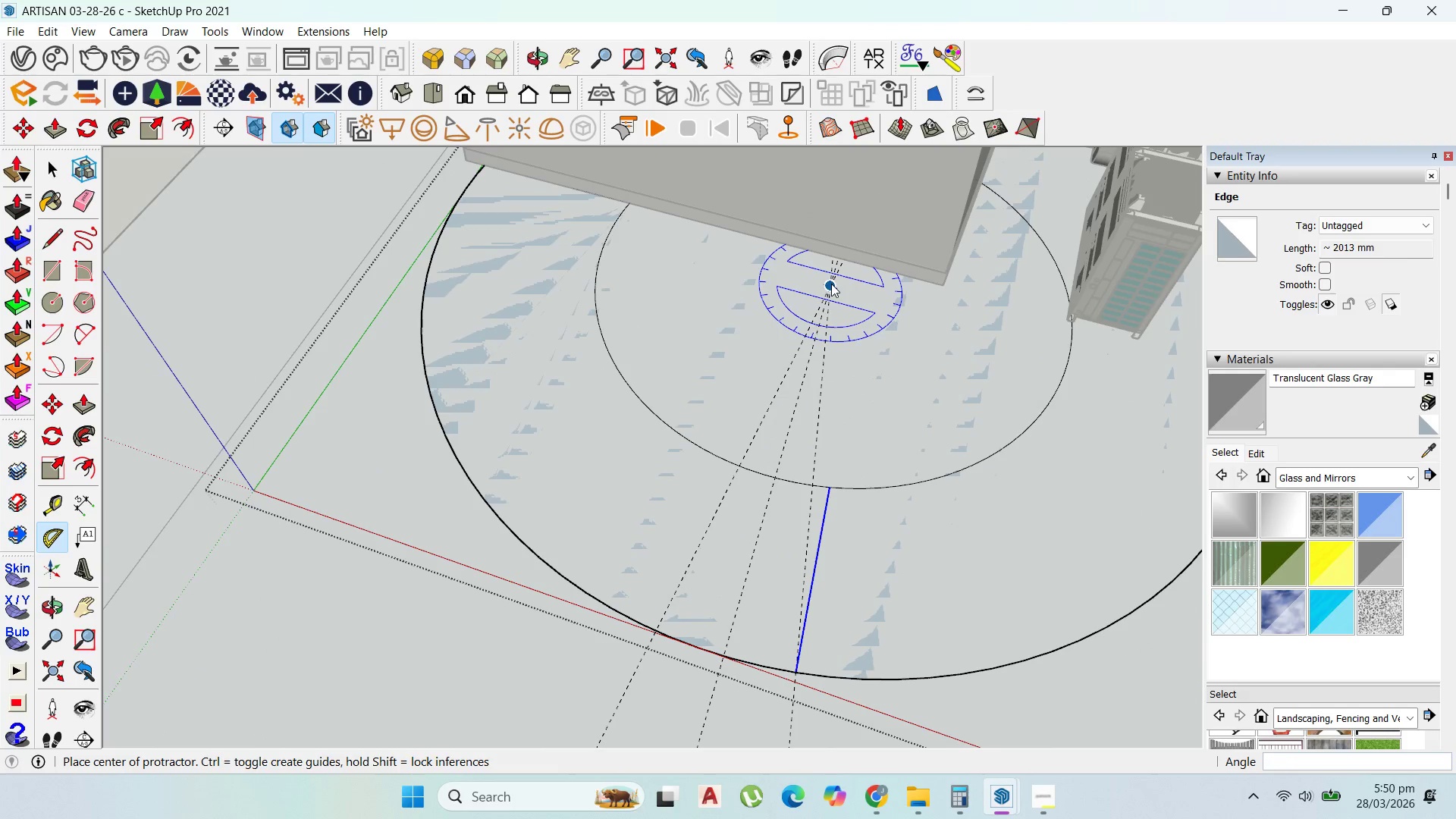 
left_click([831, 284])
 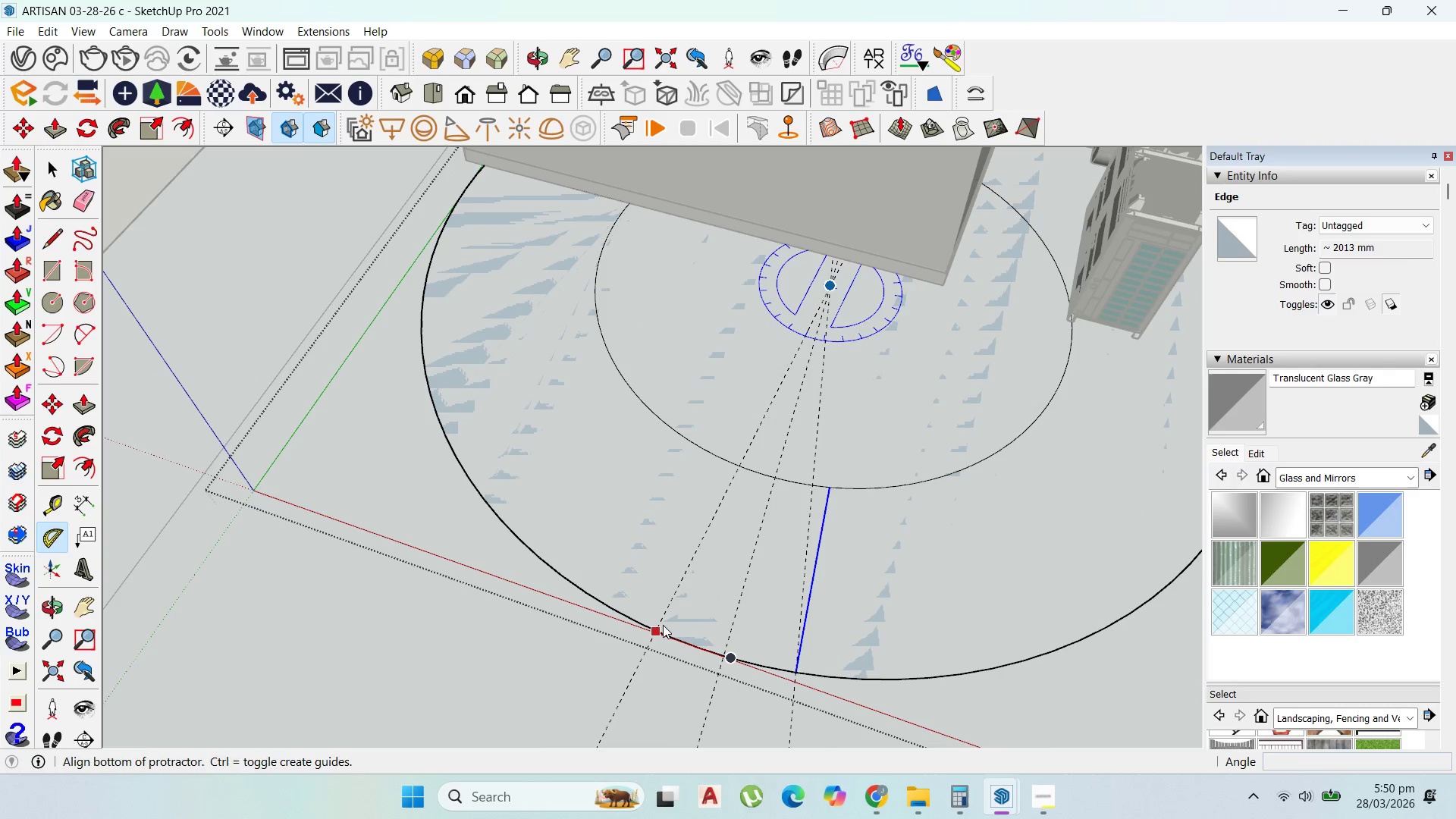 
left_click_drag(start_coordinate=[660, 626], to_coordinate=[654, 626])
 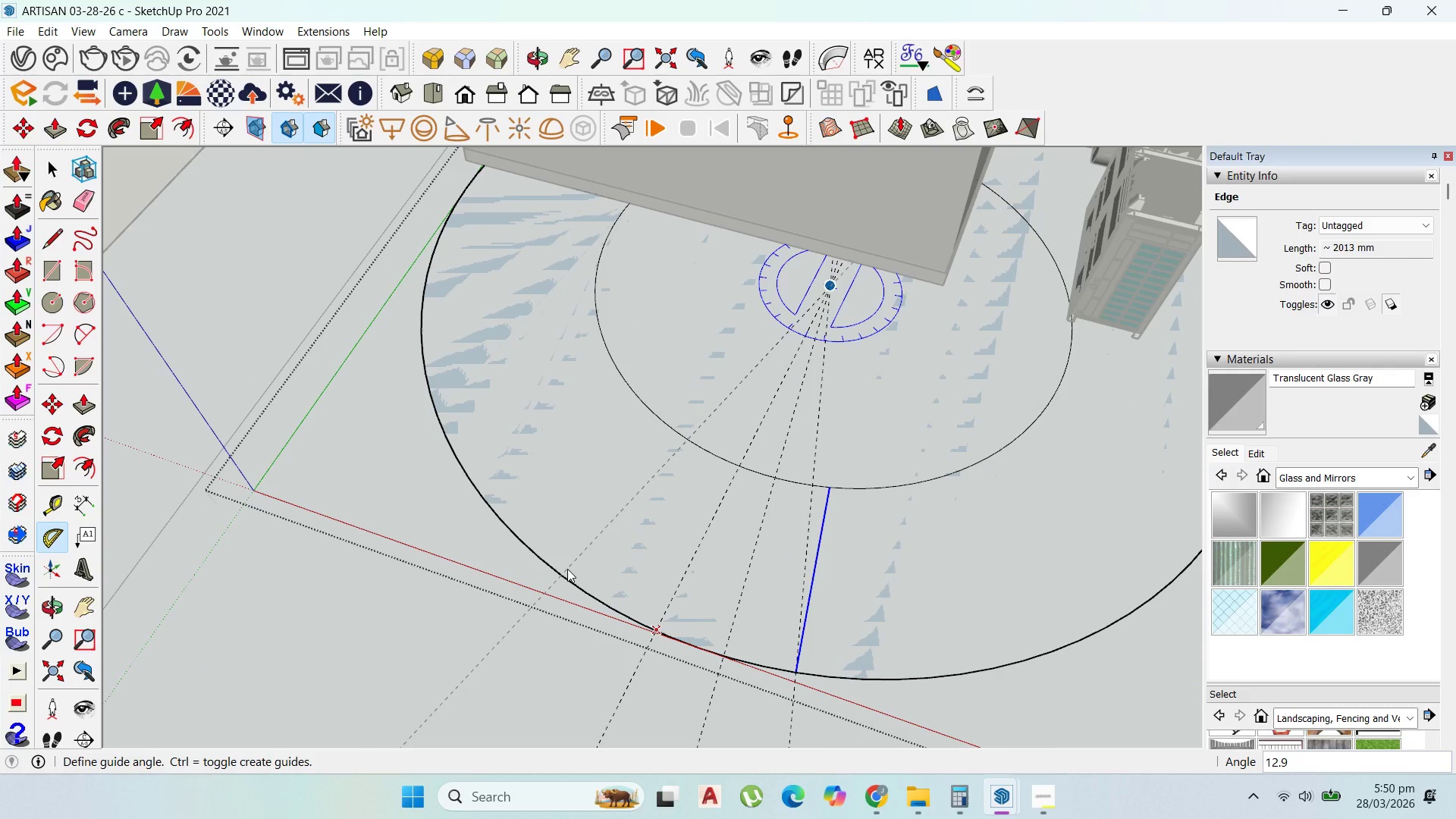 
key(8)
 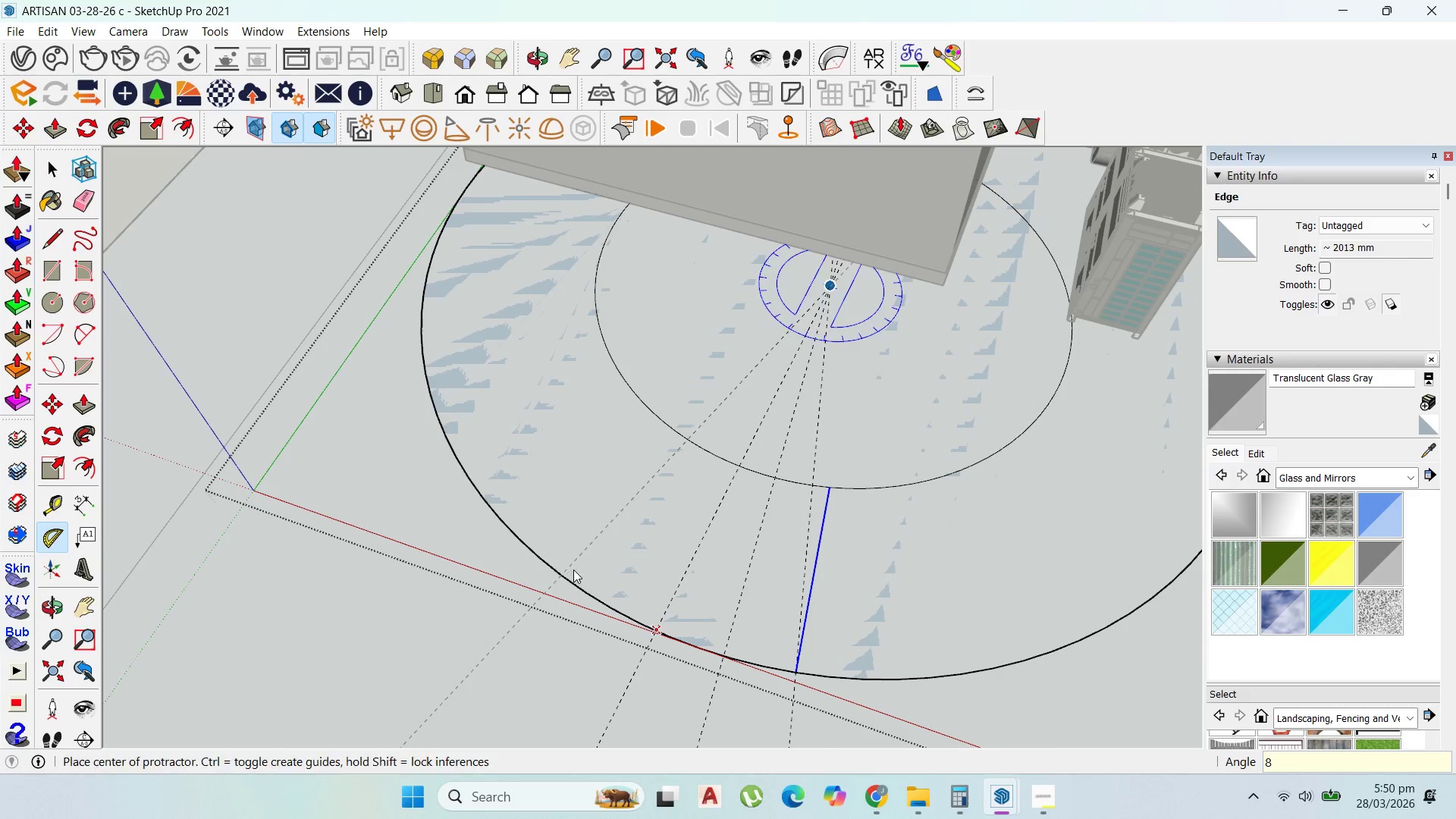 
key(Enter)
 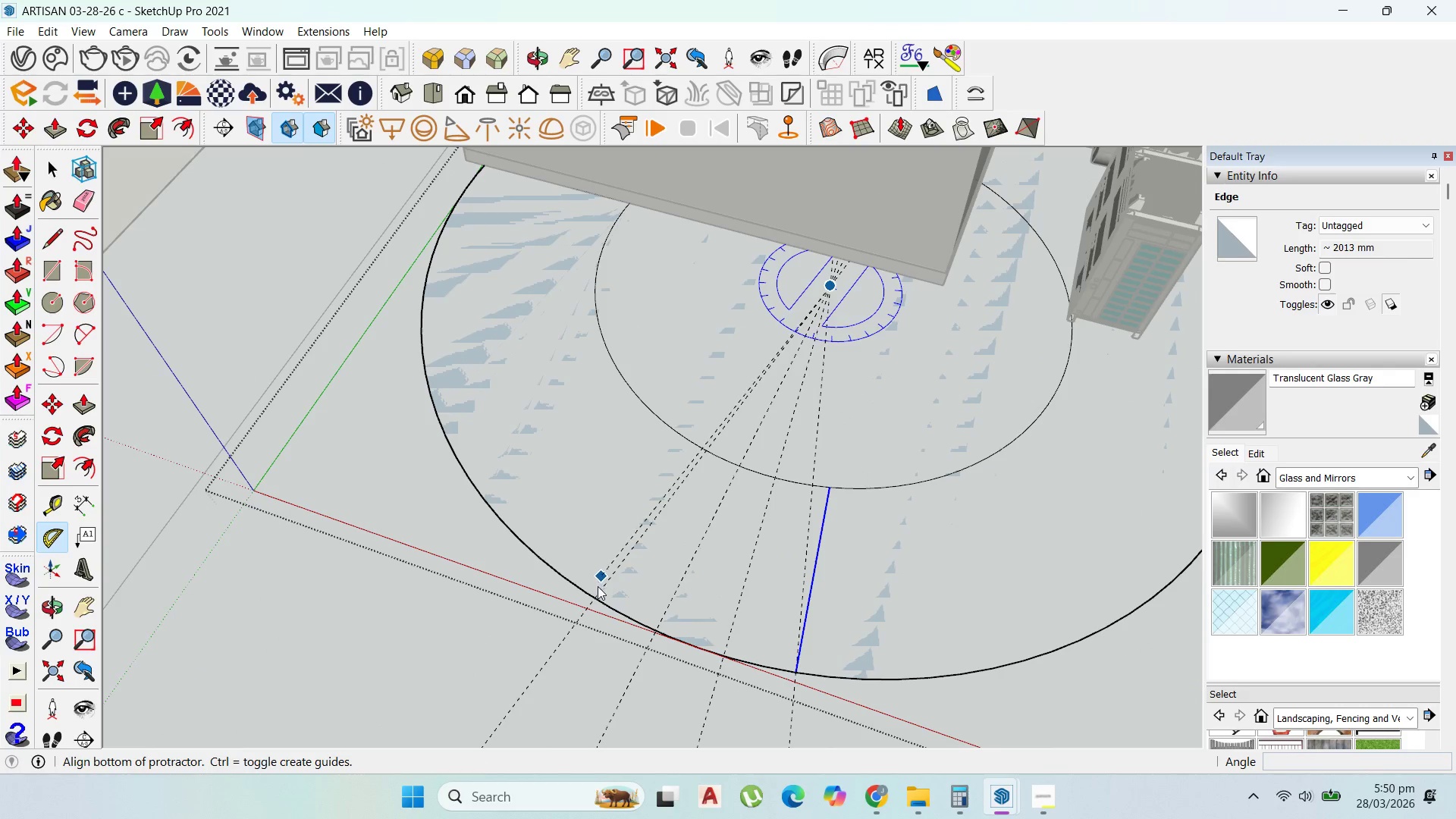 
left_click([598, 600])
 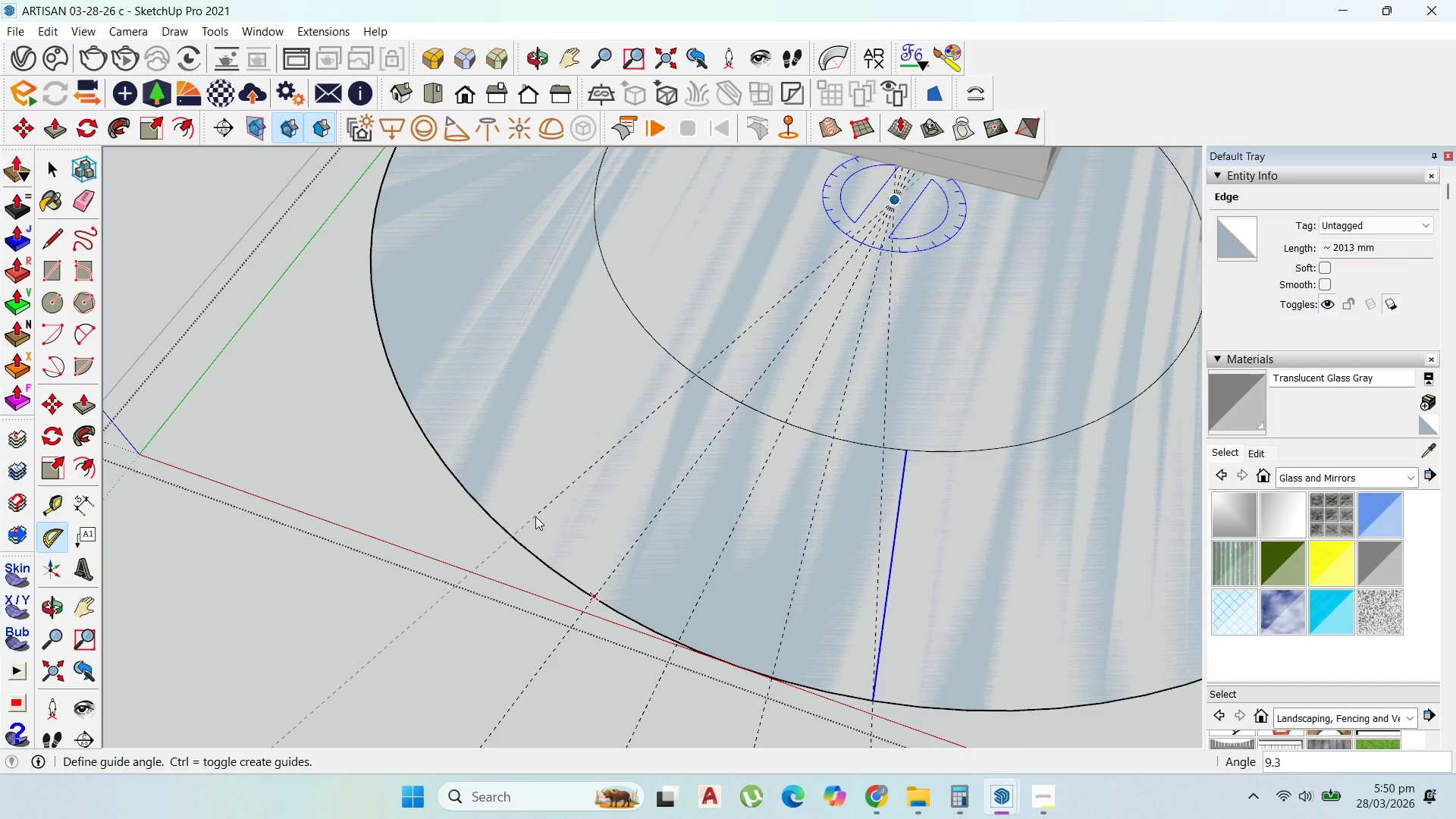 
scroll: coordinate [598, 600], scroll_direction: up, amount: 3.0
 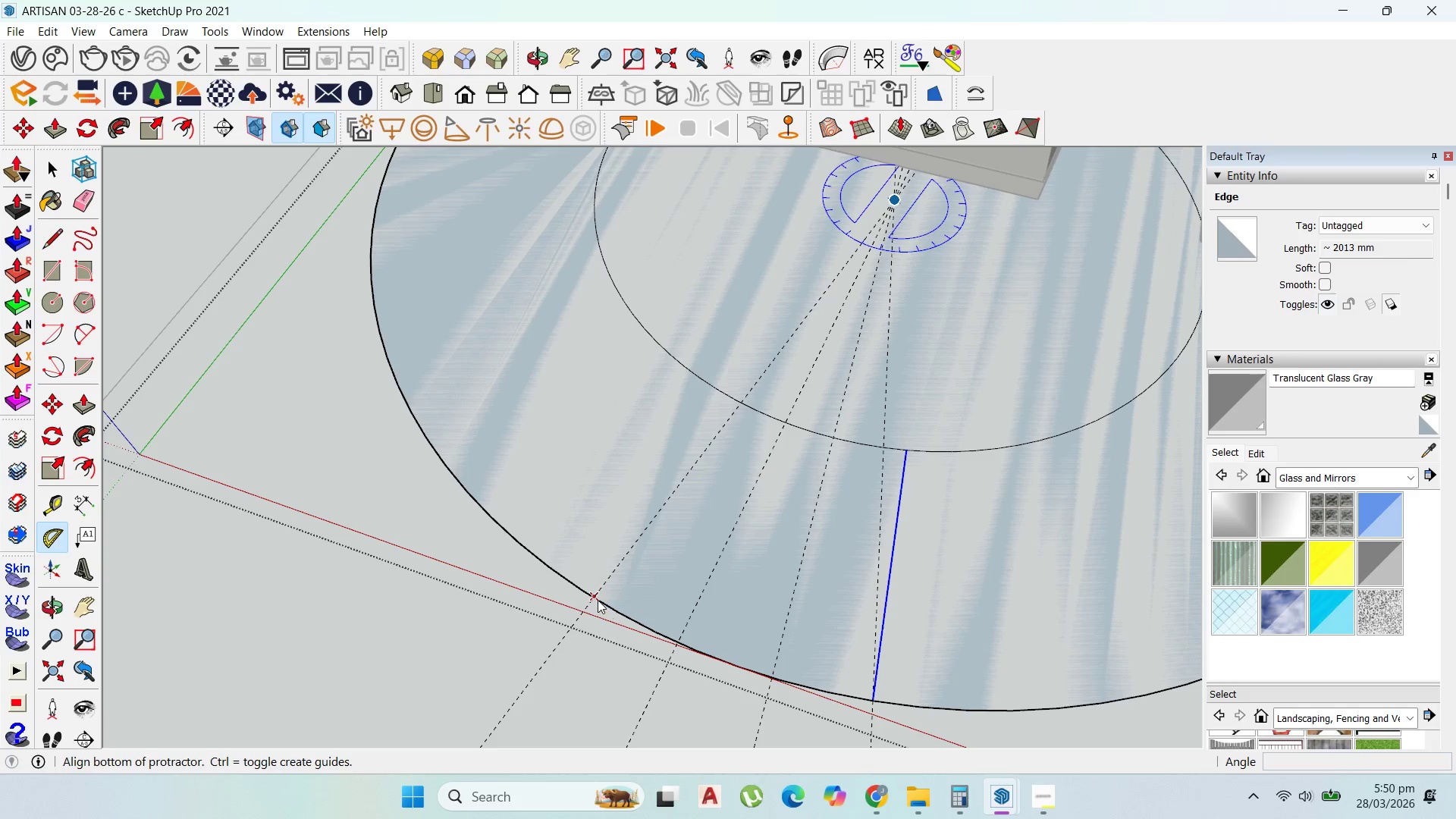 
key(8)
 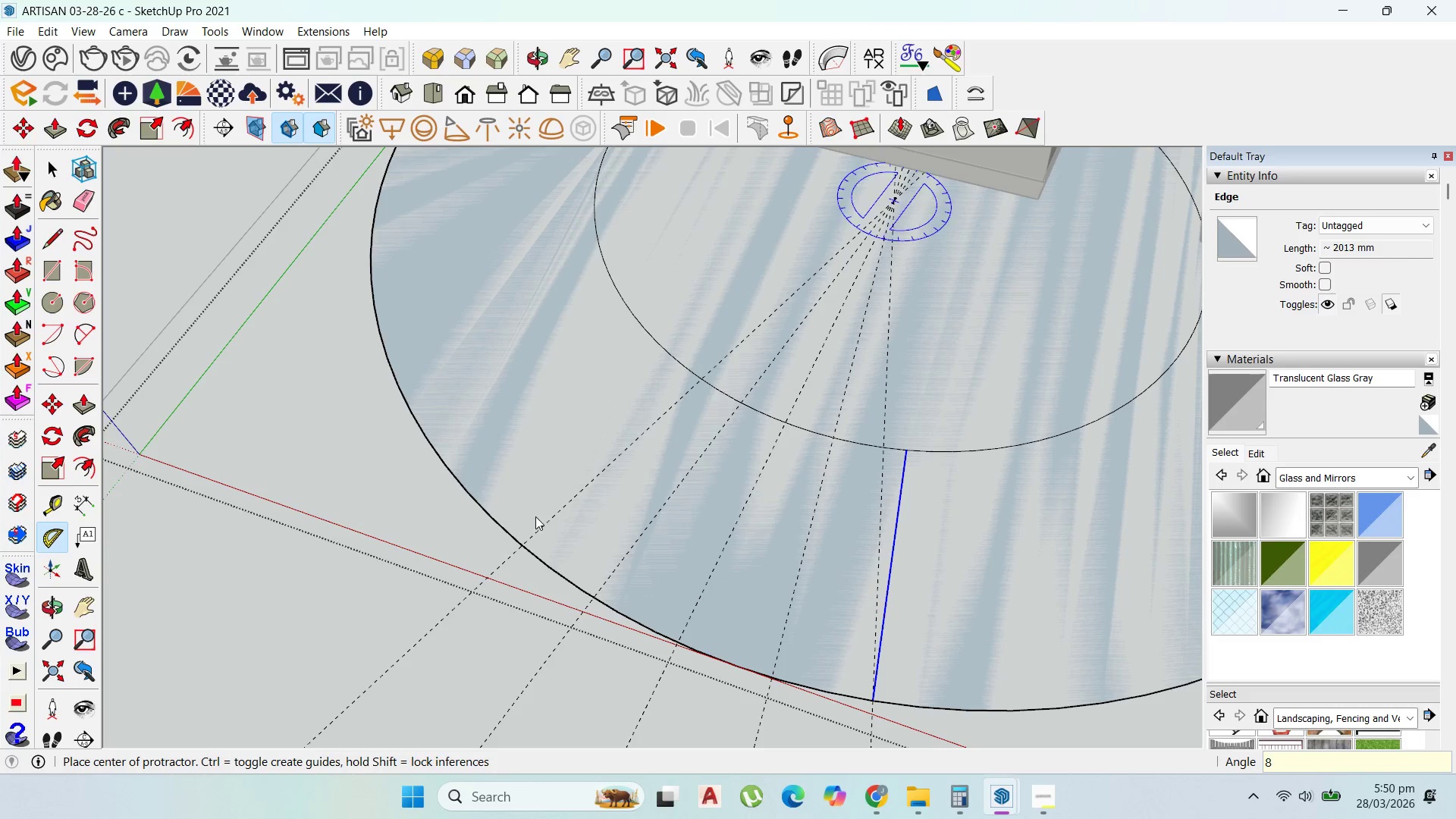 
key(Enter)
 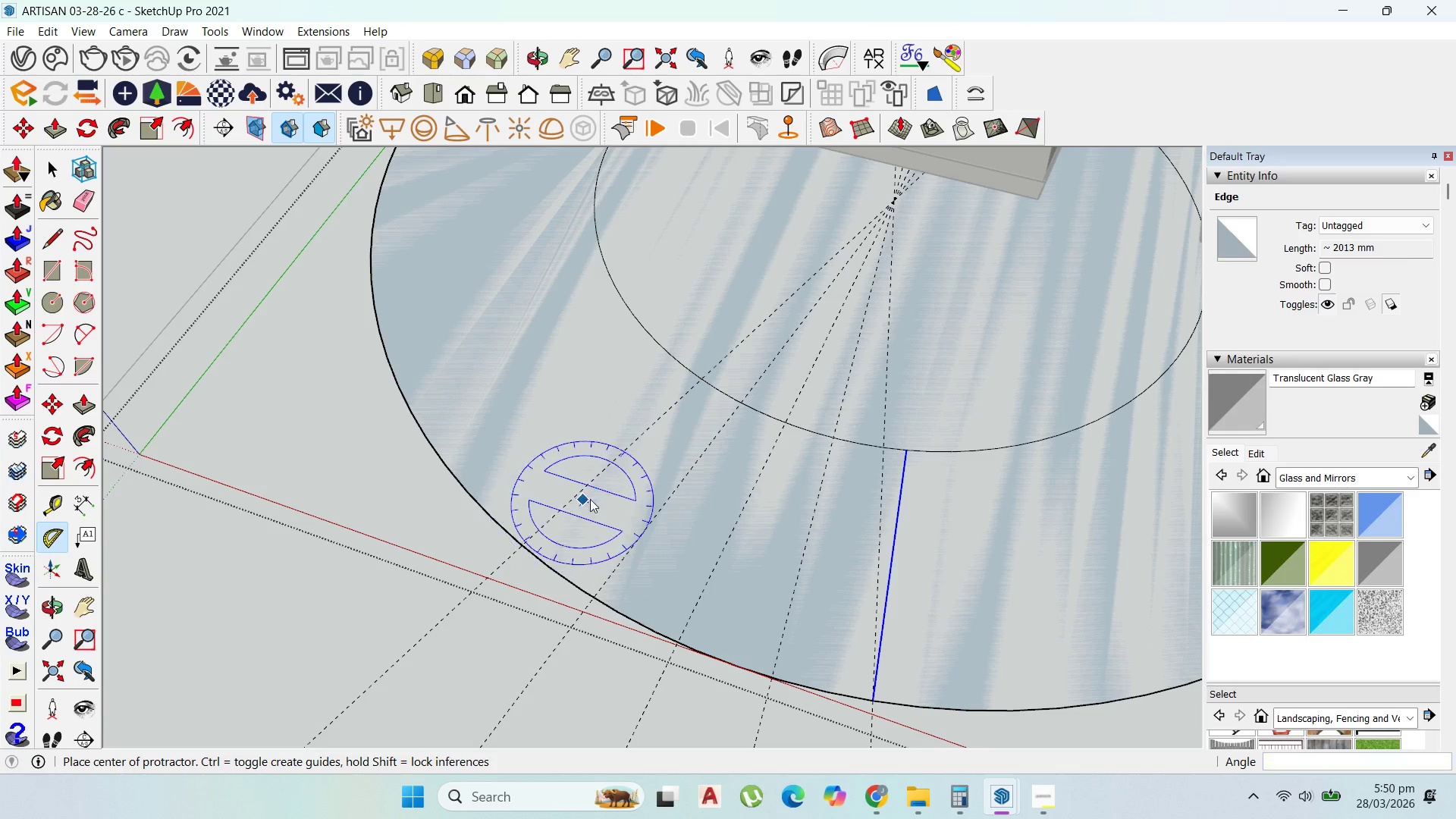 
scroll: coordinate [906, 428], scroll_direction: down, amount: 11.0
 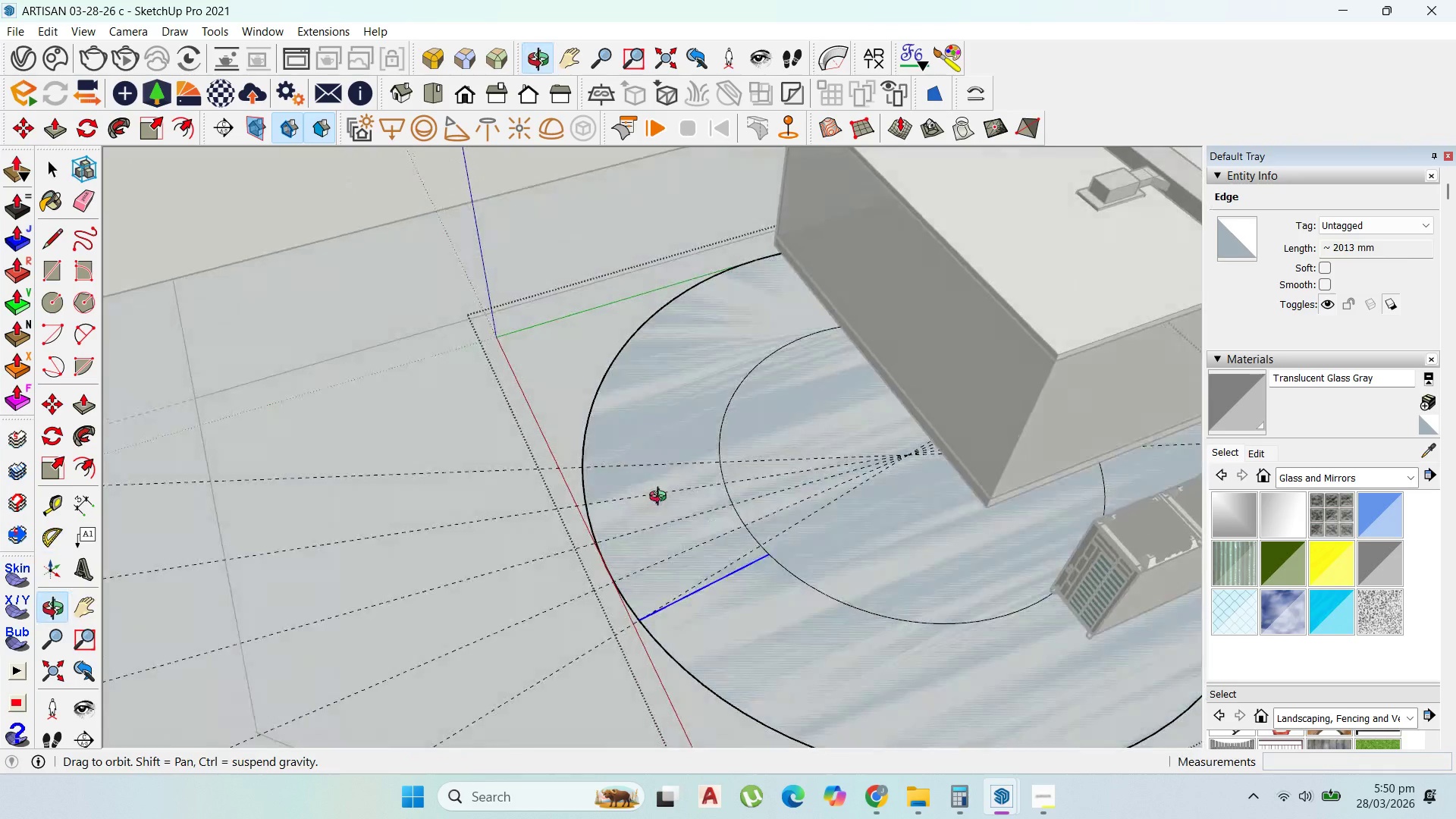 
scroll: coordinate [925, 424], scroll_direction: up, amount: 3.0
 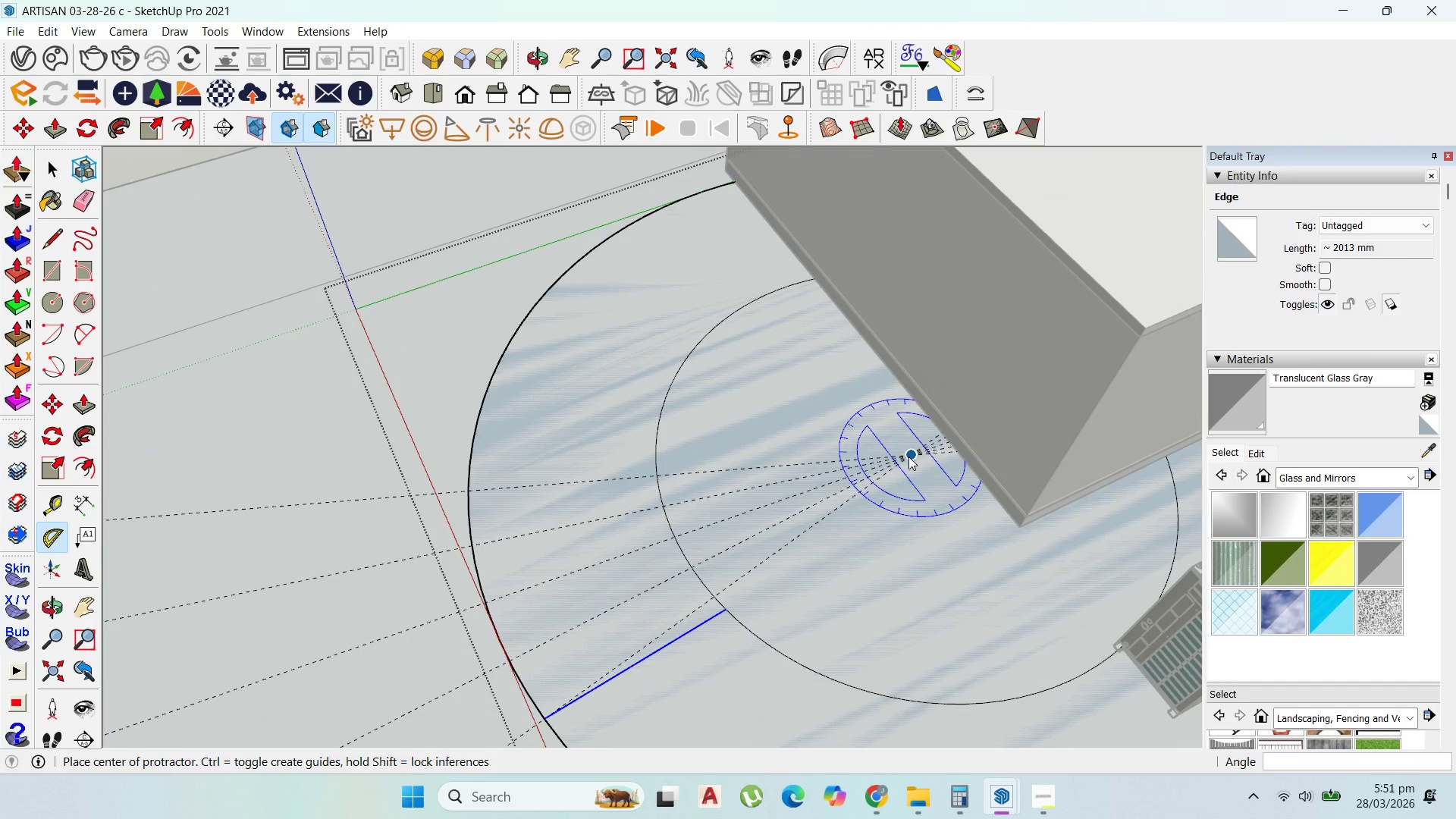 
left_click([912, 456])
 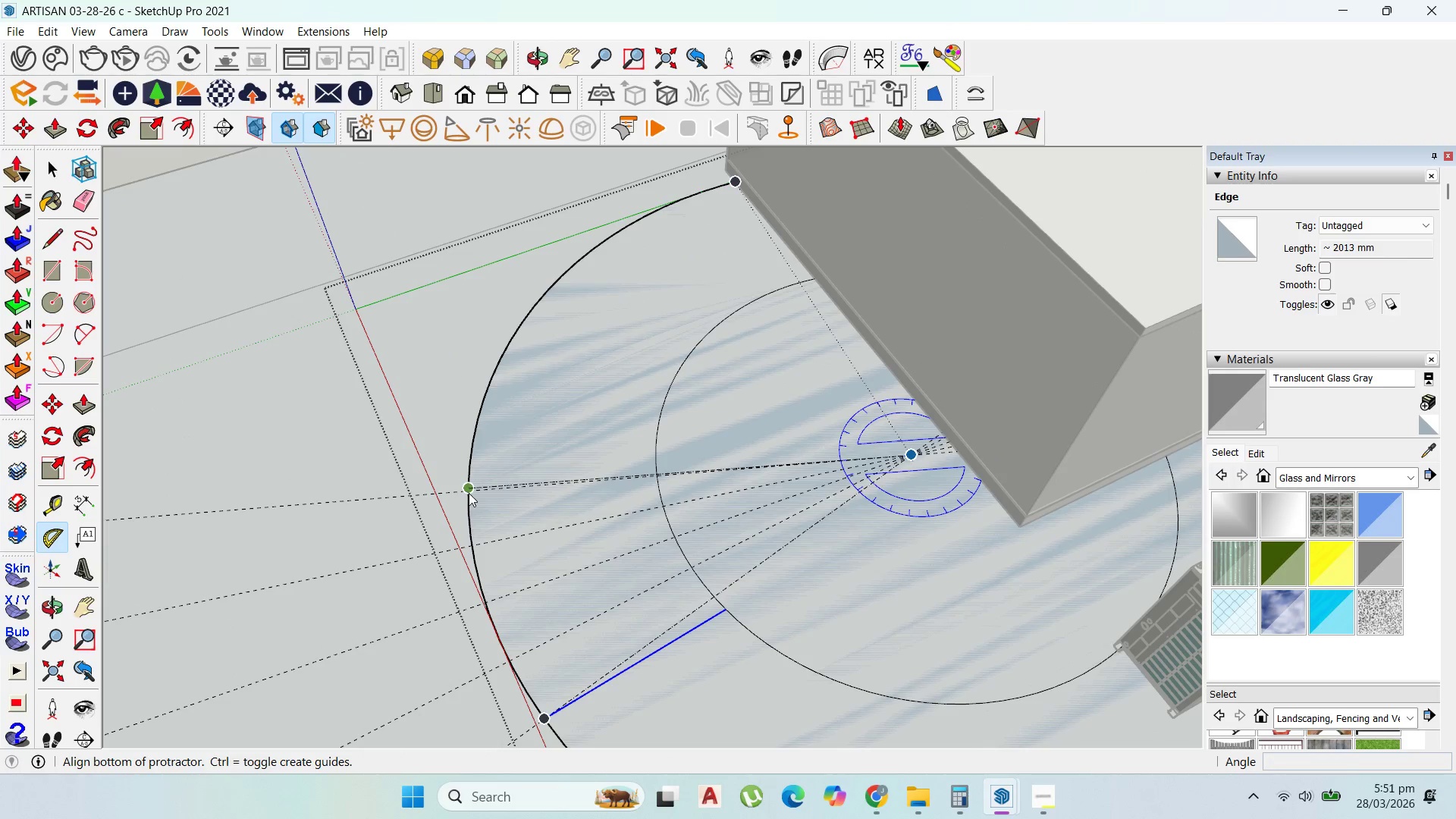 
scroll: coordinate [463, 485], scroll_direction: up, amount: 10.0
 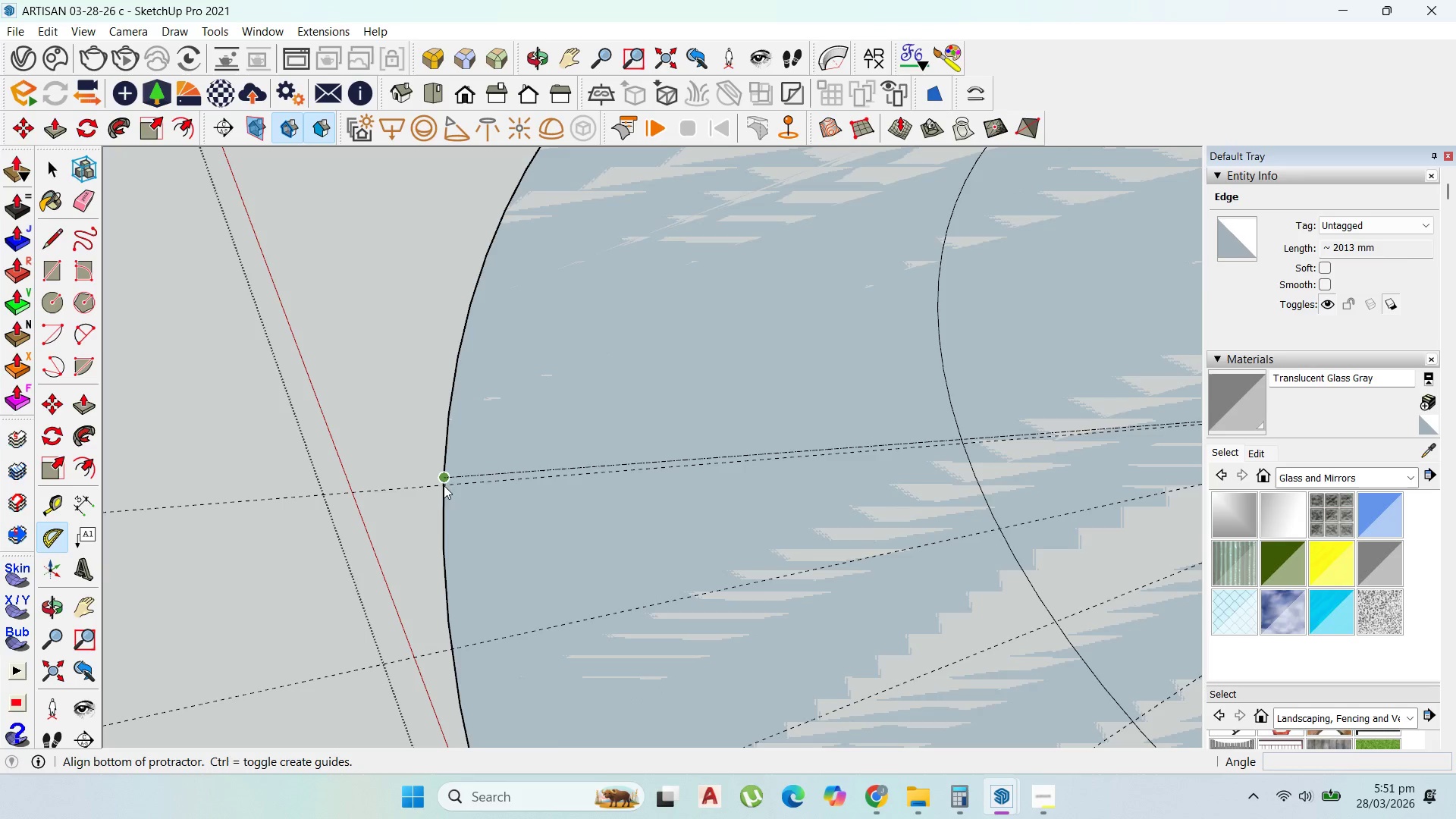 
key(Escape)
 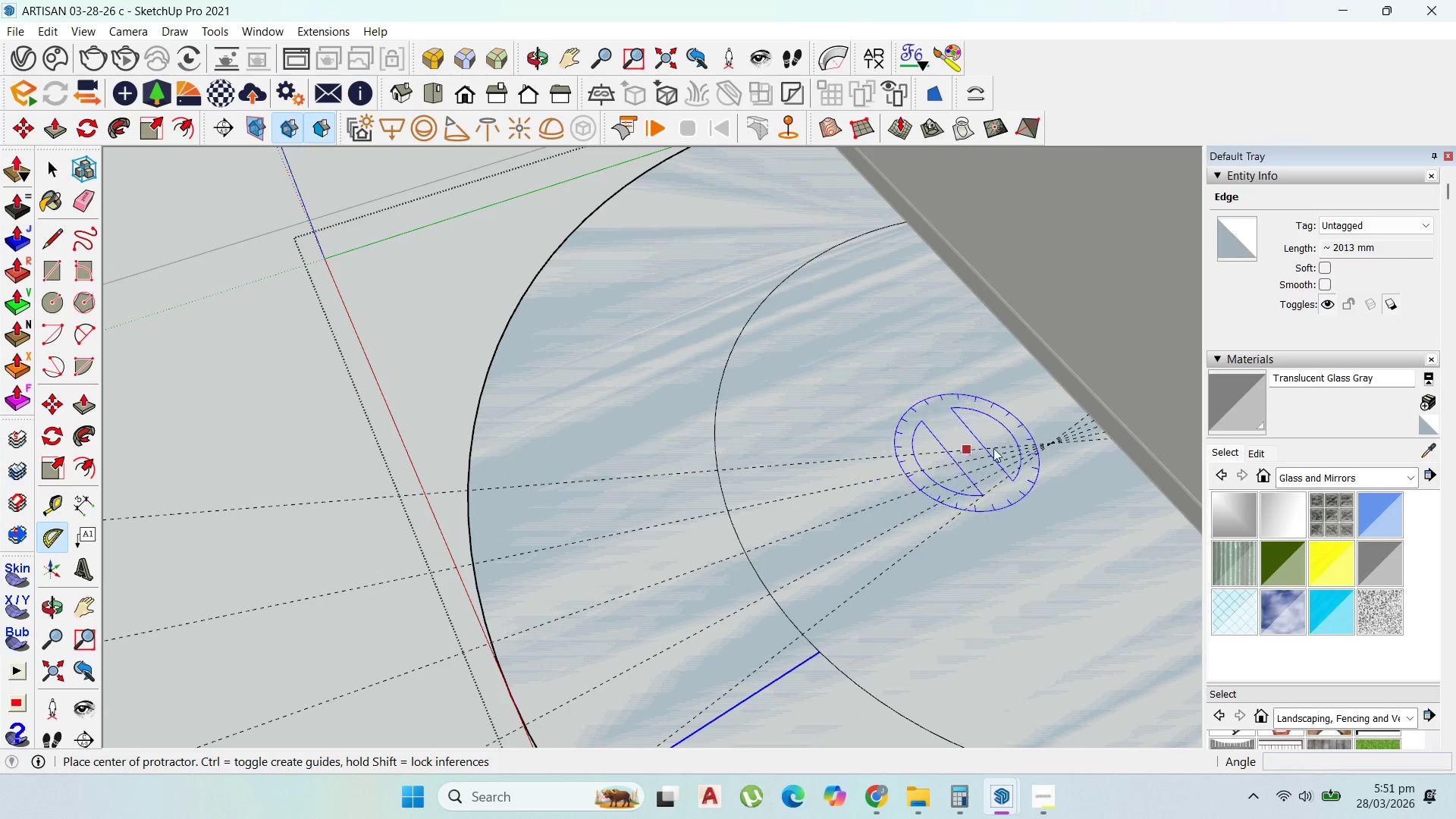 
scroll: coordinate [514, 504], scroll_direction: down, amount: 9.0
 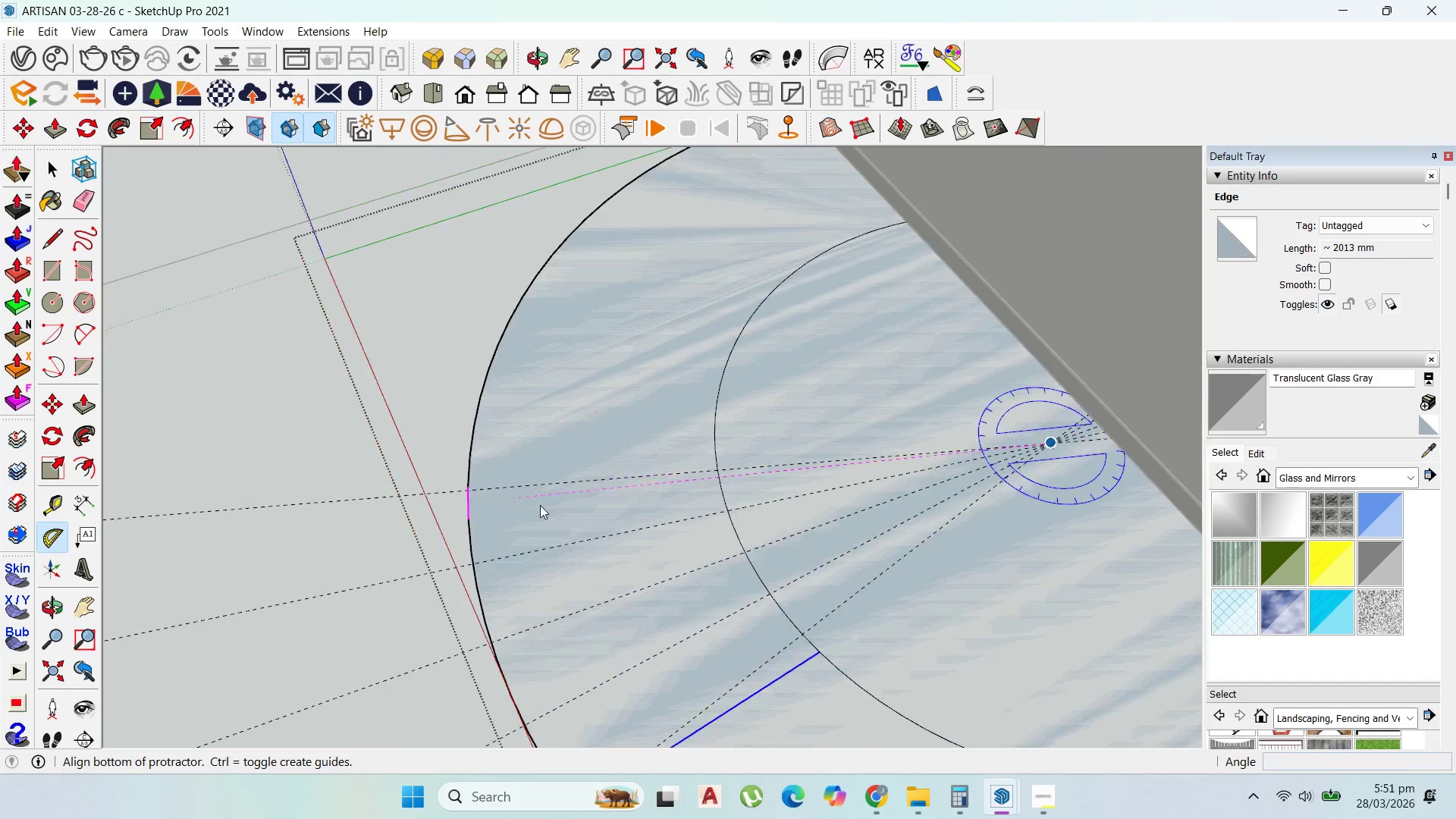 
left_click([1056, 443])
 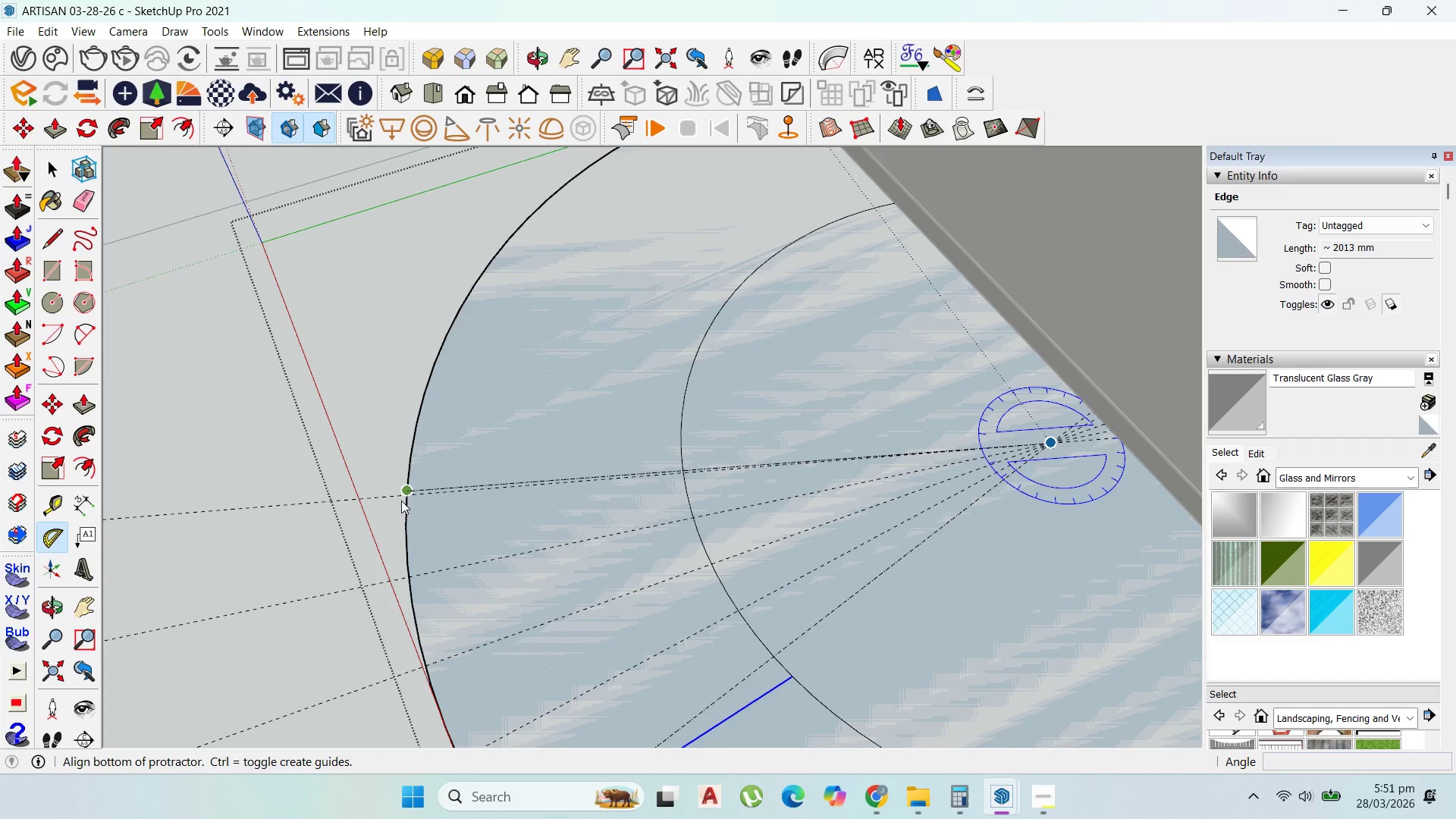 
scroll: coordinate [404, 492], scroll_direction: up, amount: 11.0
 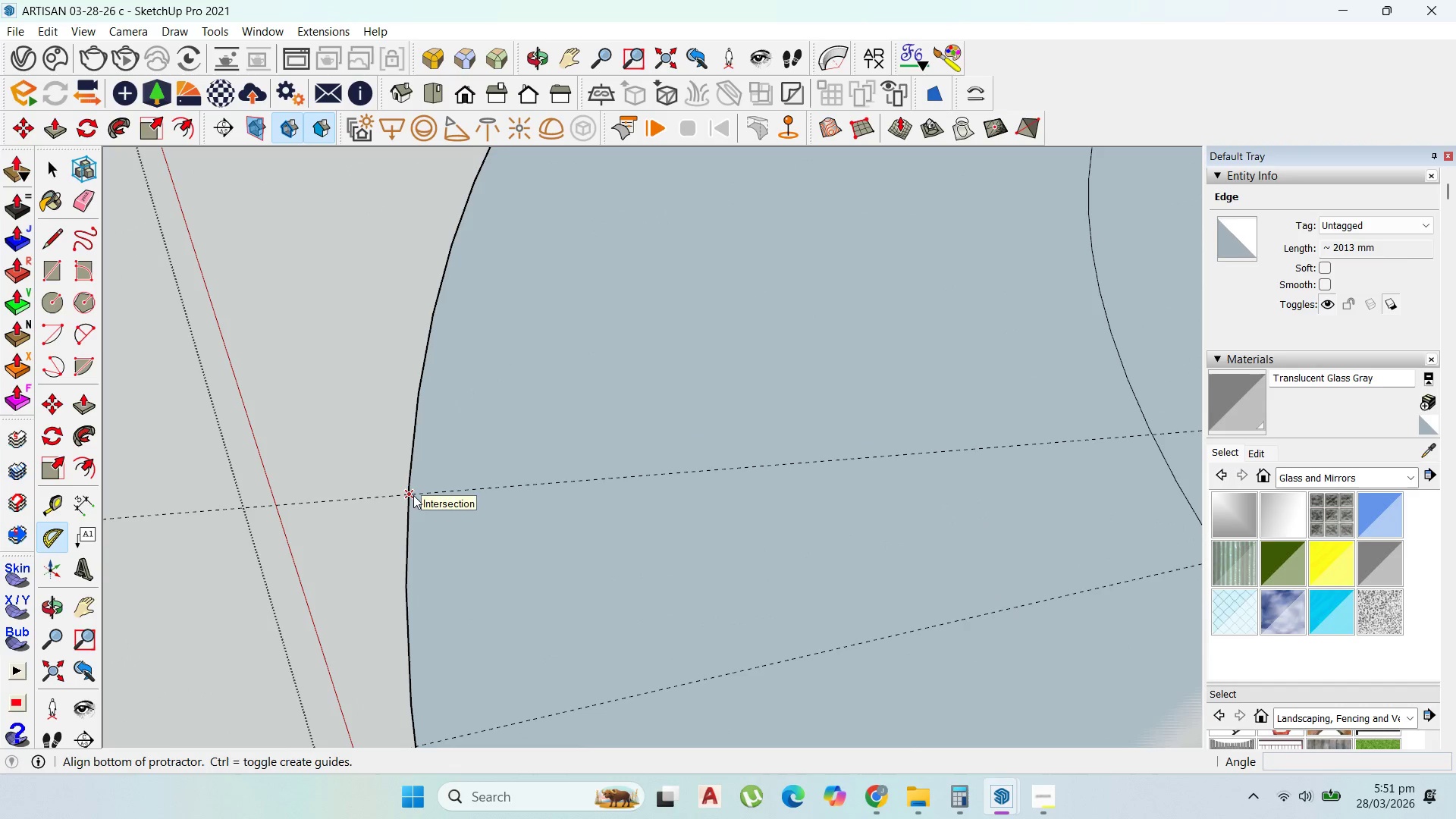 
left_click([413, 495])
 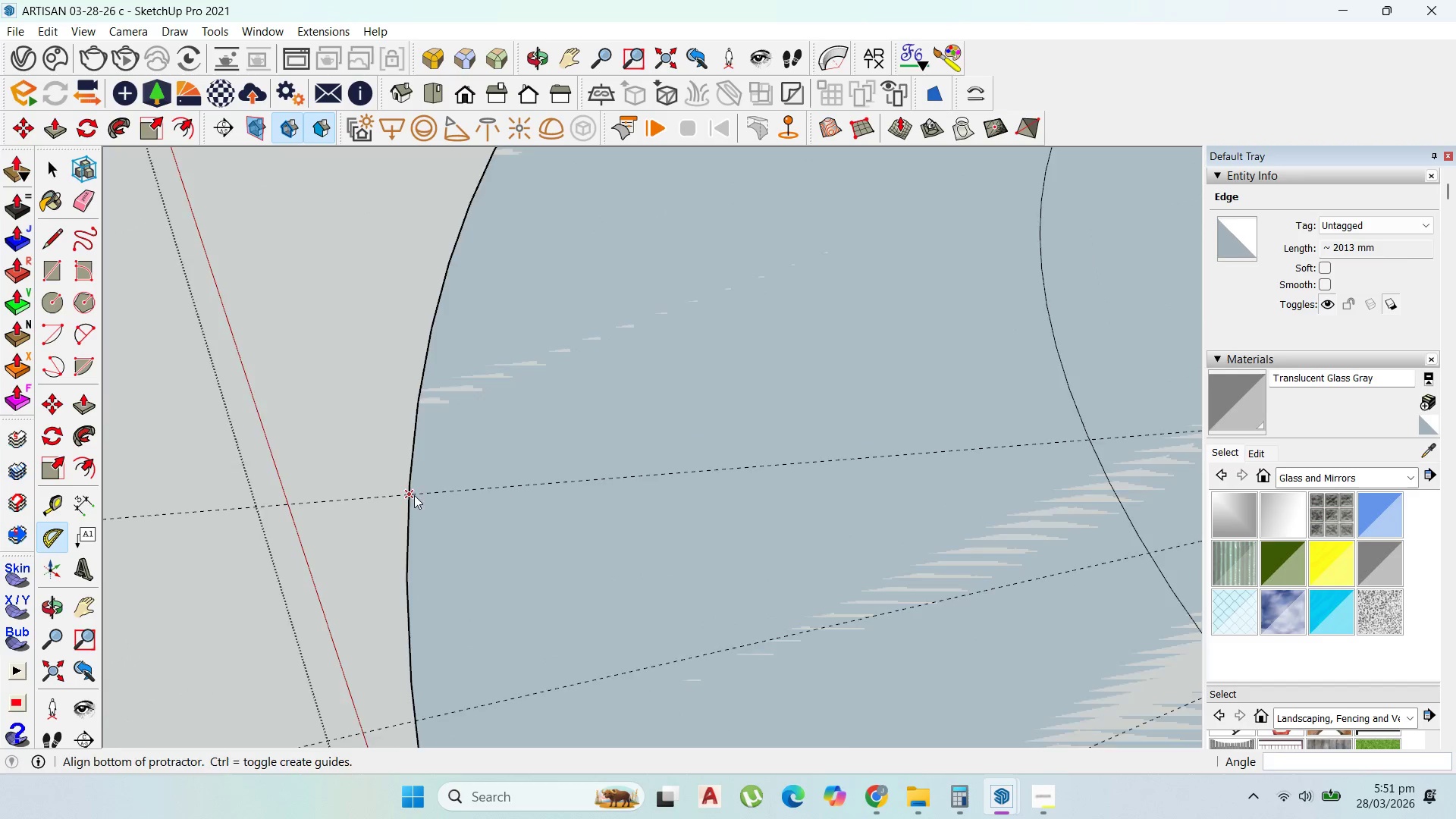 
scroll: coordinate [419, 394], scroll_direction: down, amount: 8.0
 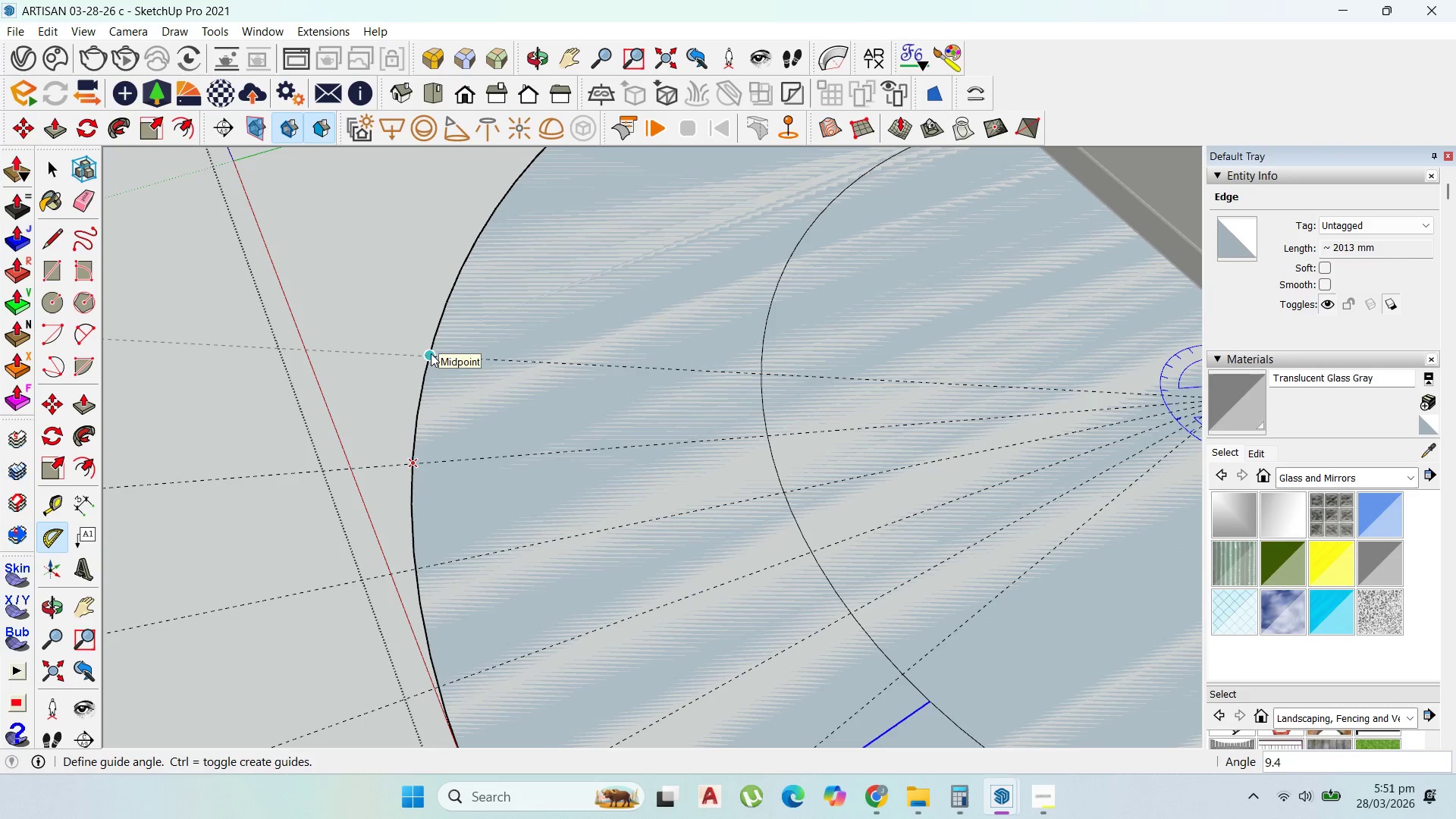 
key(8)
 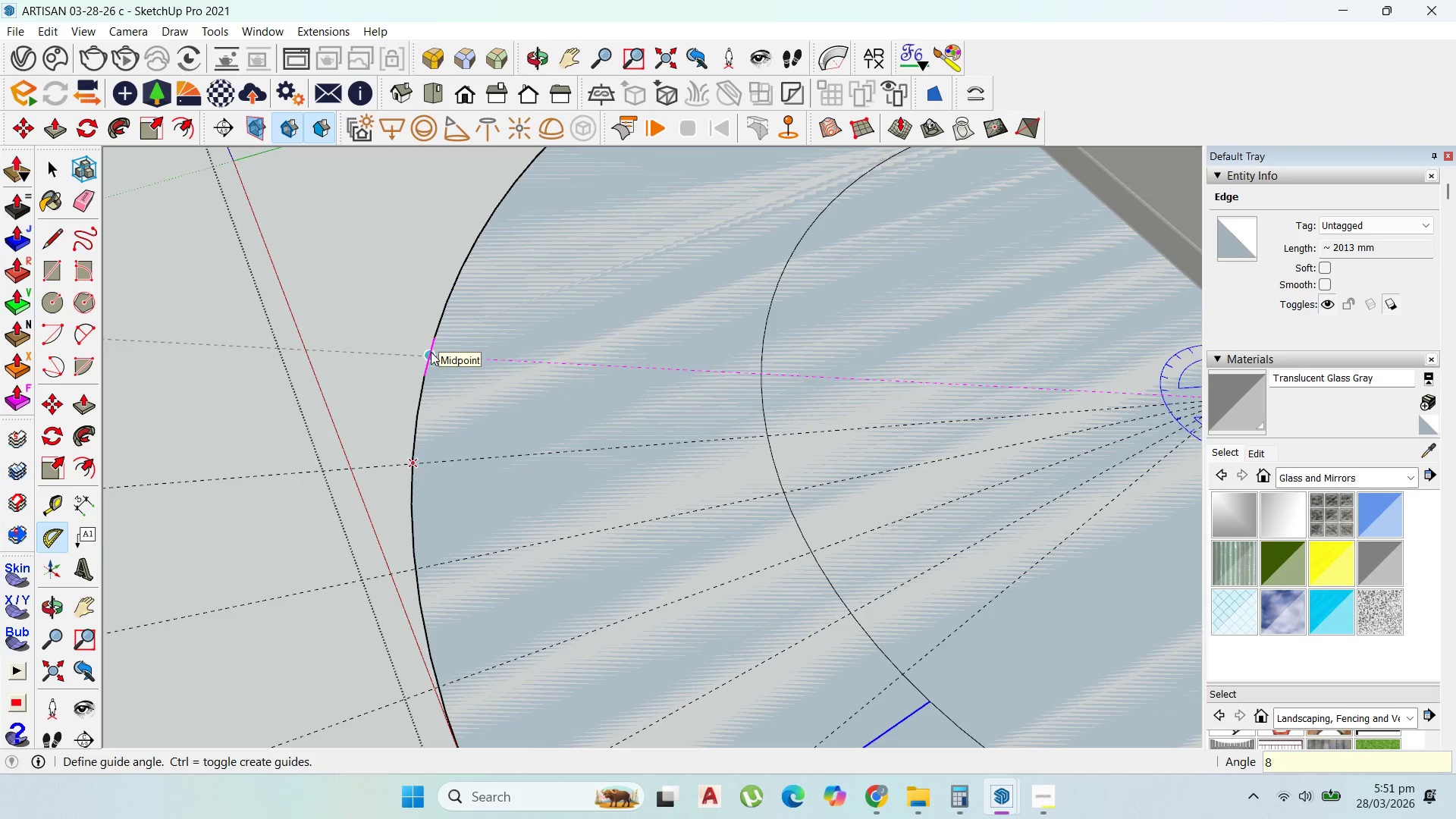 
key(Enter)
 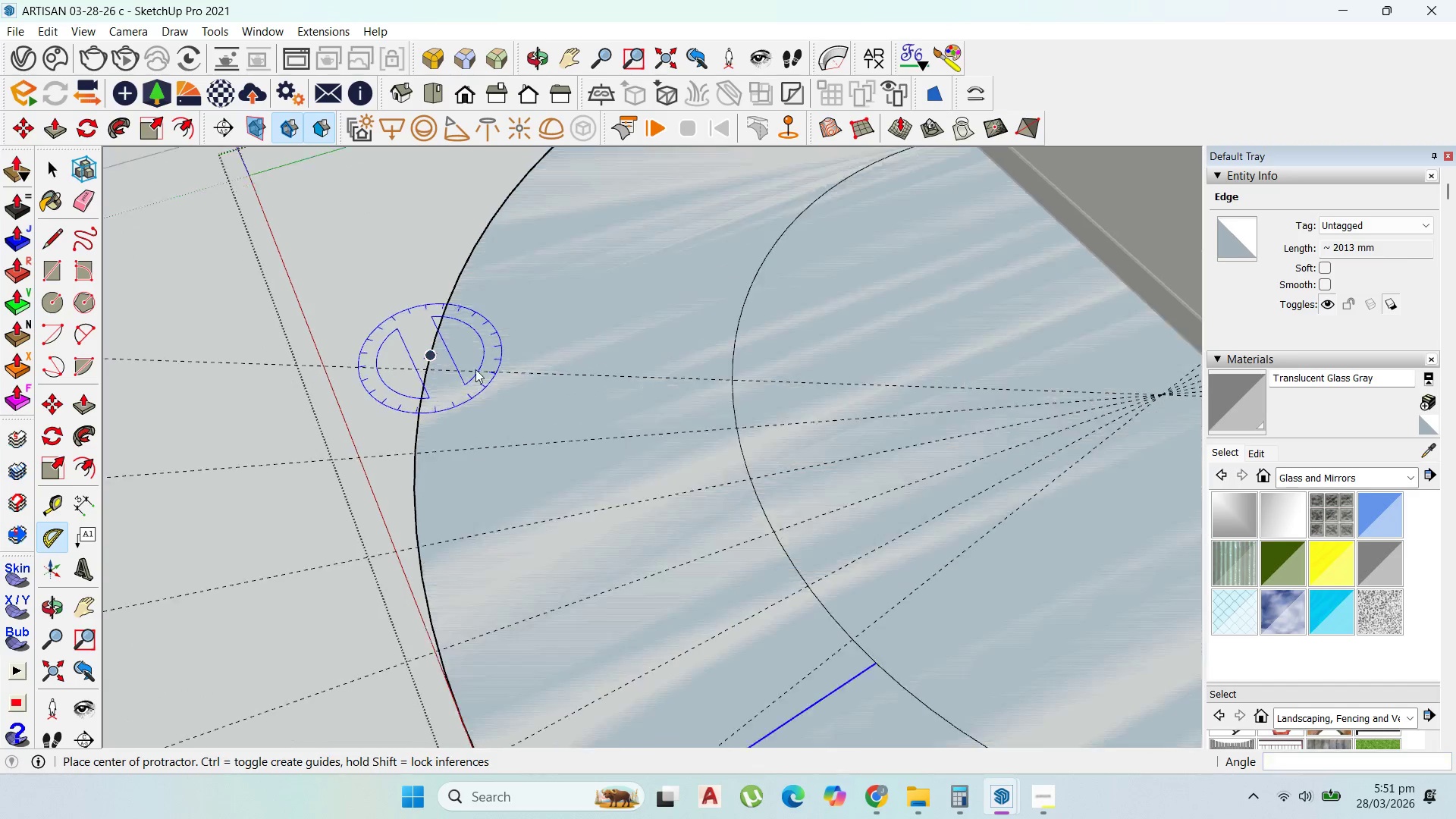 
scroll: coordinate [519, 394], scroll_direction: down, amount: 4.0
 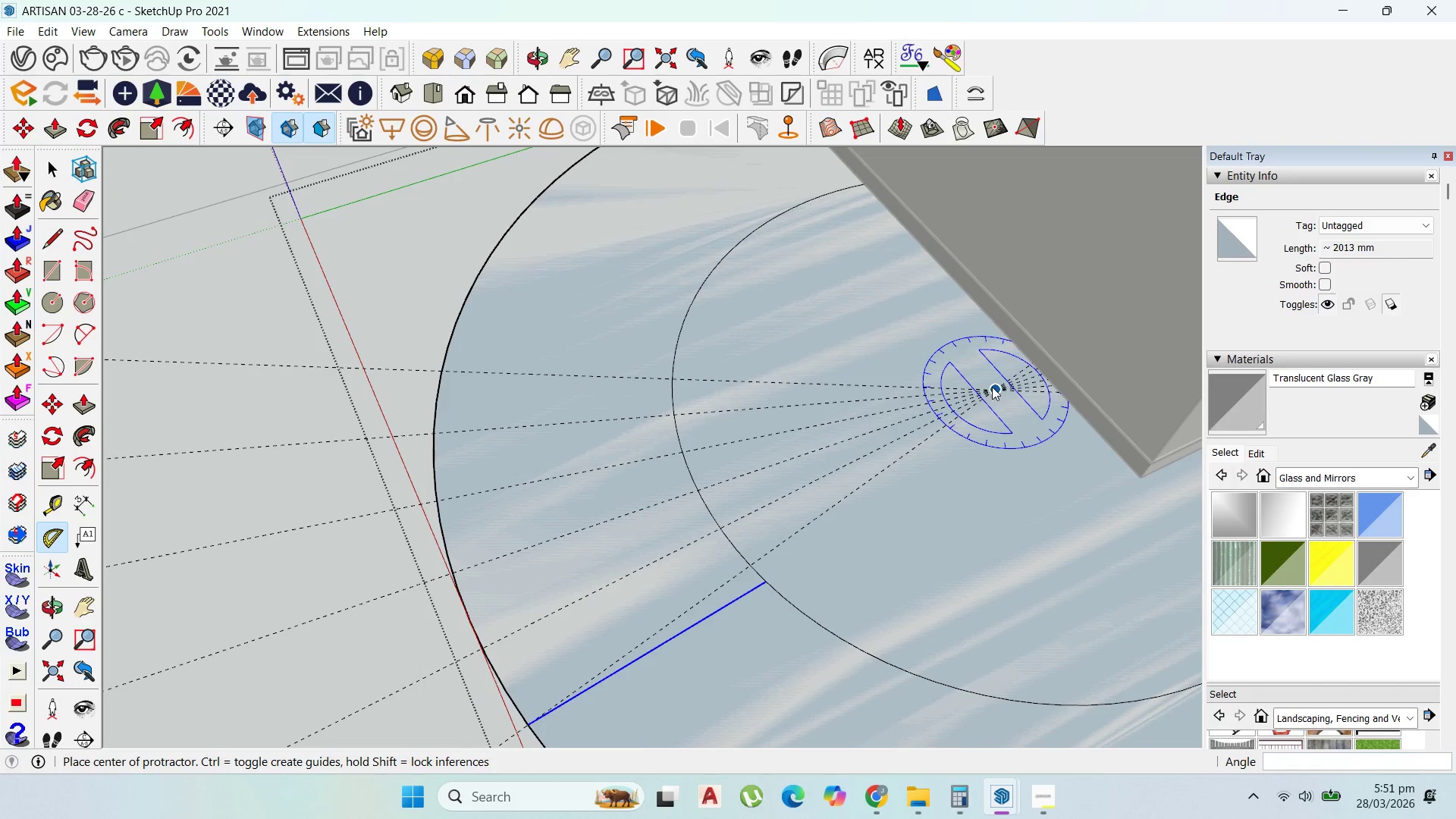 
left_click([993, 386])
 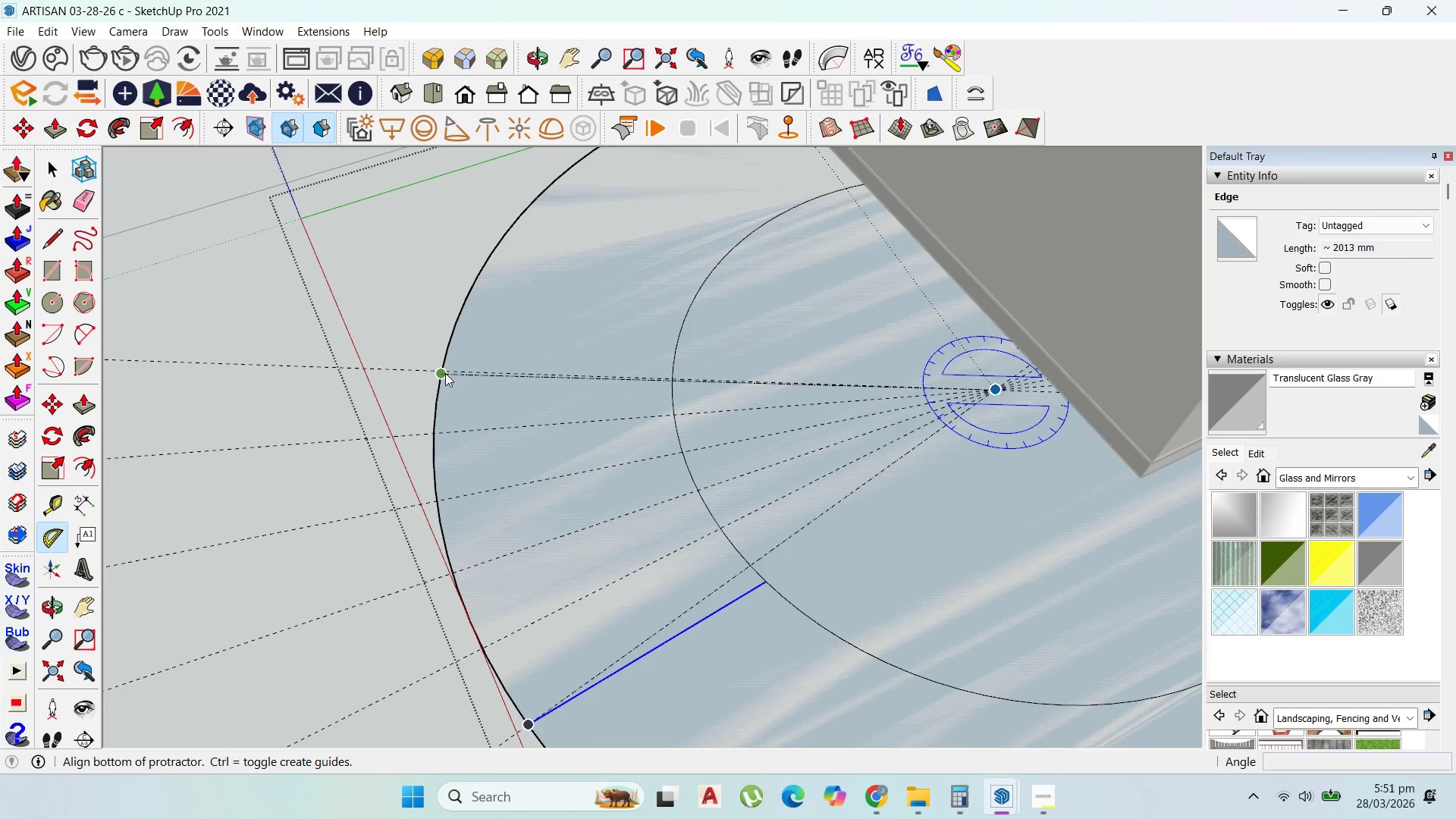 
scroll: coordinate [445, 372], scroll_direction: up, amount: 15.0
 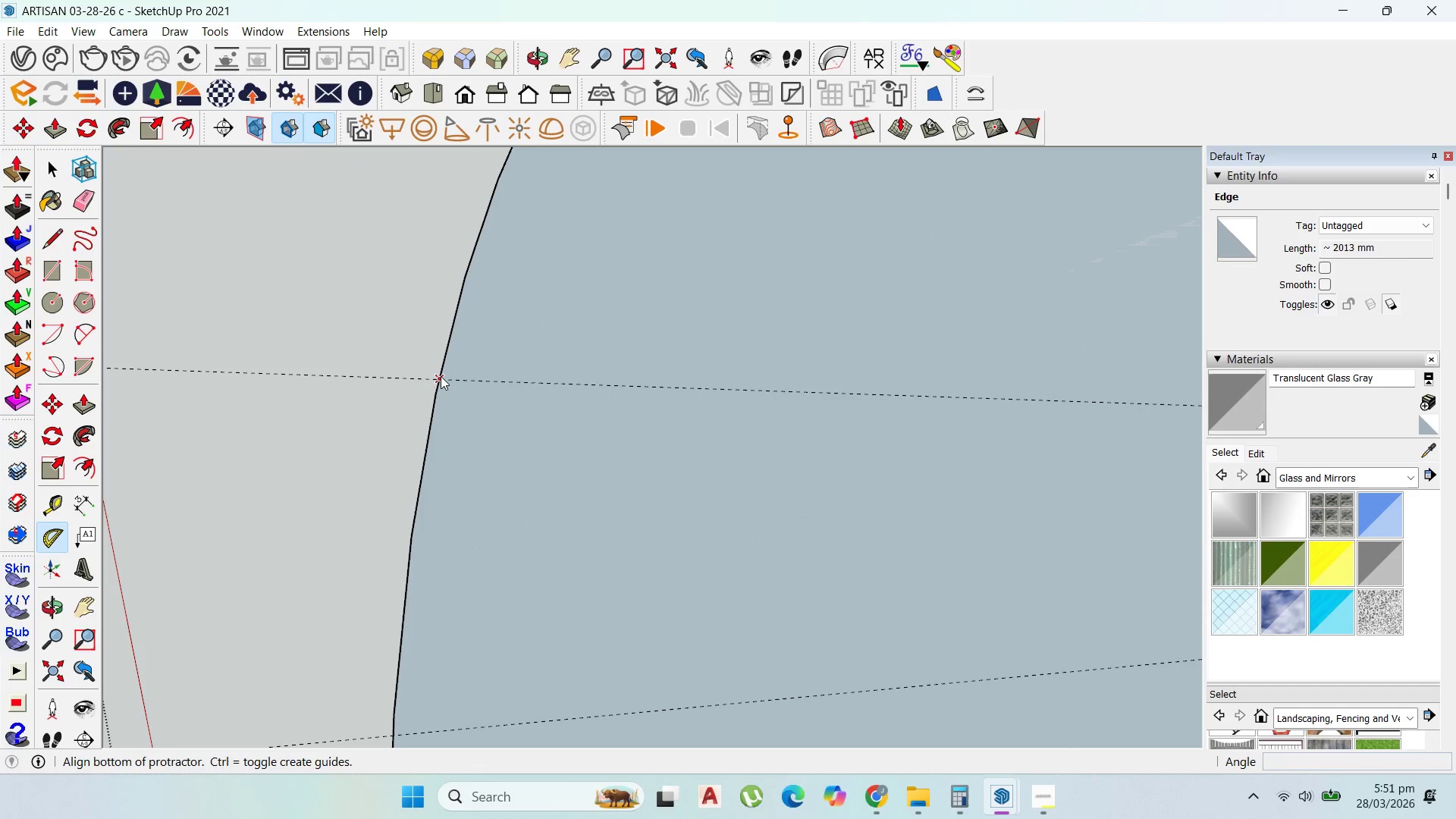 
left_click([440, 376])
 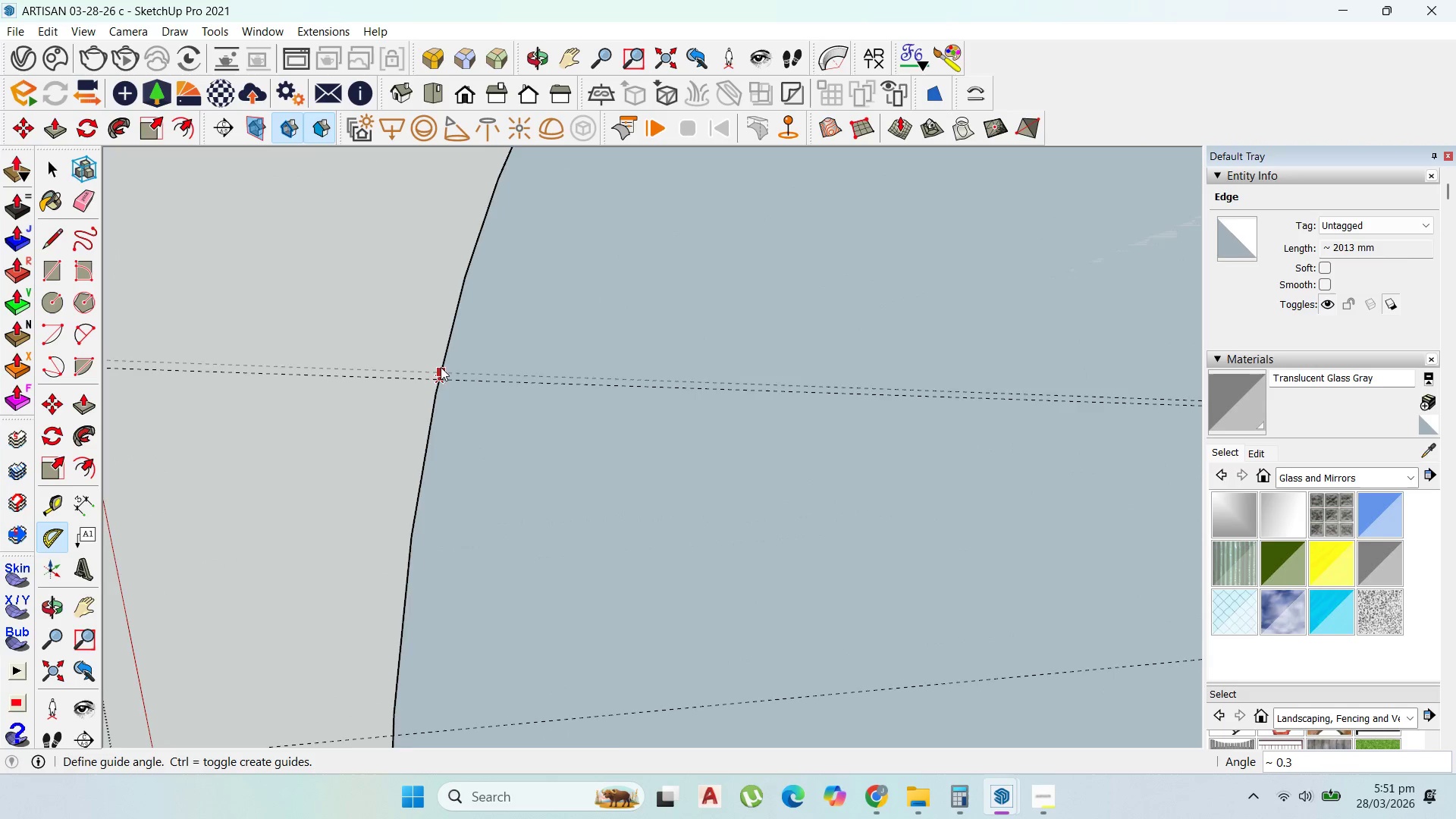 
scroll: coordinate [413, 500], scroll_direction: down, amount: 18.0
 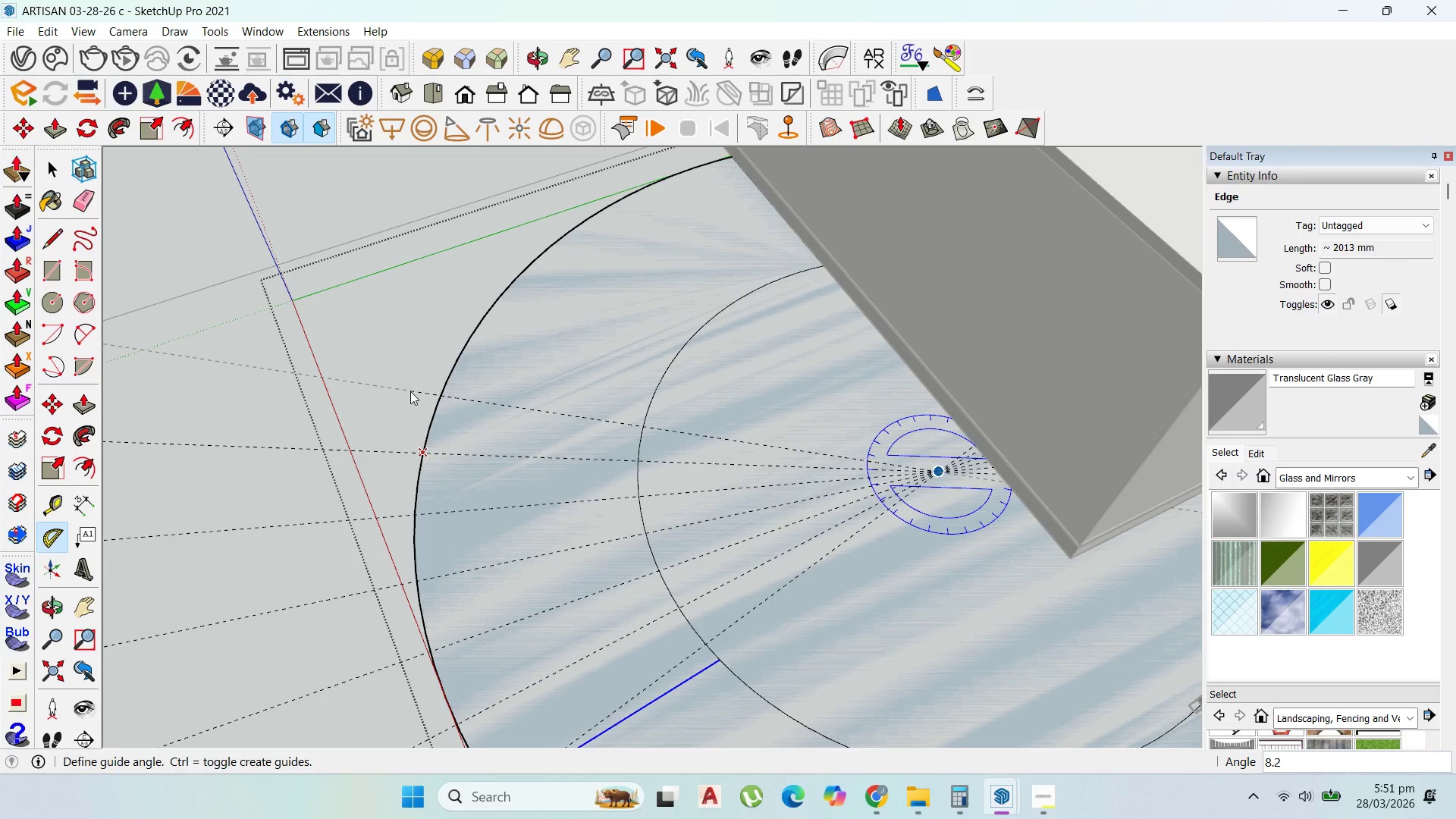 
key(8)
 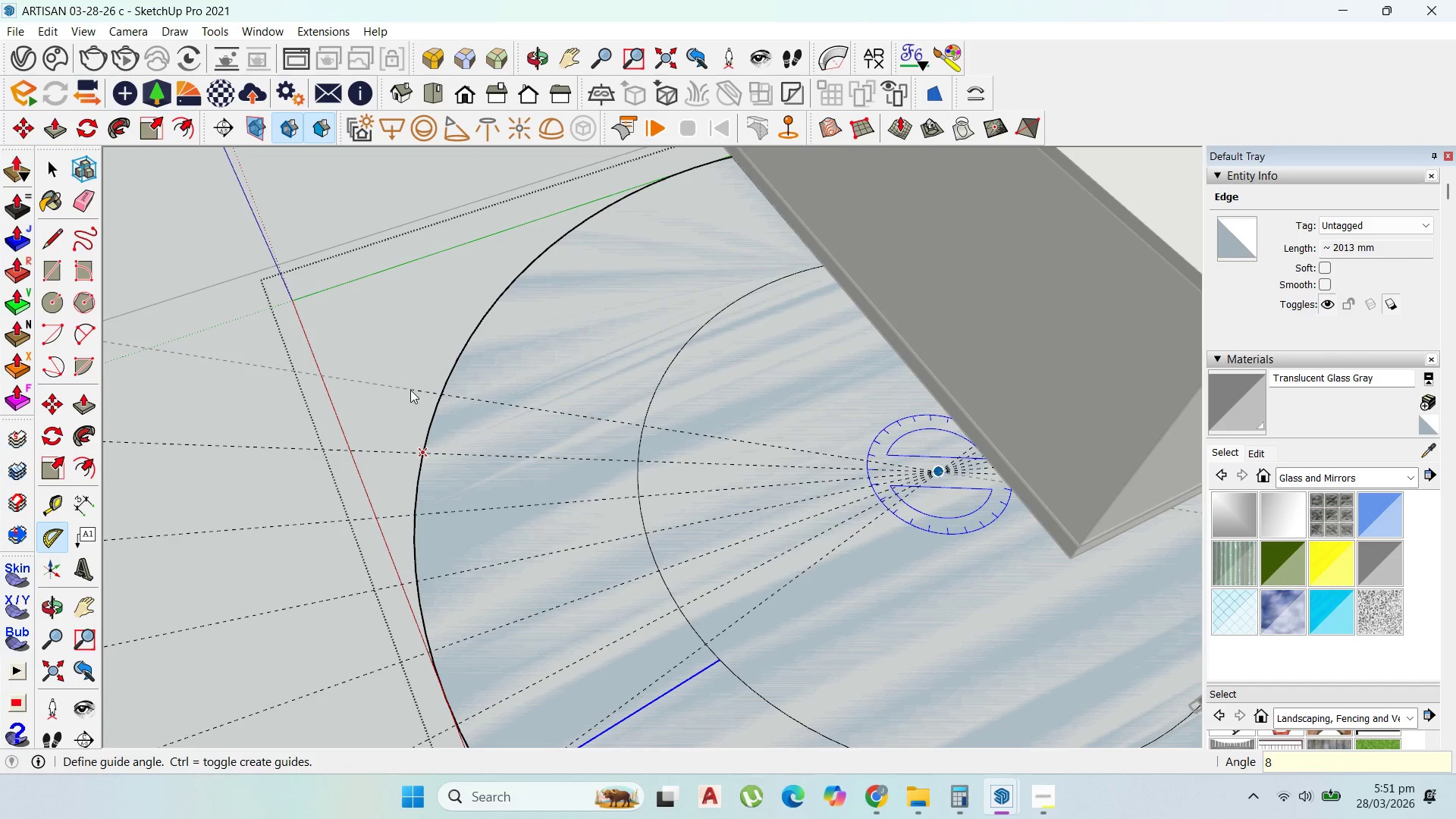 
key(Enter)
 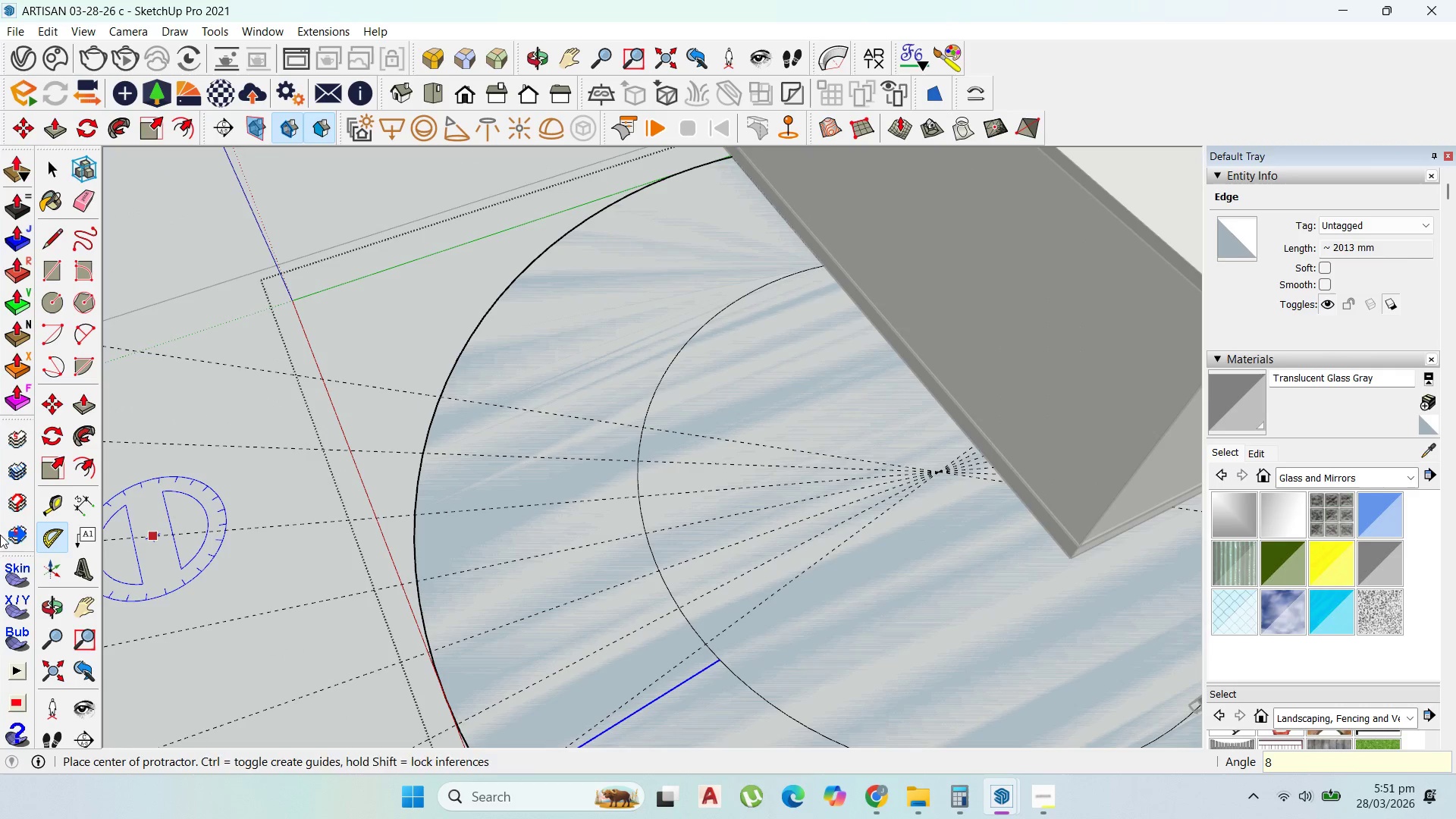 
left_click([37, 512])
 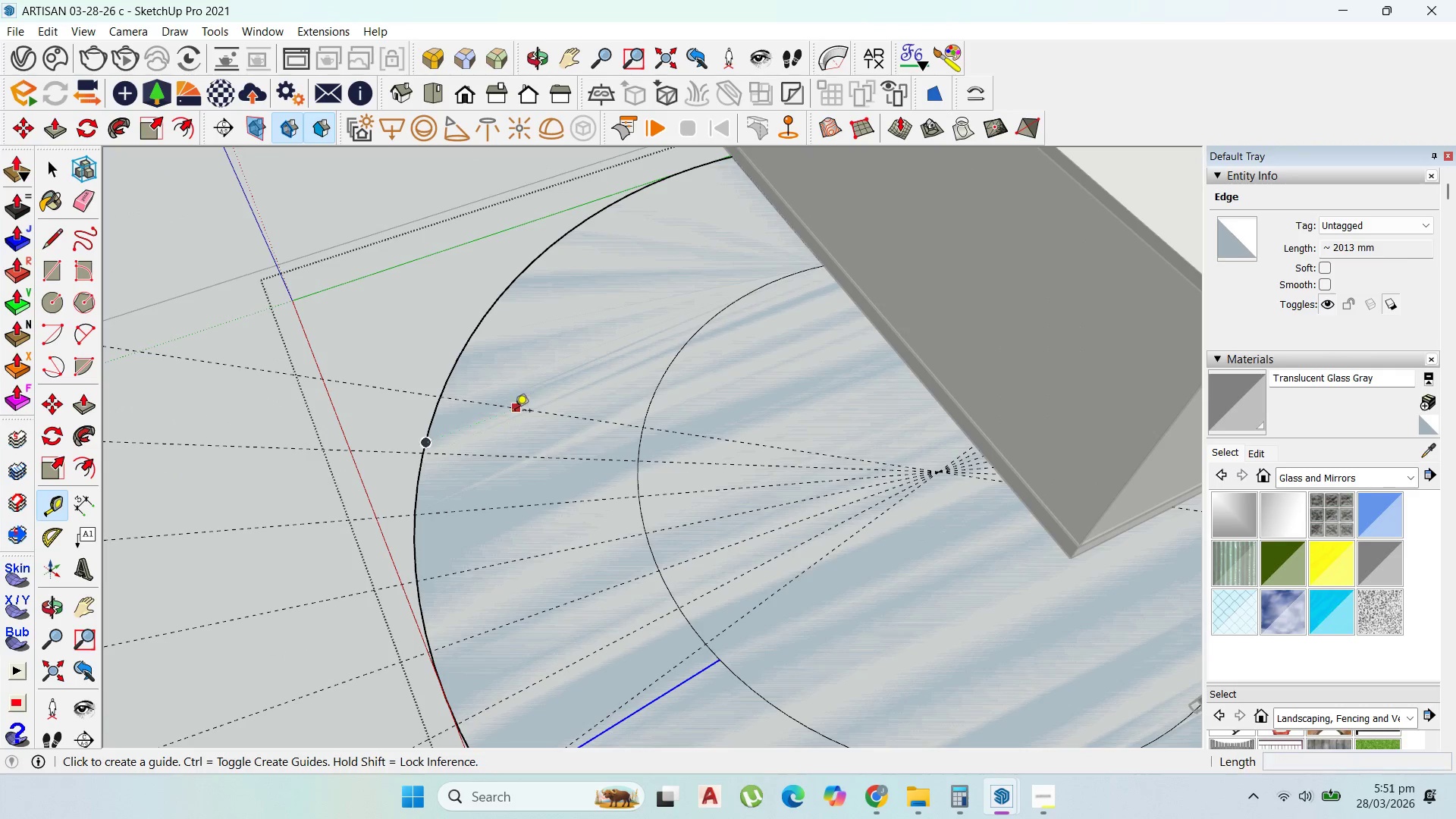 
left_click([515, 413])
 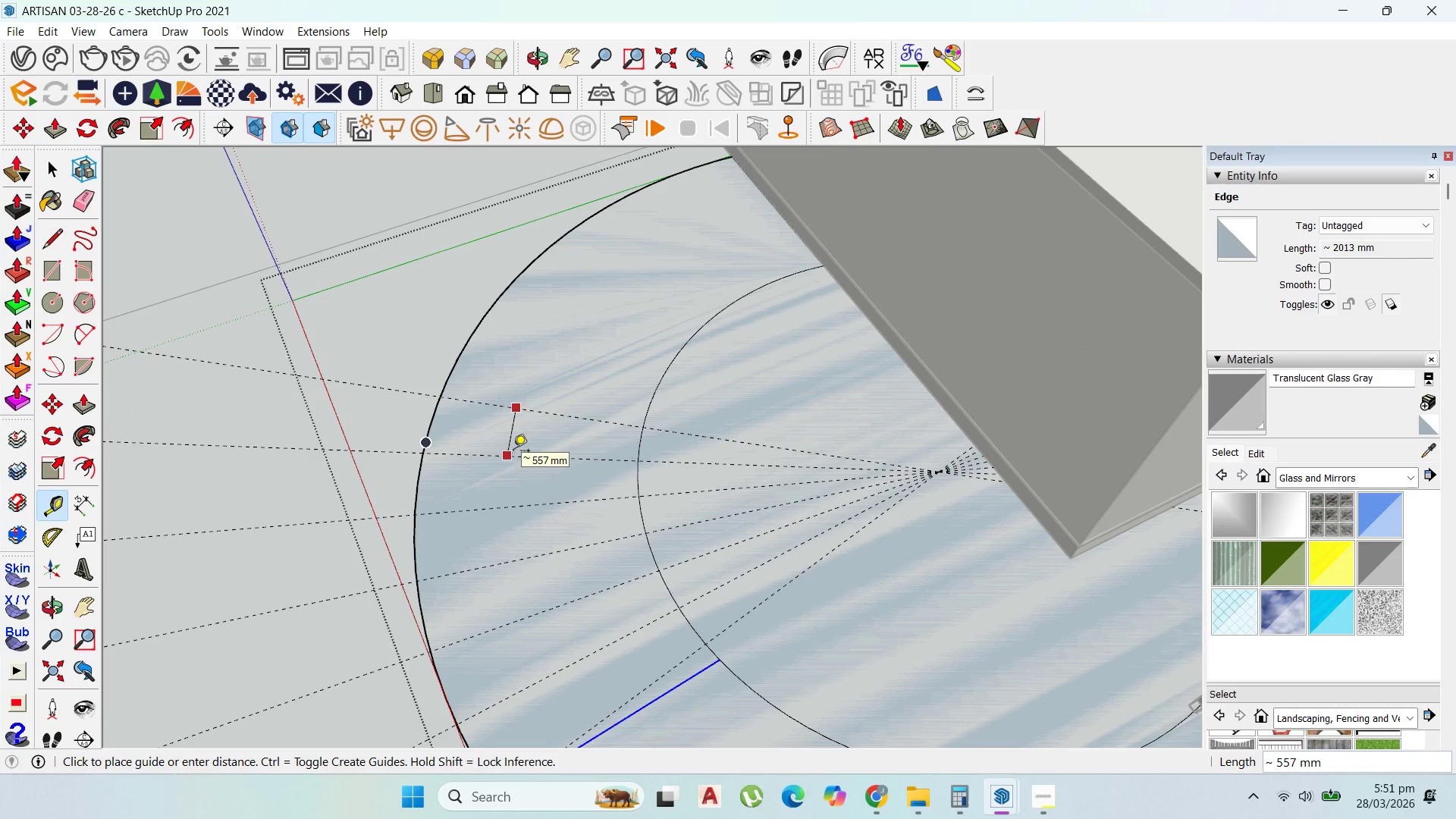 
key(Escape)
 